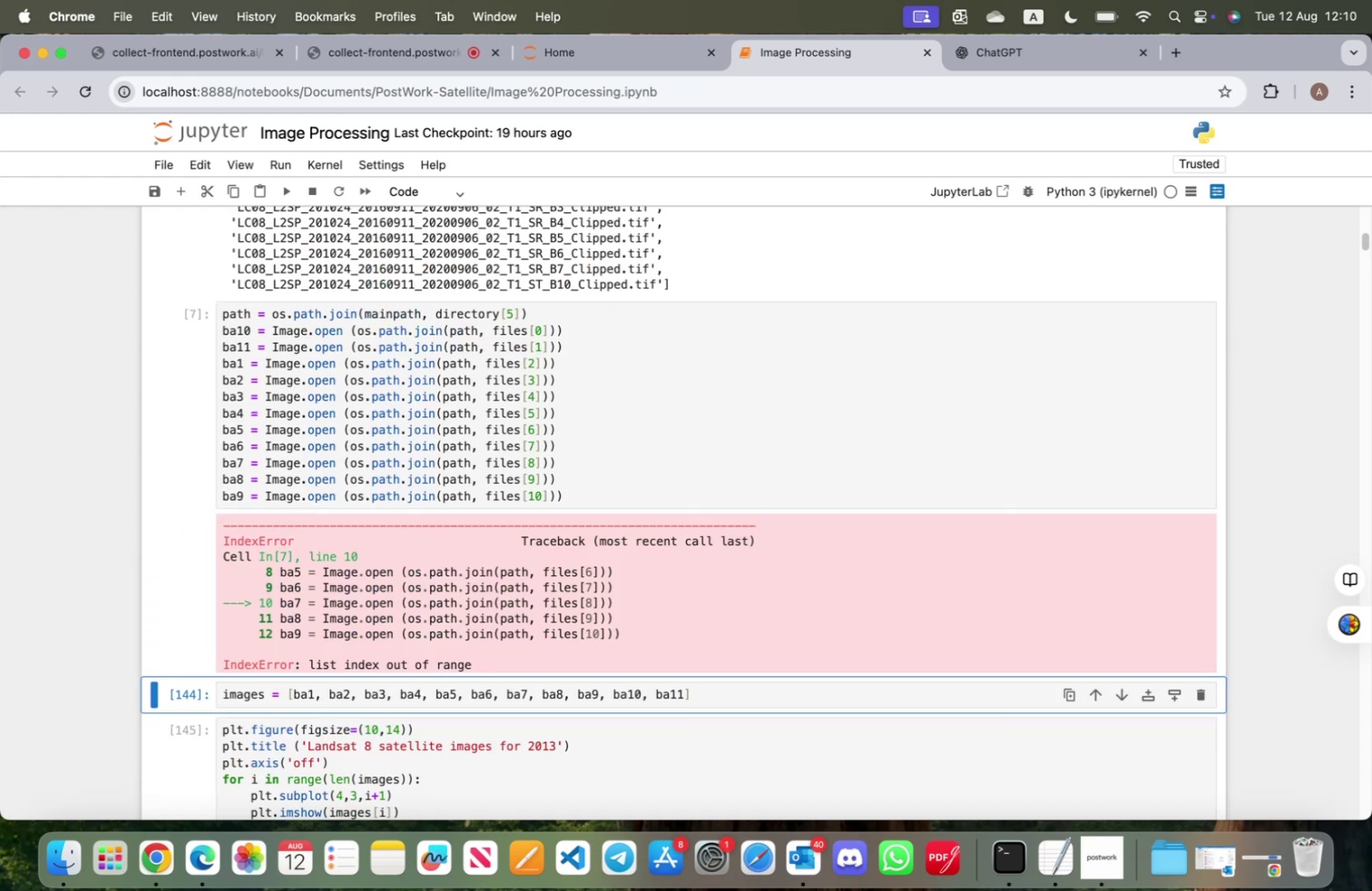 
scroll: coordinate [436, 446], scroll_direction: up, amount: 7.0
 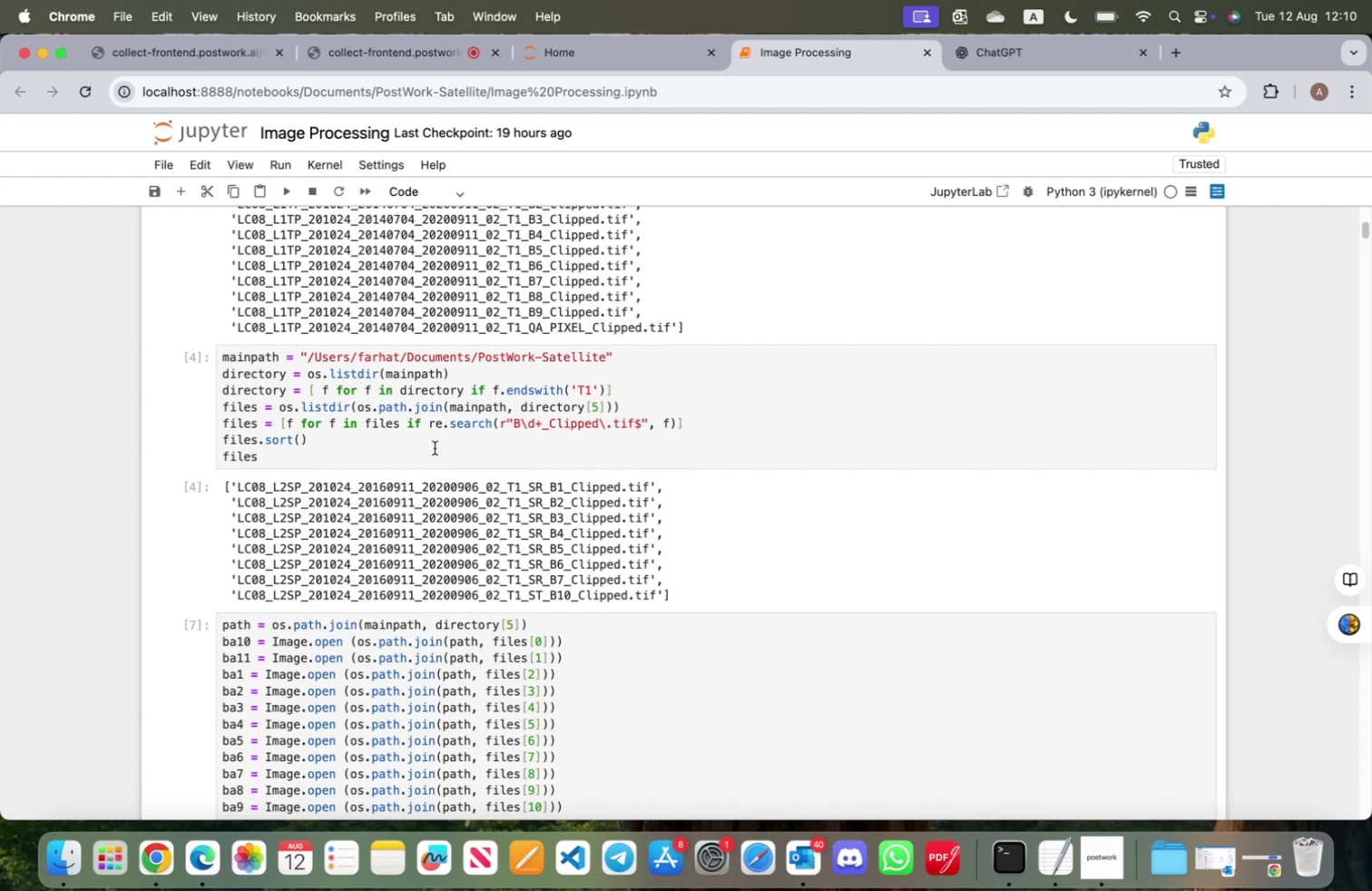 
wait(9.81)
 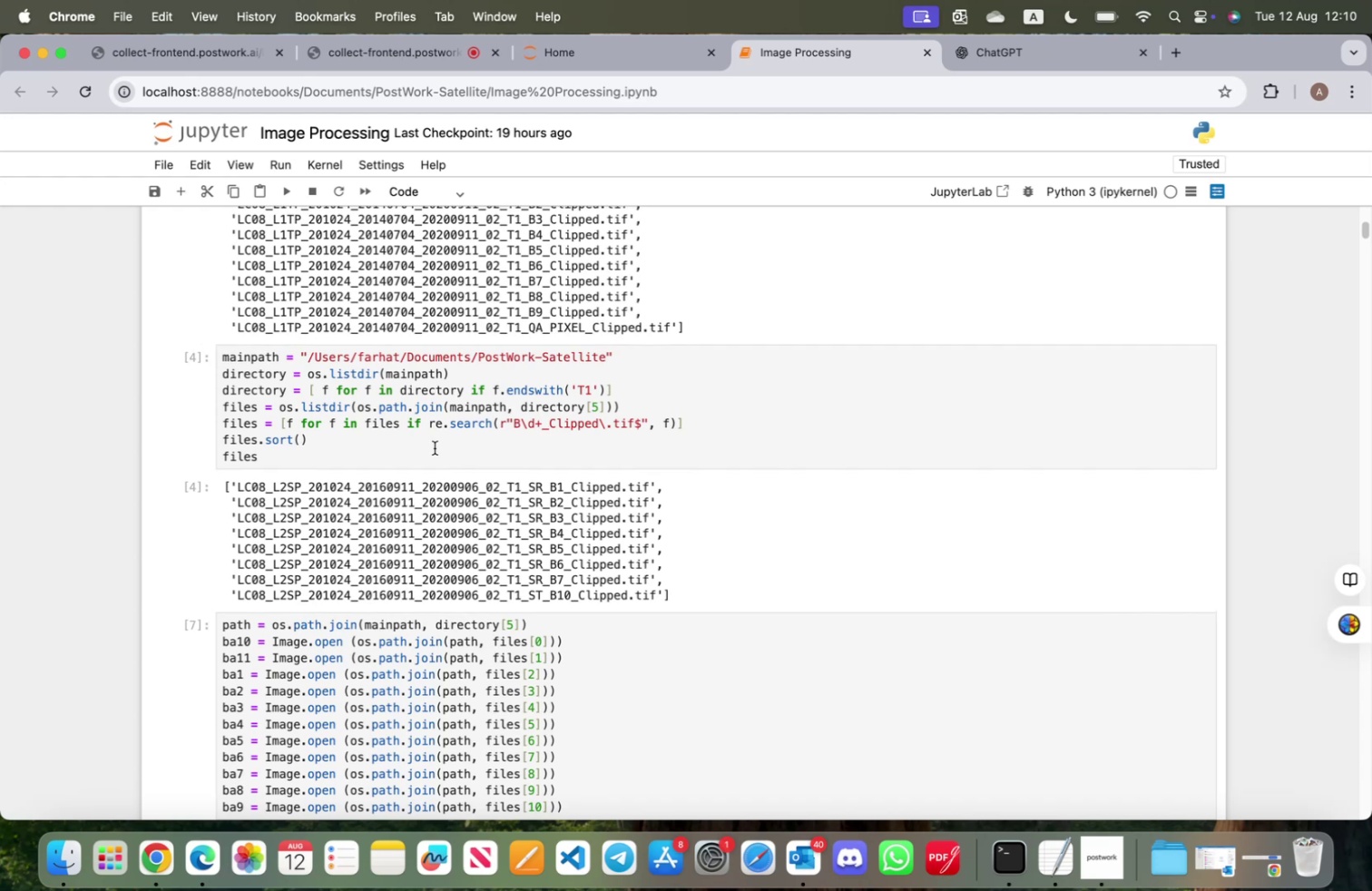 
scroll: coordinate [440, 462], scroll_direction: down, amount: 10.0
 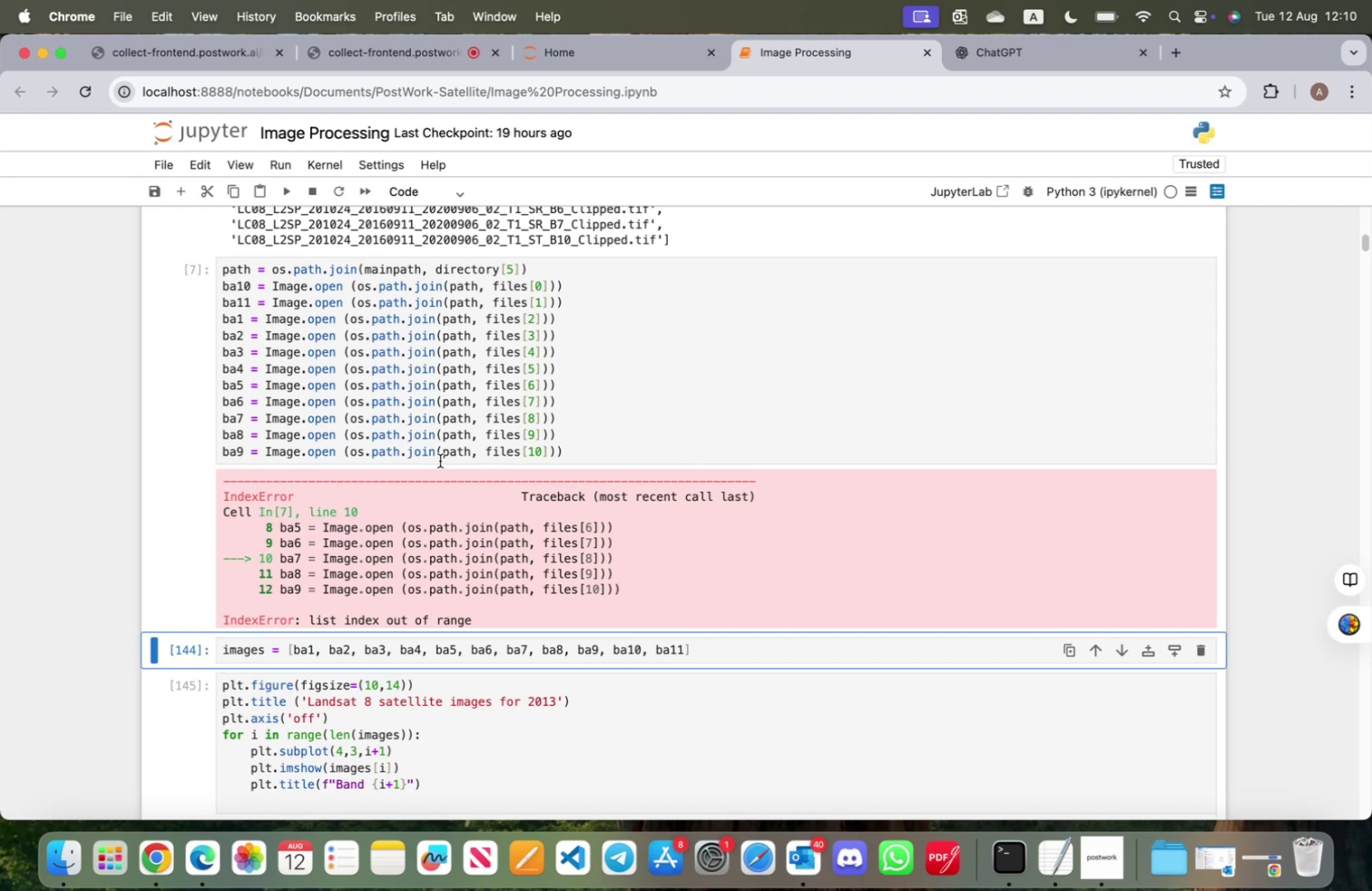 
wait(13.94)
 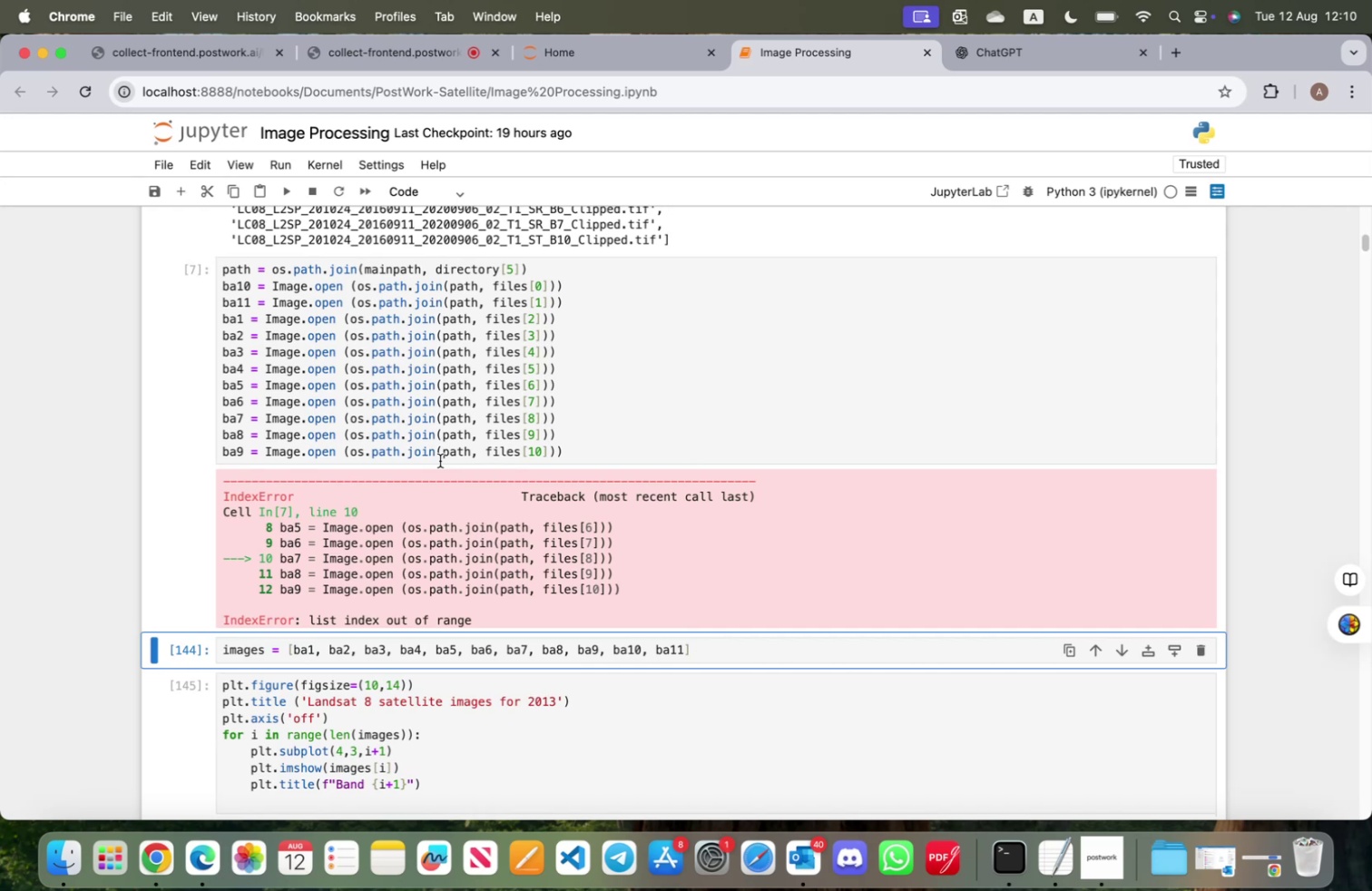 
scroll: coordinate [440, 460], scroll_direction: up, amount: 4.0
 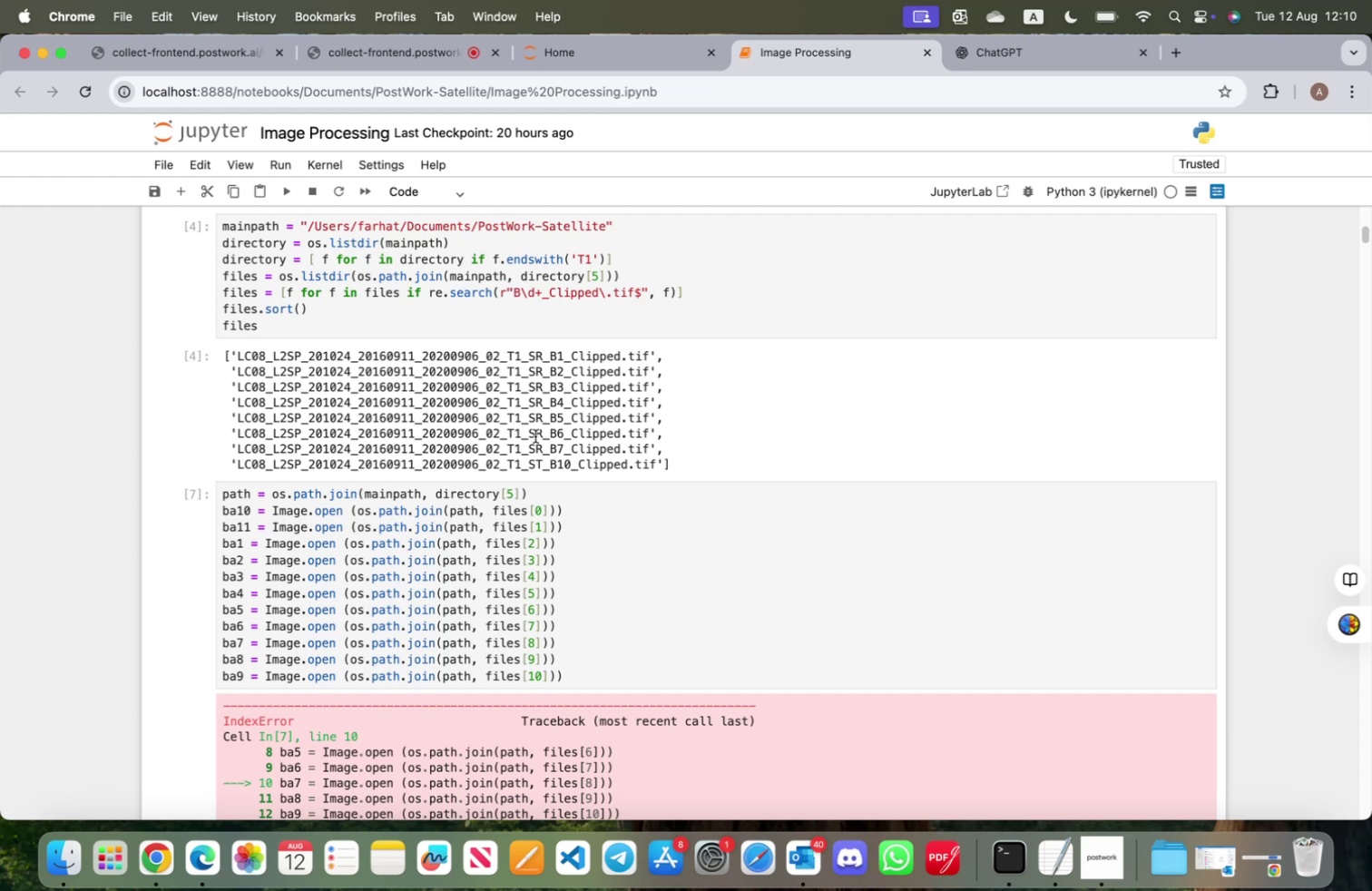 
wait(18.4)
 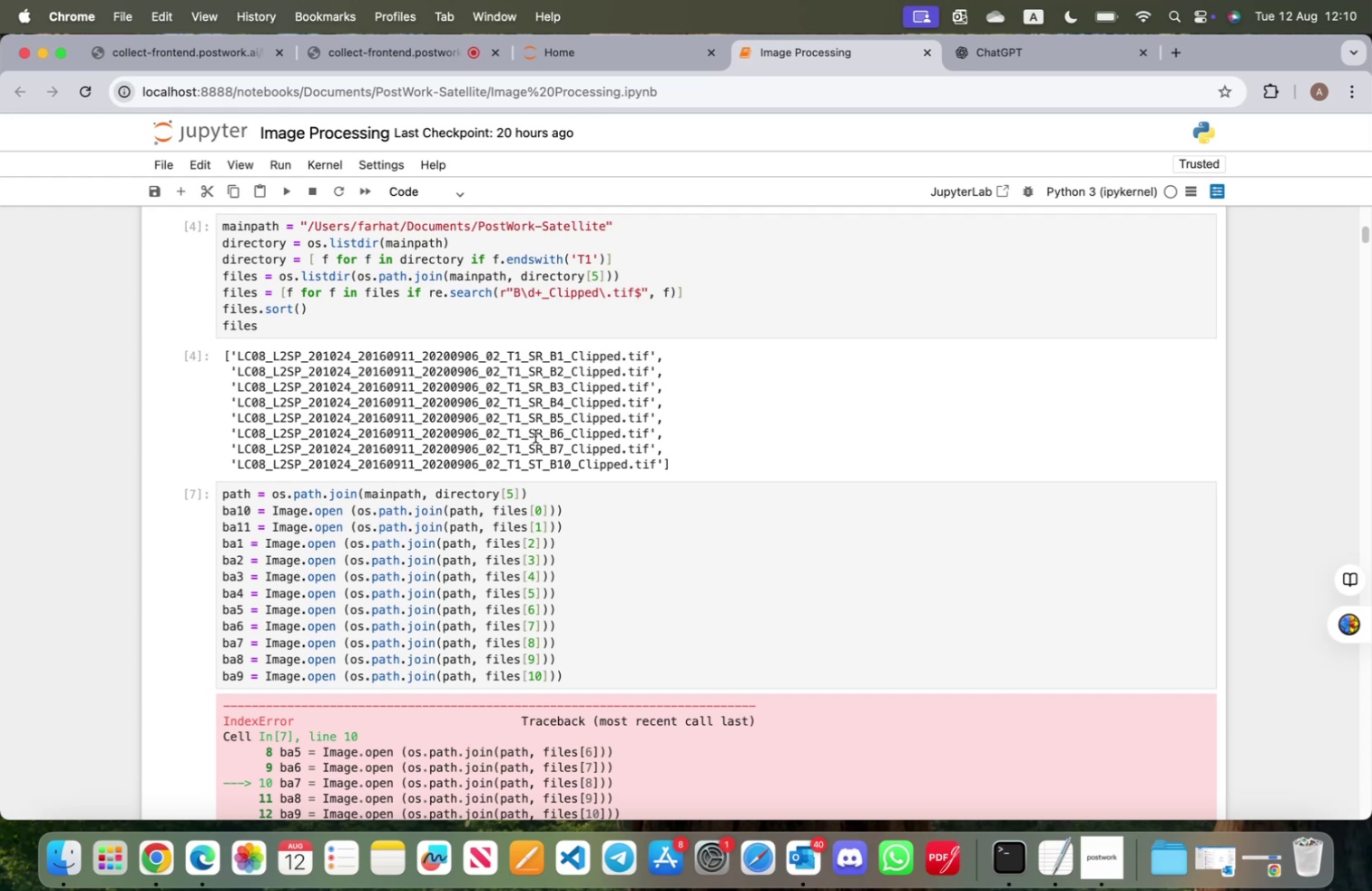 
left_click([64, 856])
 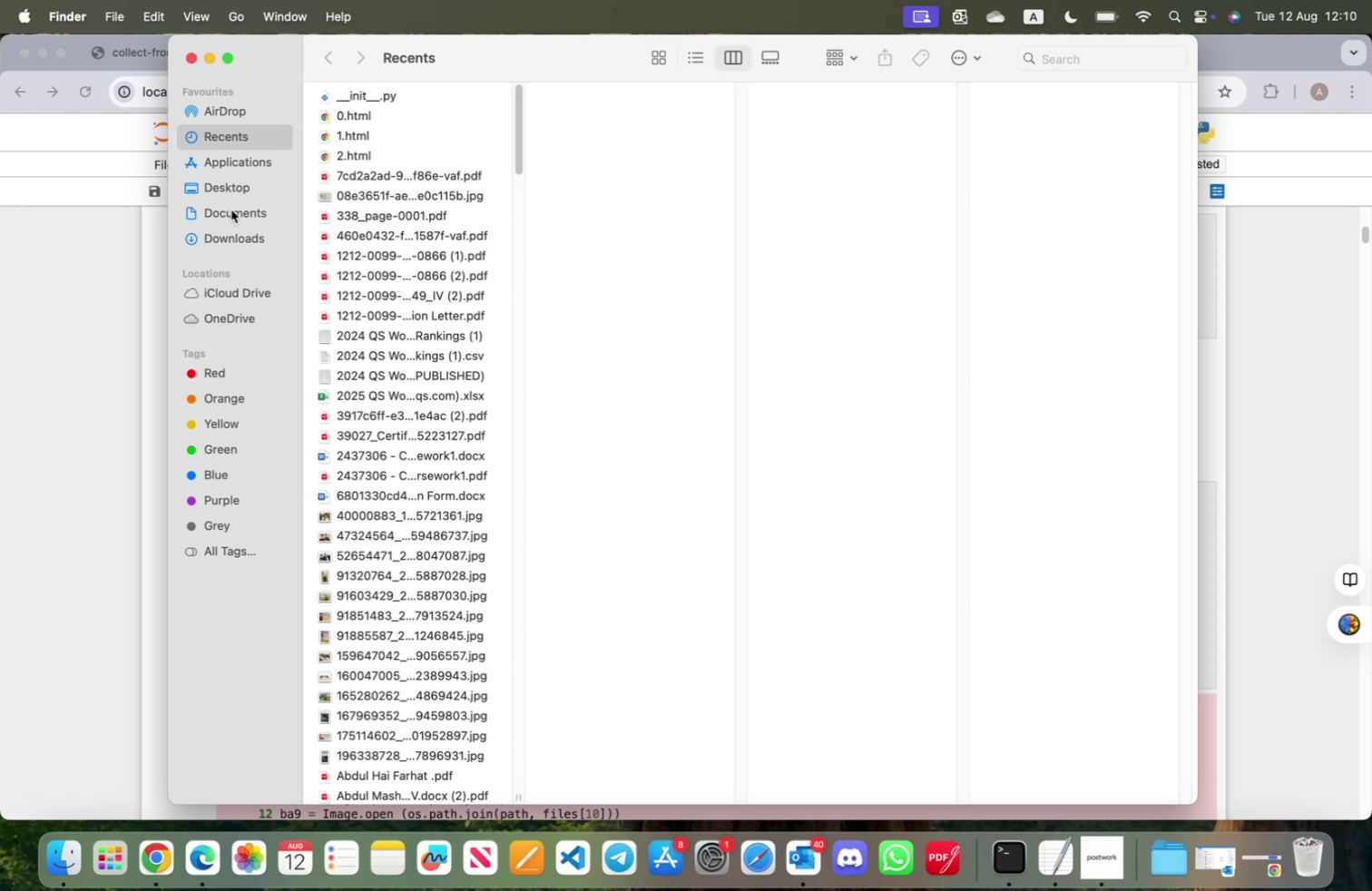 
left_click([231, 210])
 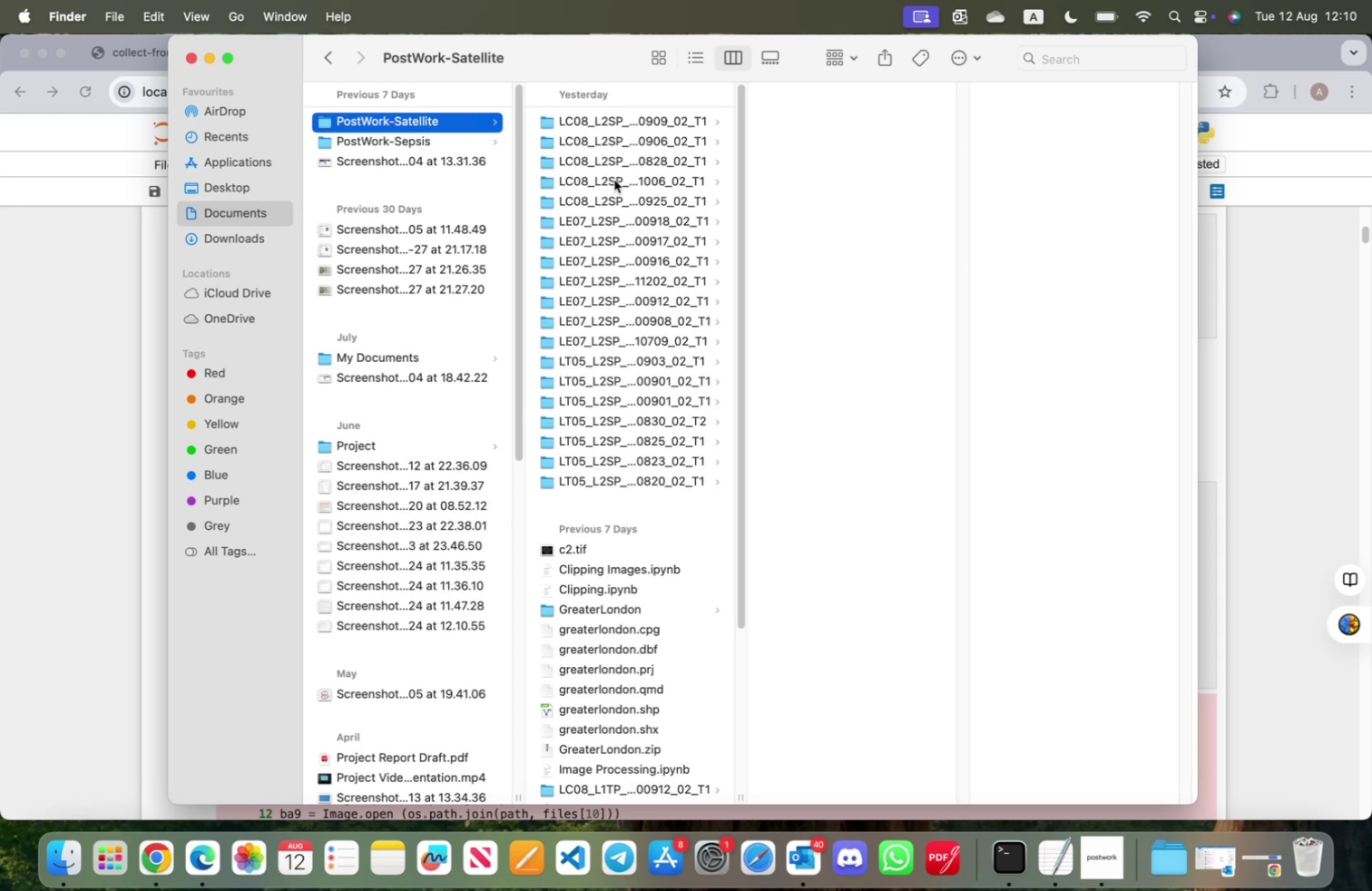 
left_click([625, 182])
 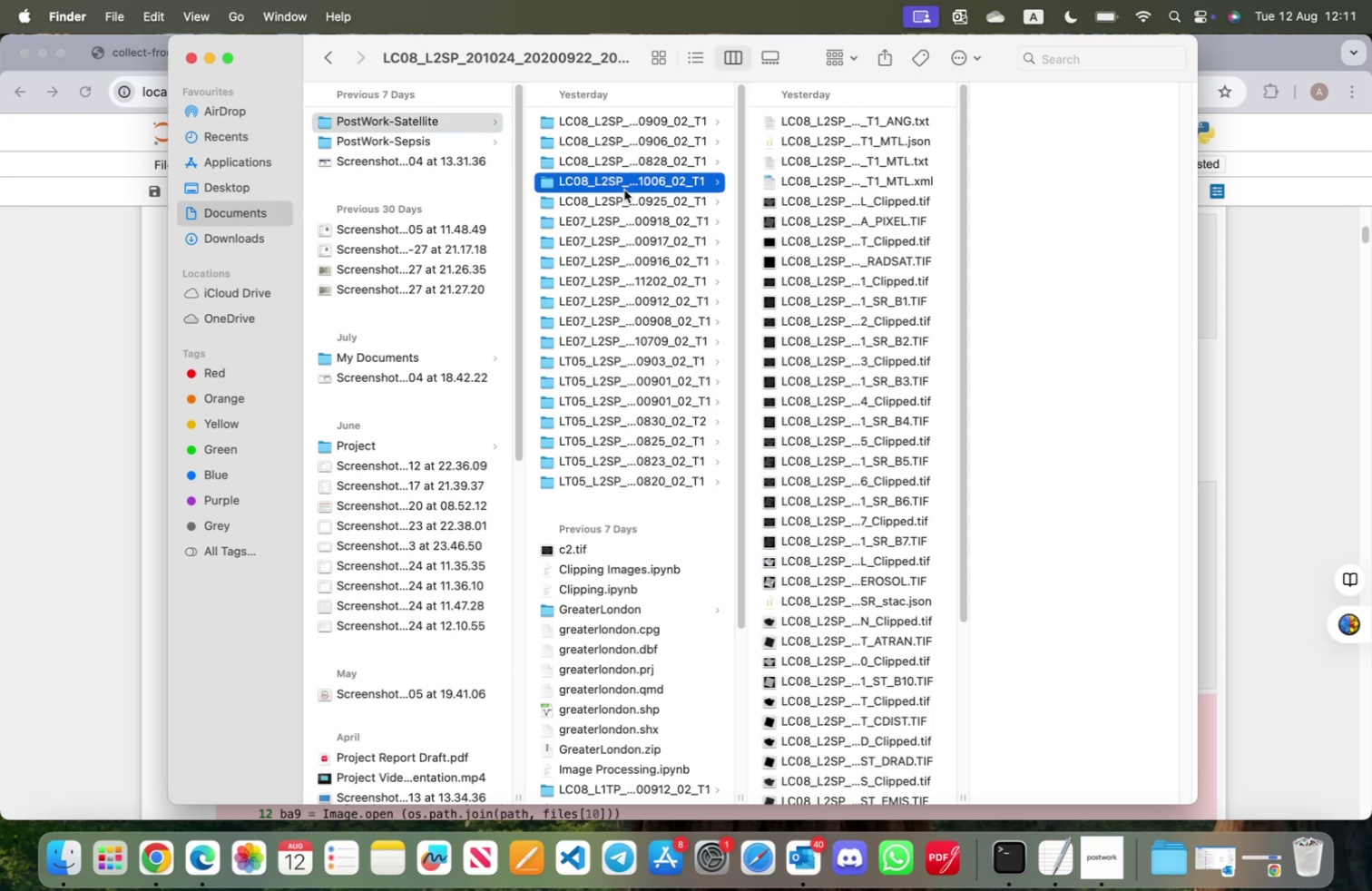 
left_click([622, 199])
 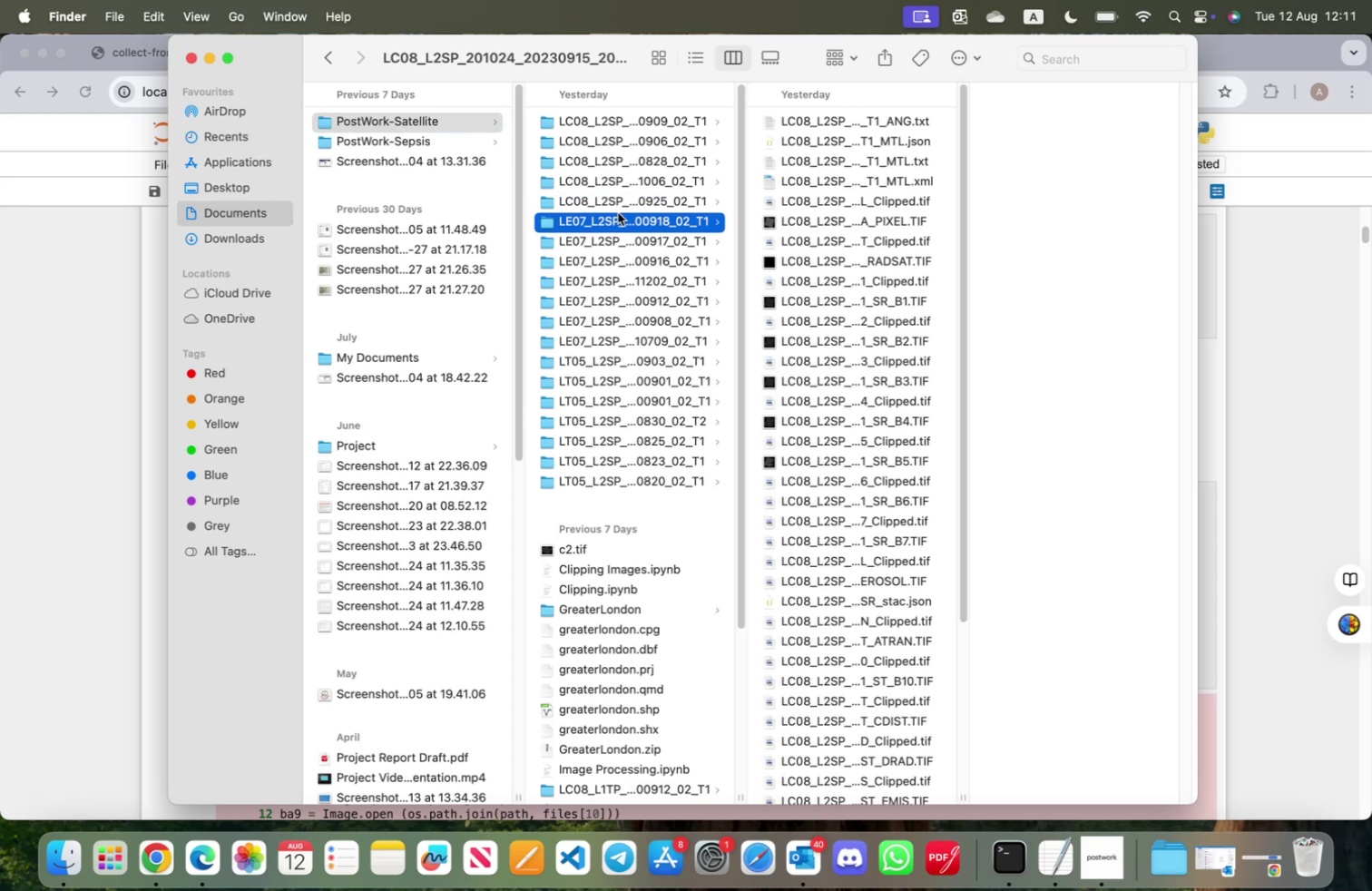 
left_click([618, 212])
 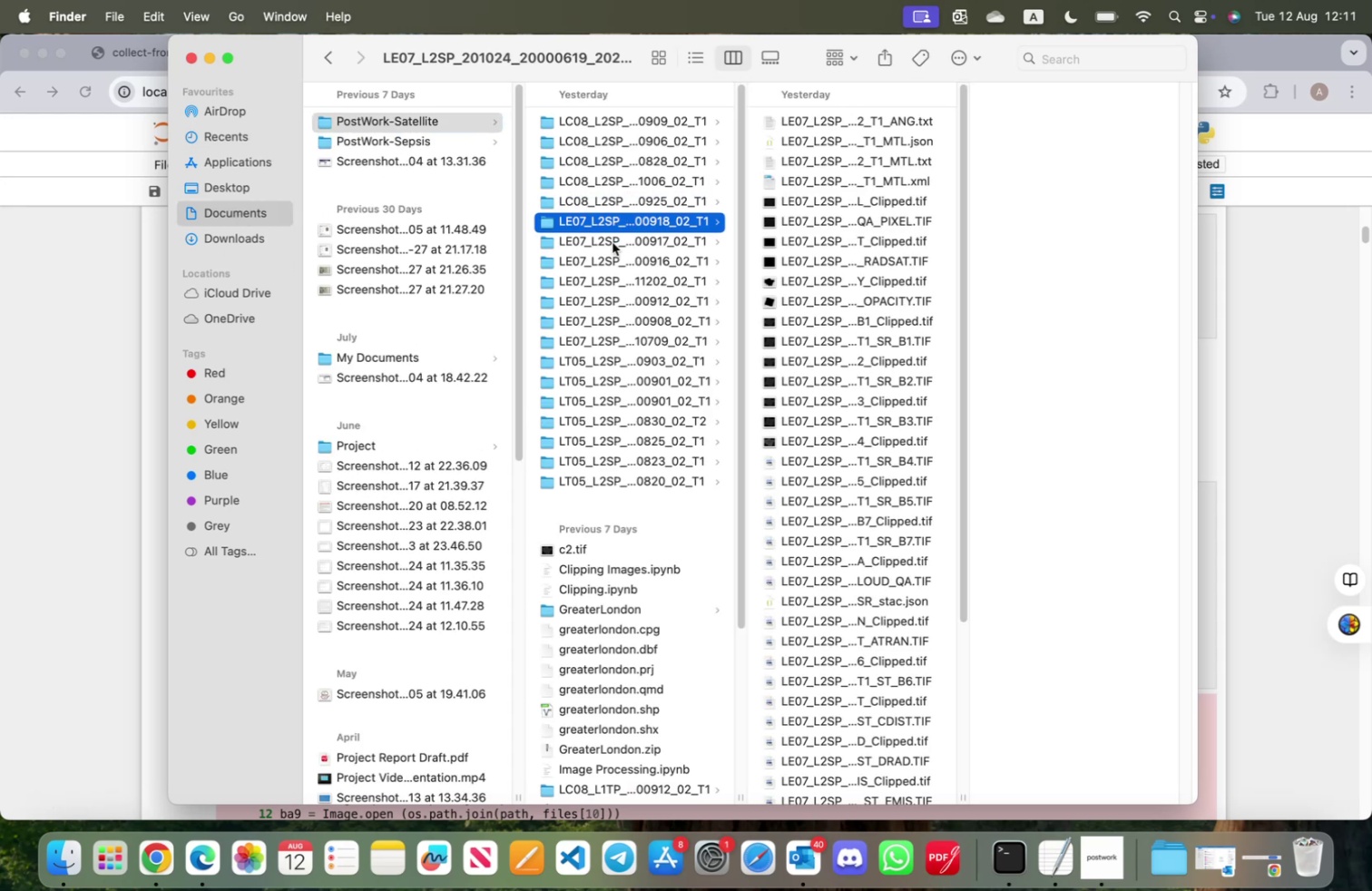 
left_click([612, 242])
 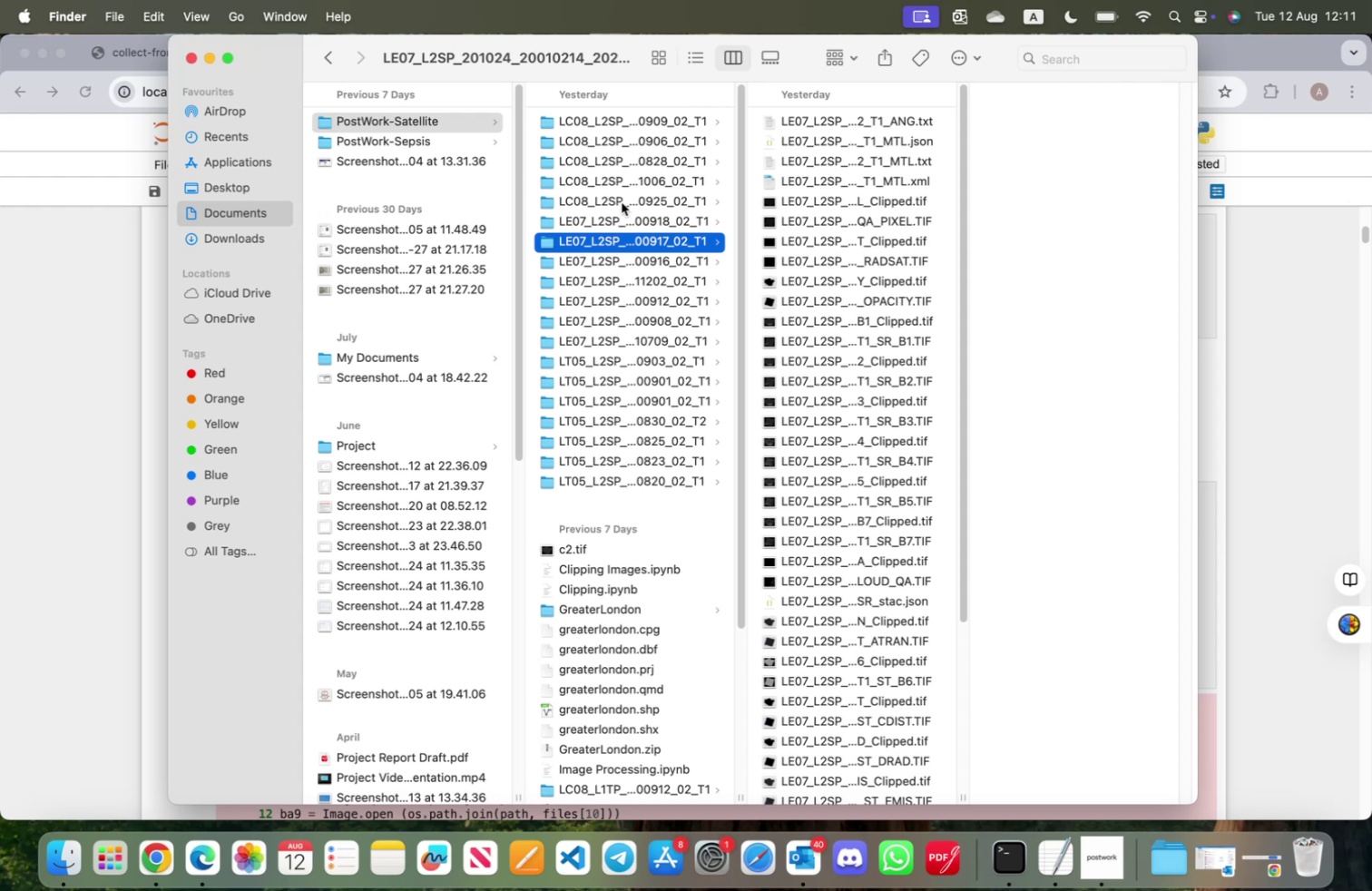 
left_click([625, 181])
 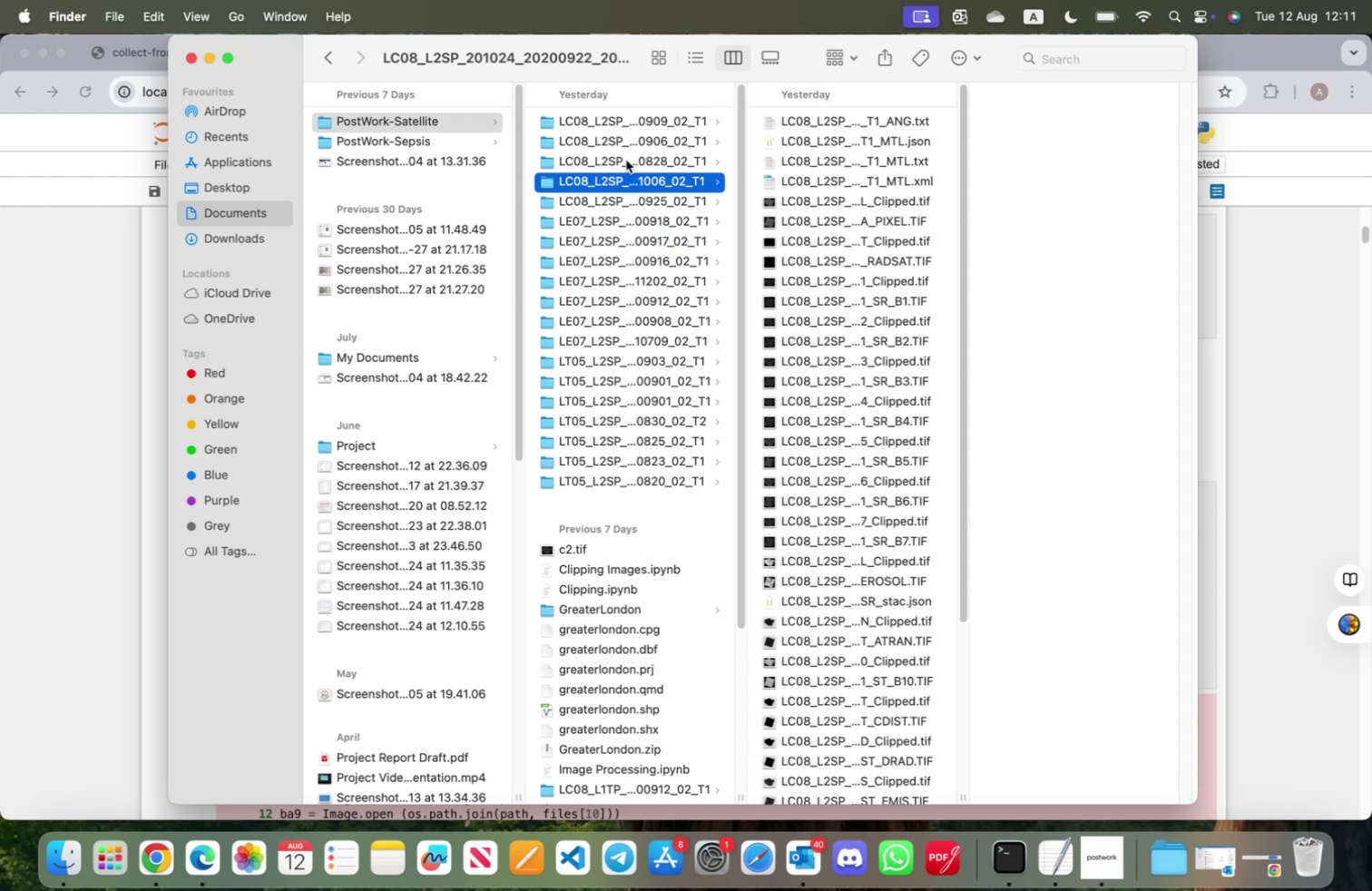 
left_click([626, 160])
 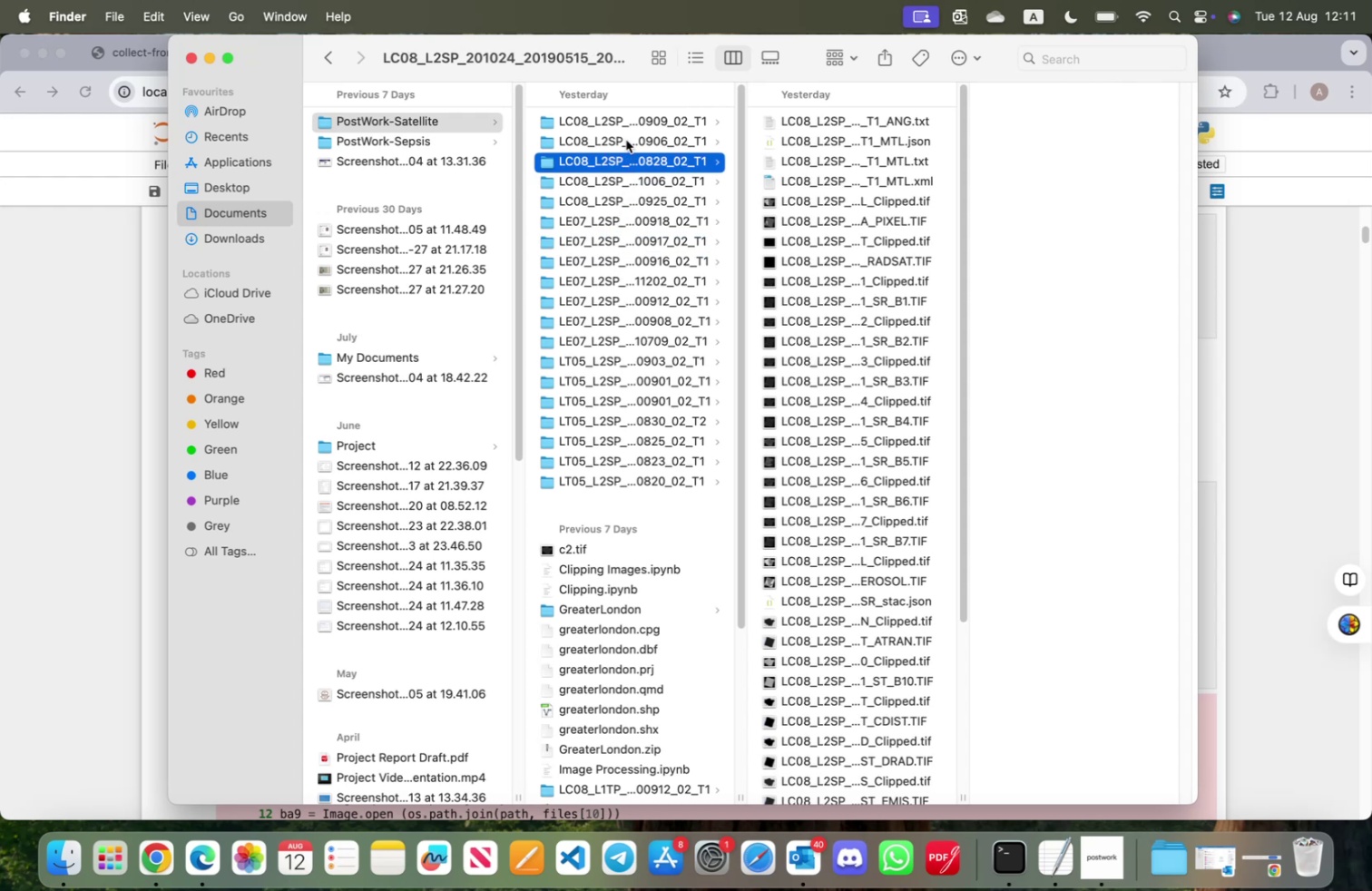 
left_click([626, 140])
 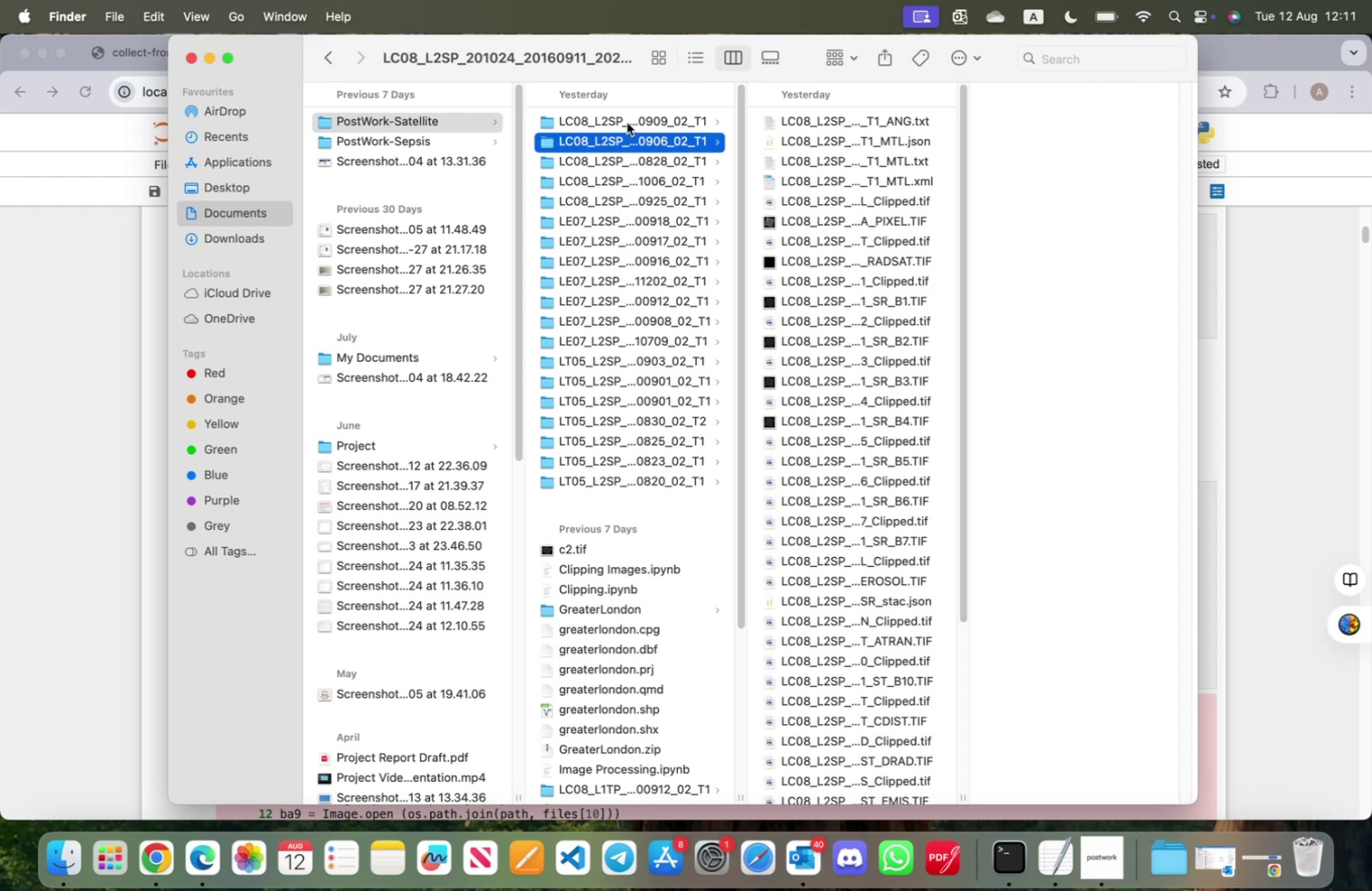 
left_click([627, 122])
 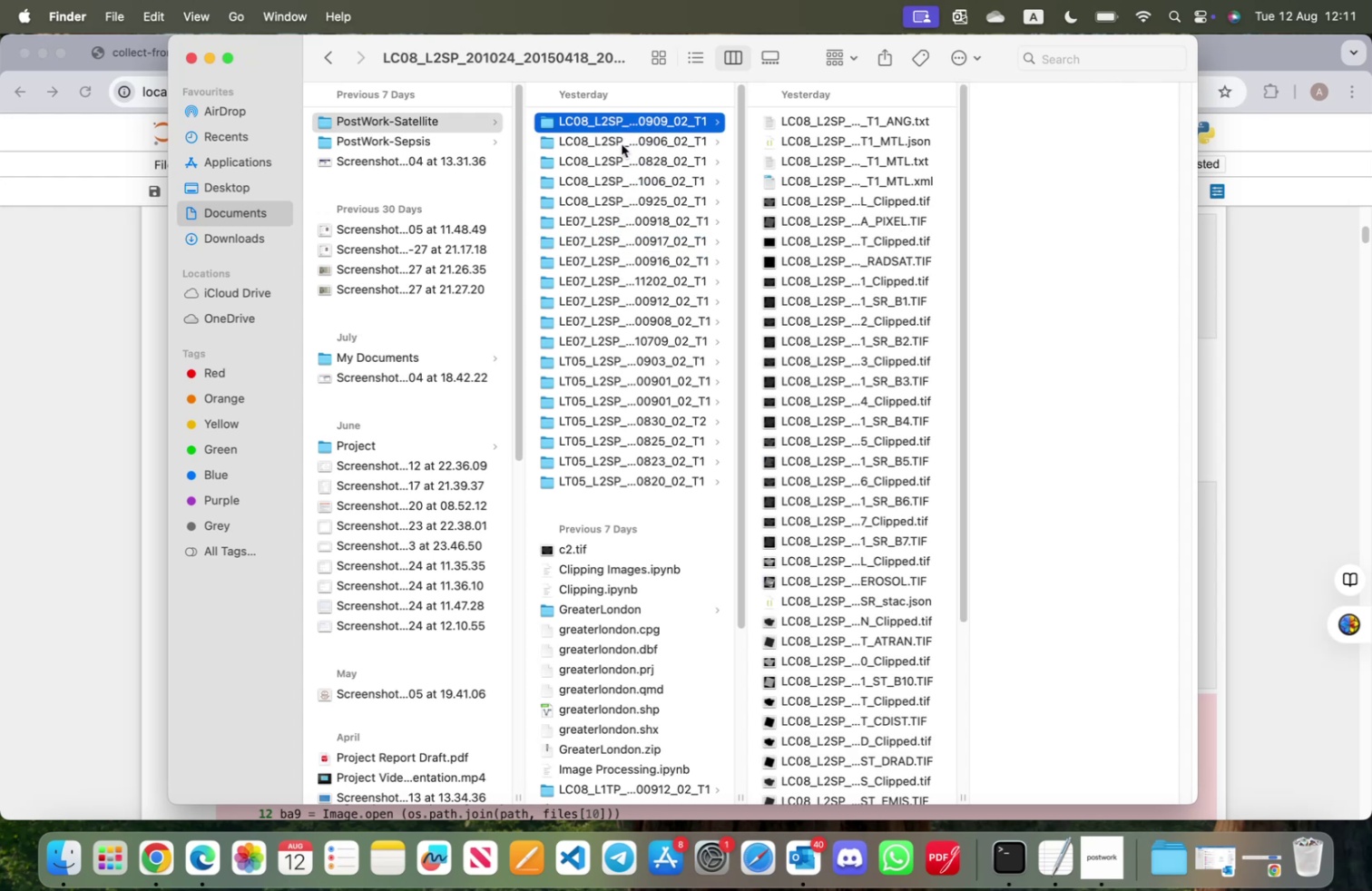 
left_click([622, 144])
 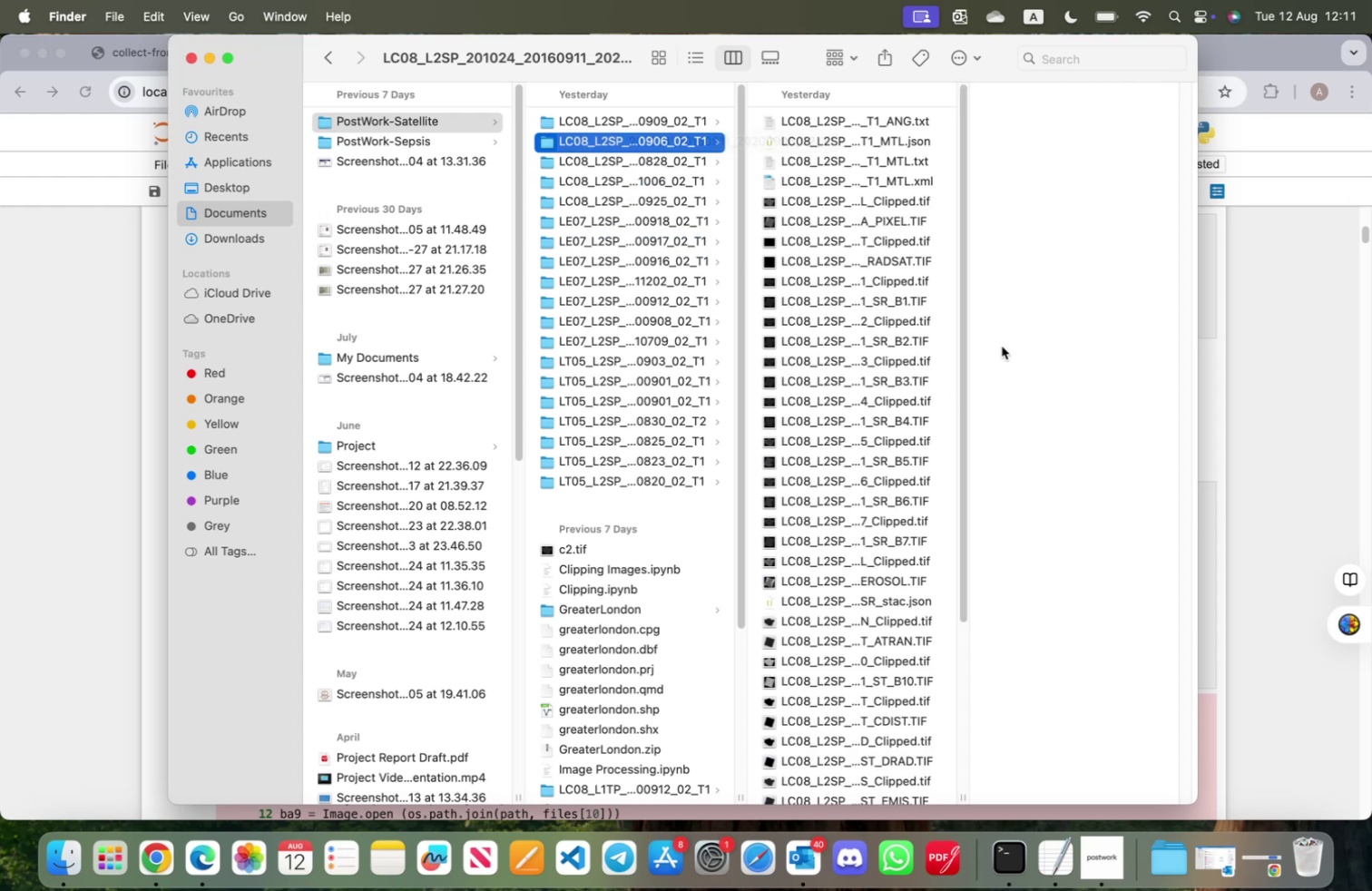 
scroll: coordinate [902, 436], scroll_direction: down, amount: 29.0
 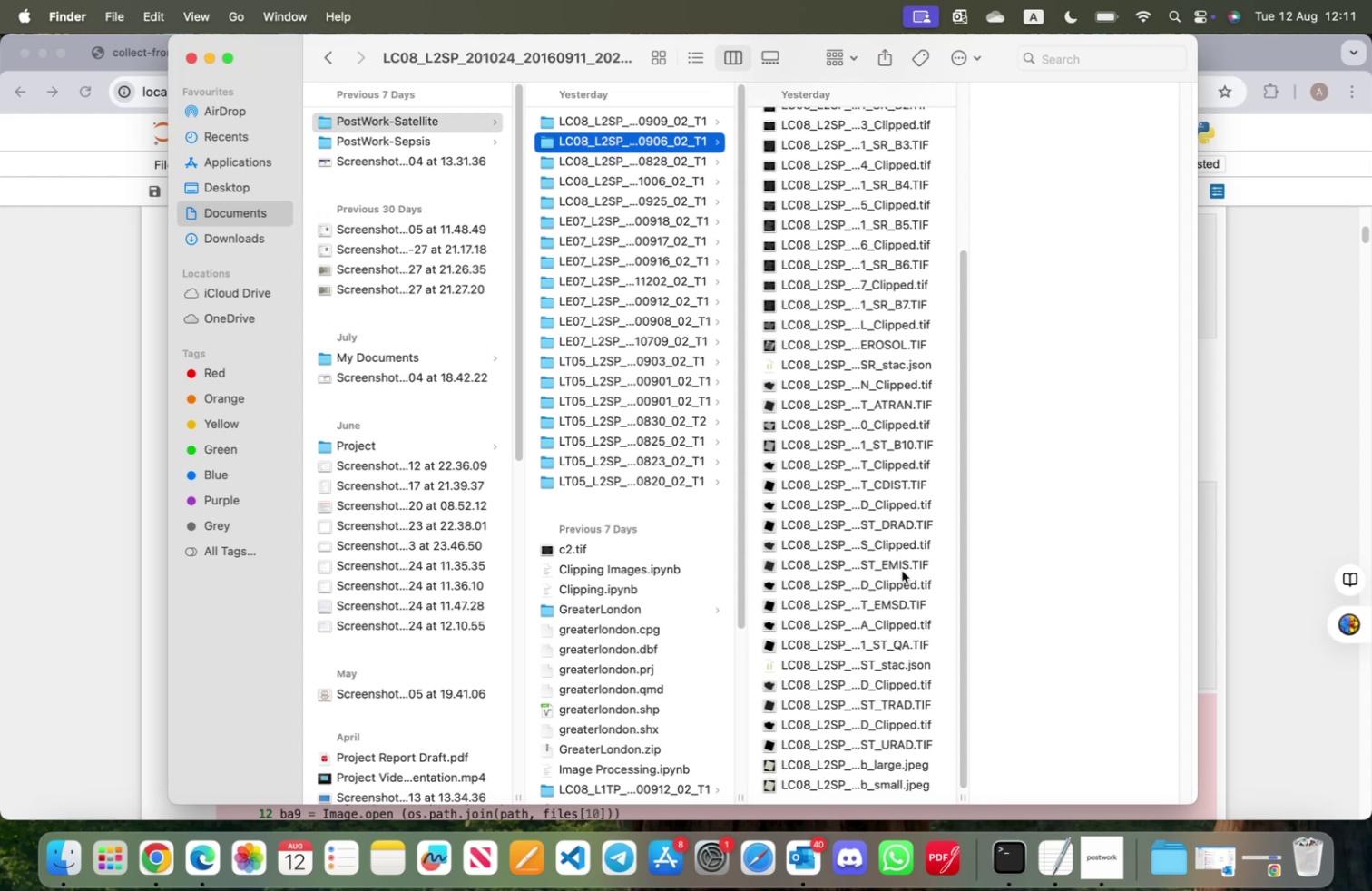 
scroll: coordinate [899, 581], scroll_direction: up, amount: 30.0
 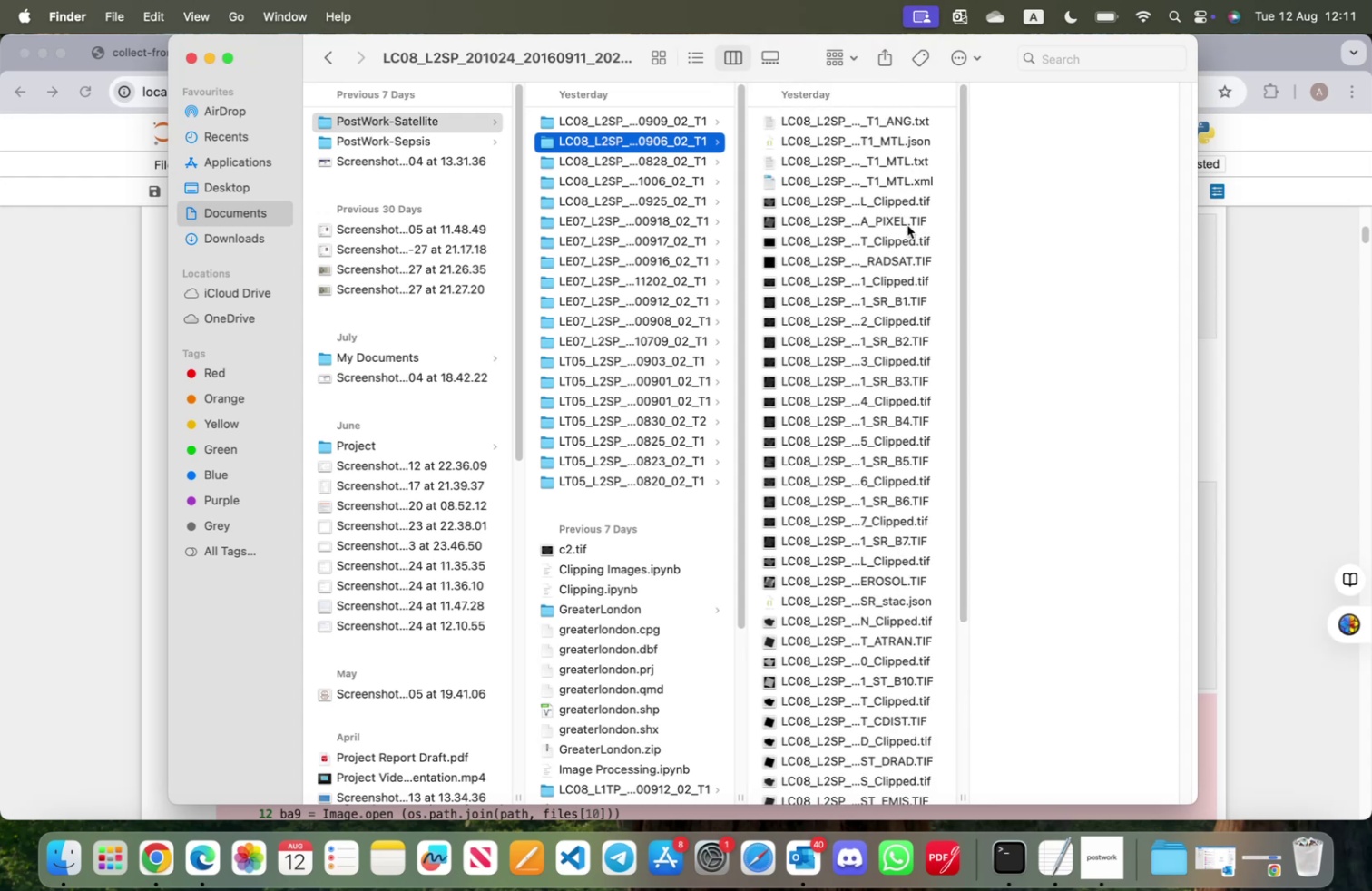 
left_click([906, 243])
 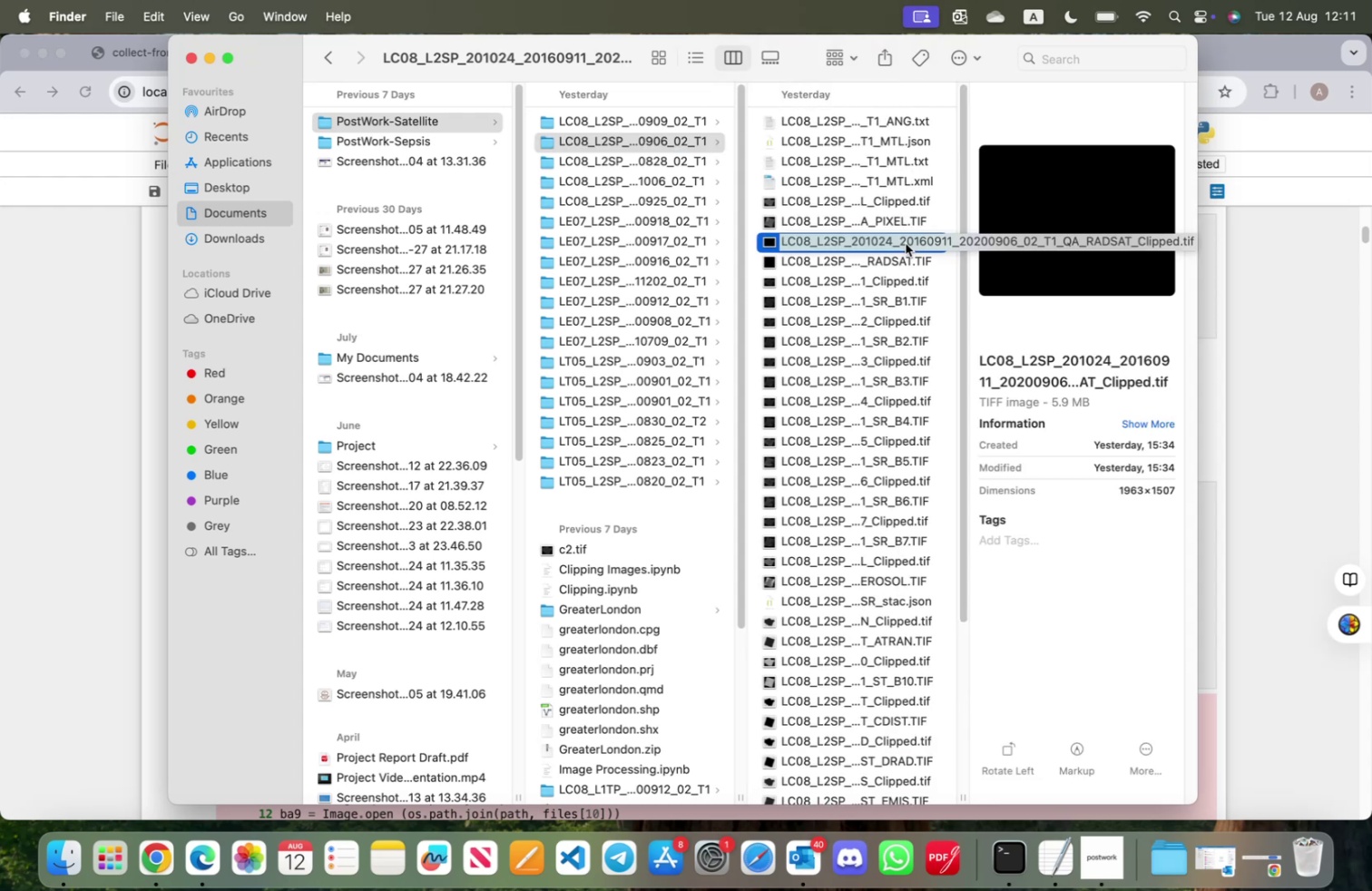 
key(ArrowDown)
 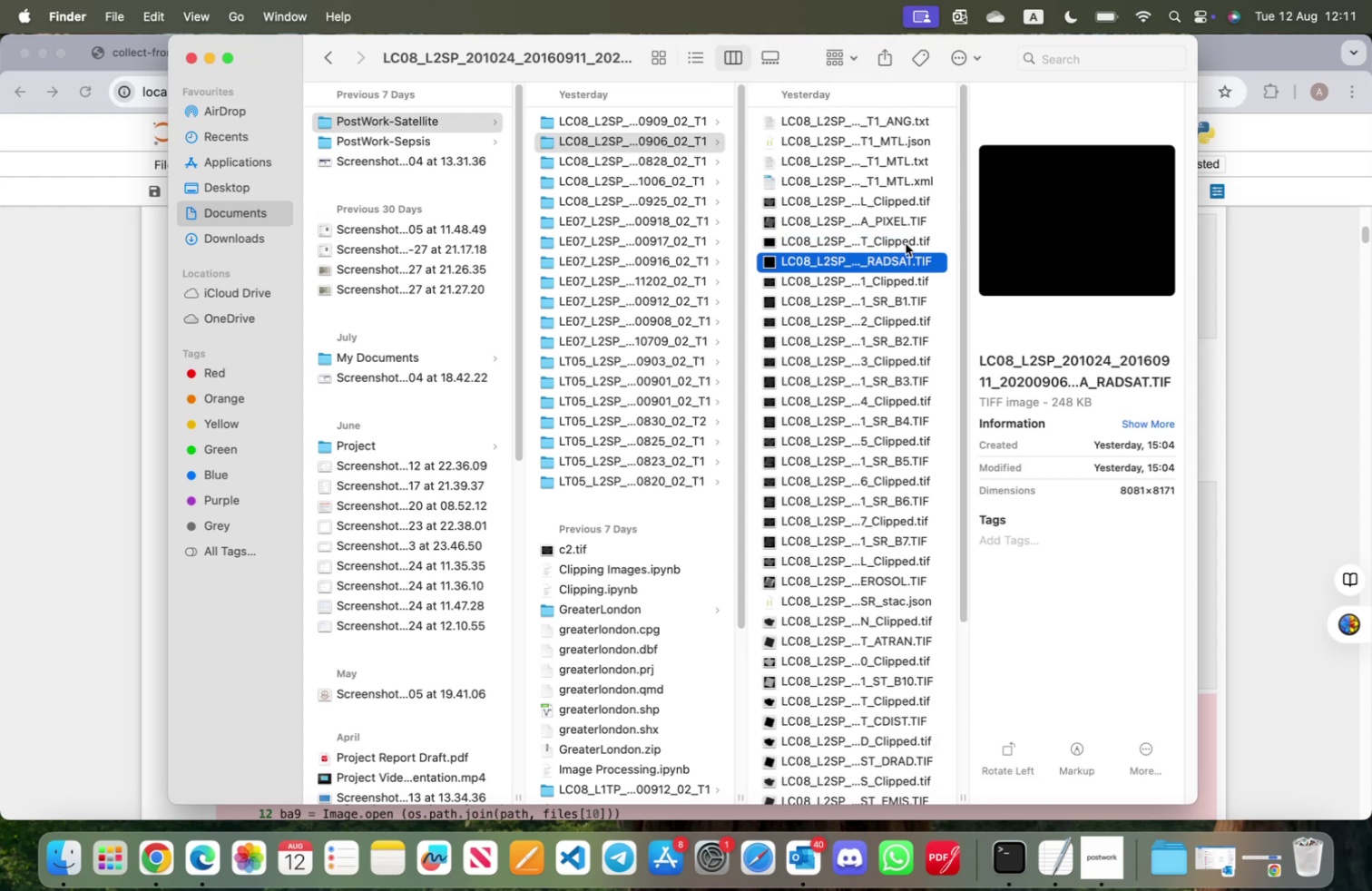 
key(ArrowDown)
 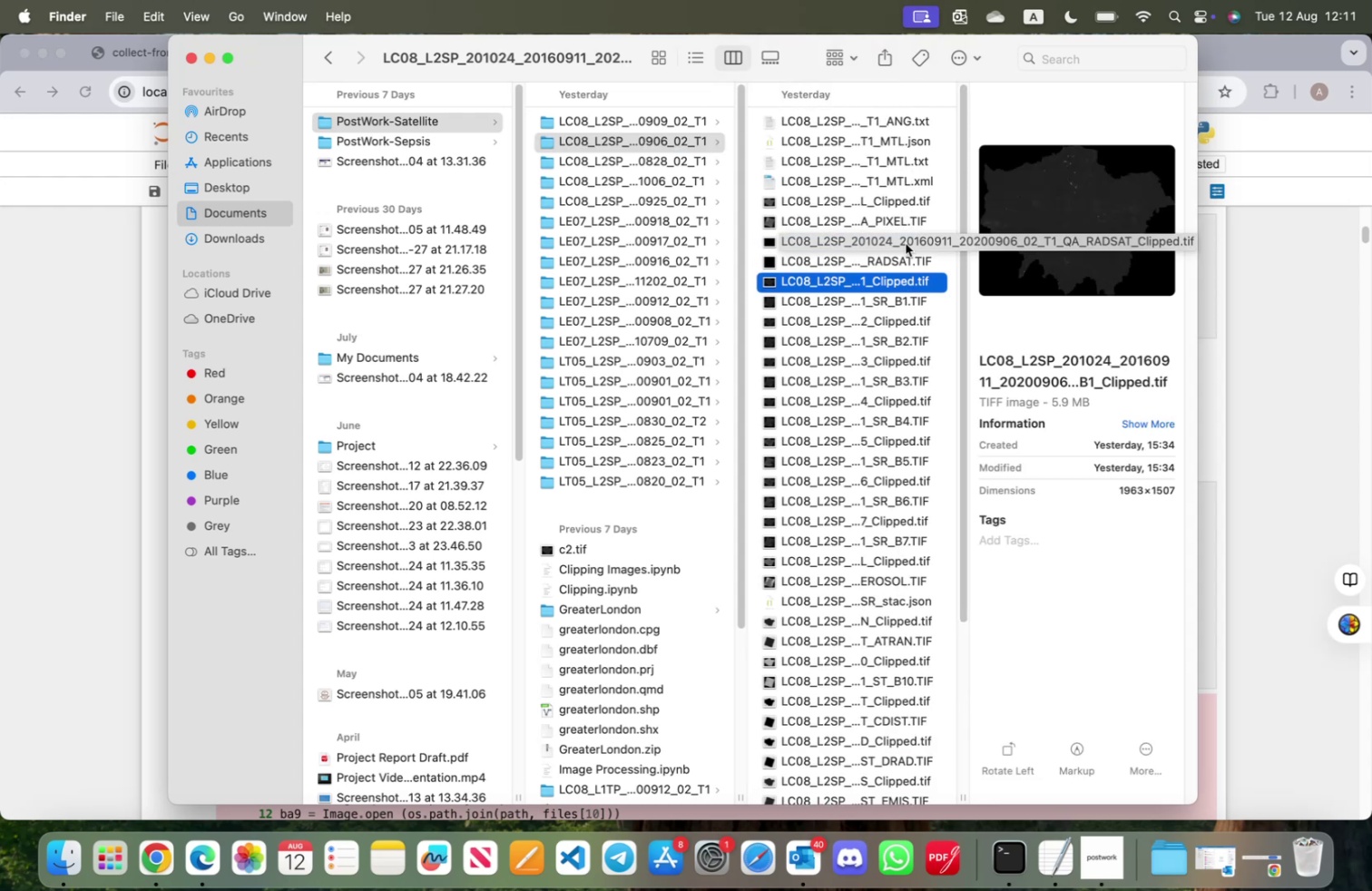 
key(ArrowDown)
 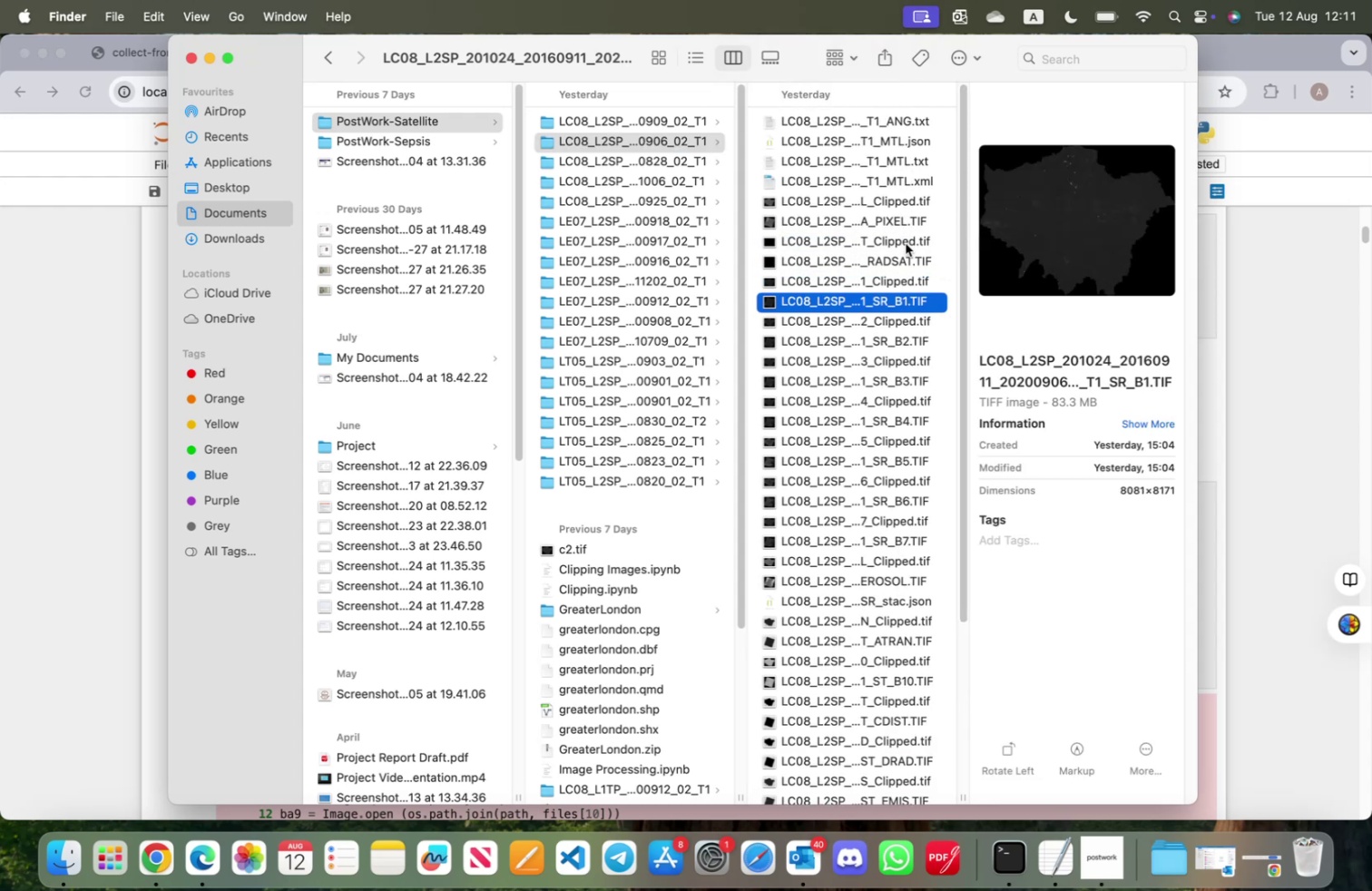 
key(ArrowDown)
 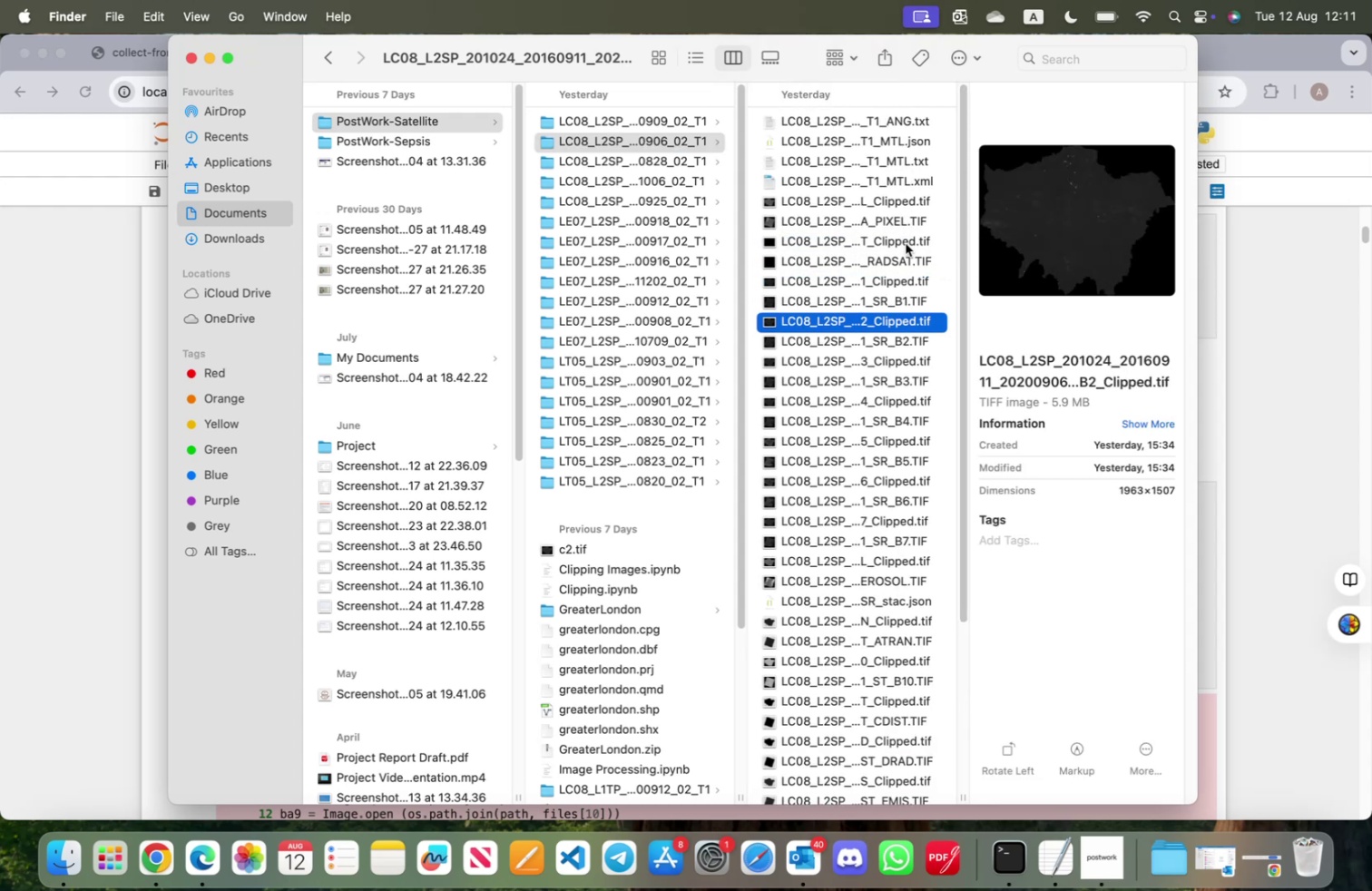 
key(ArrowDown)
 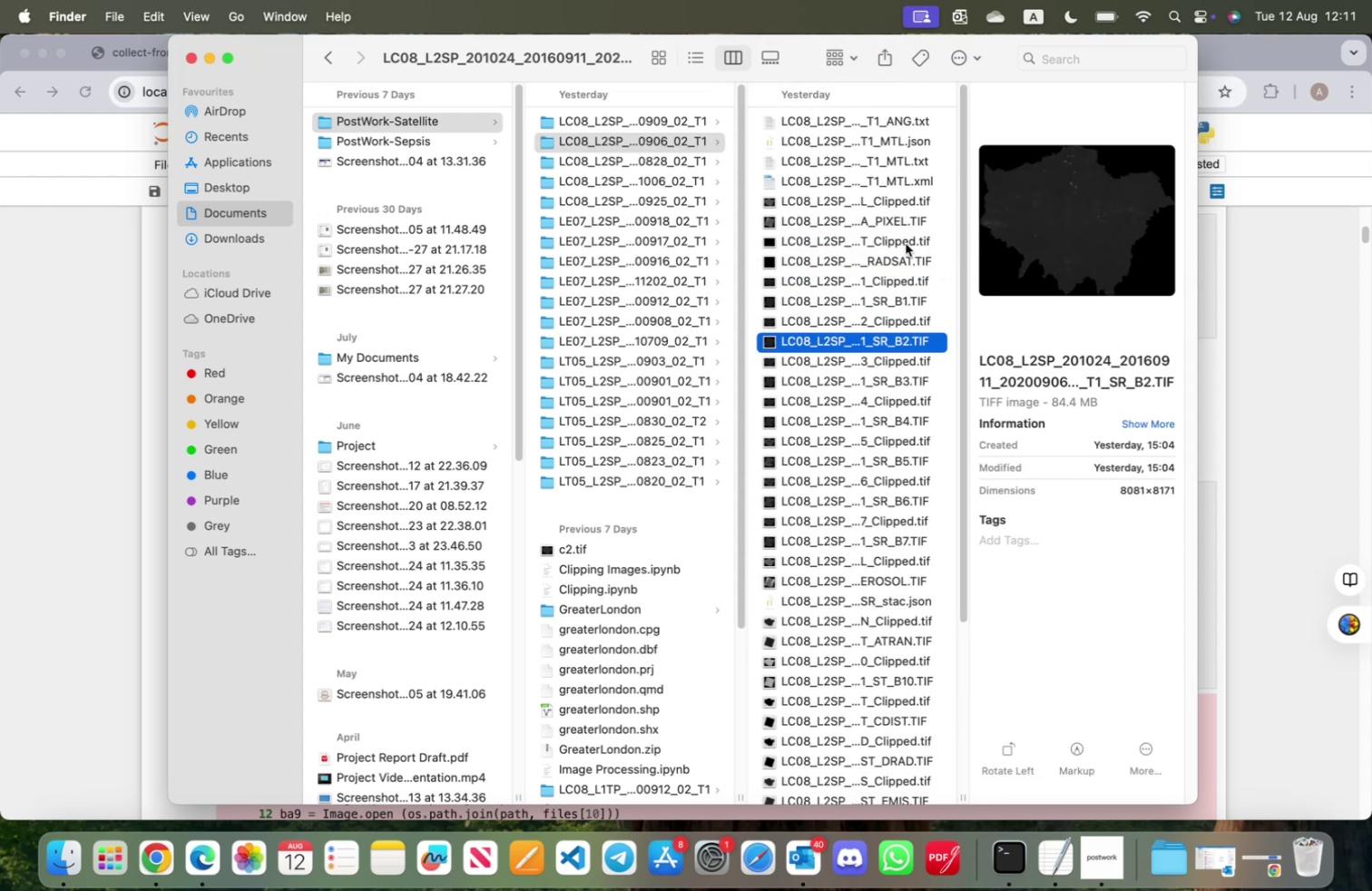 
key(ArrowDown)
 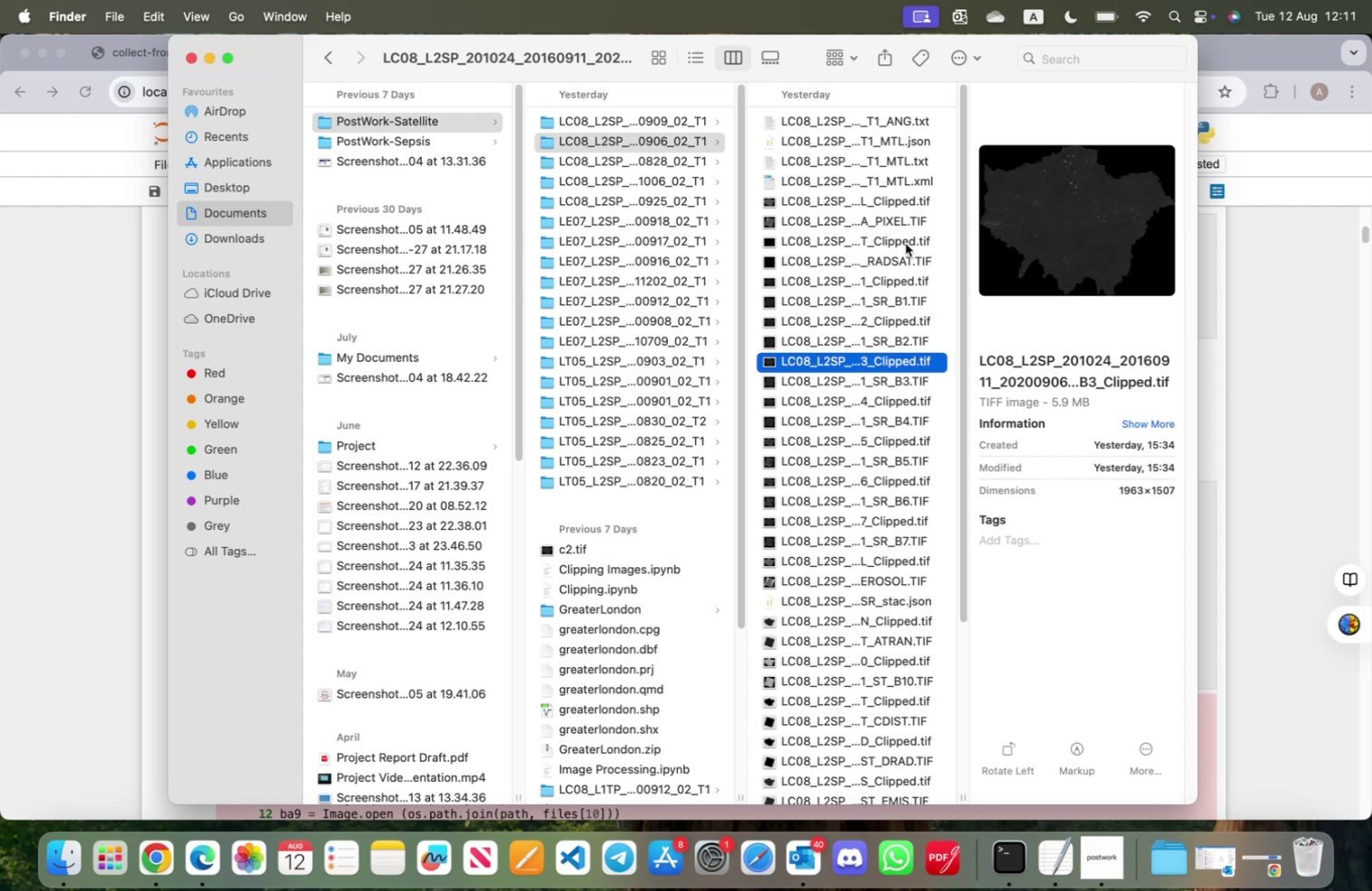 
key(ArrowDown)
 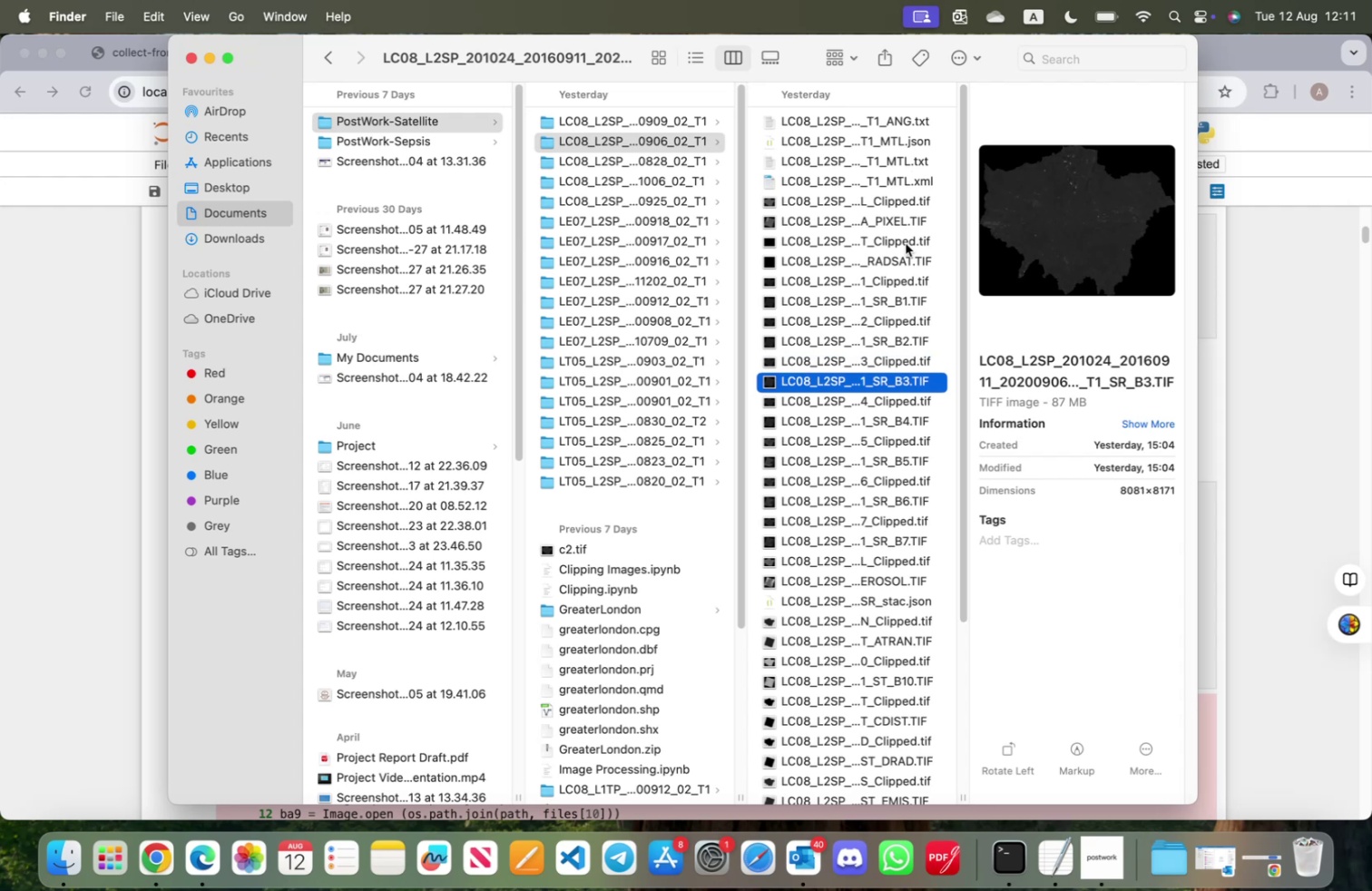 
key(ArrowDown)
 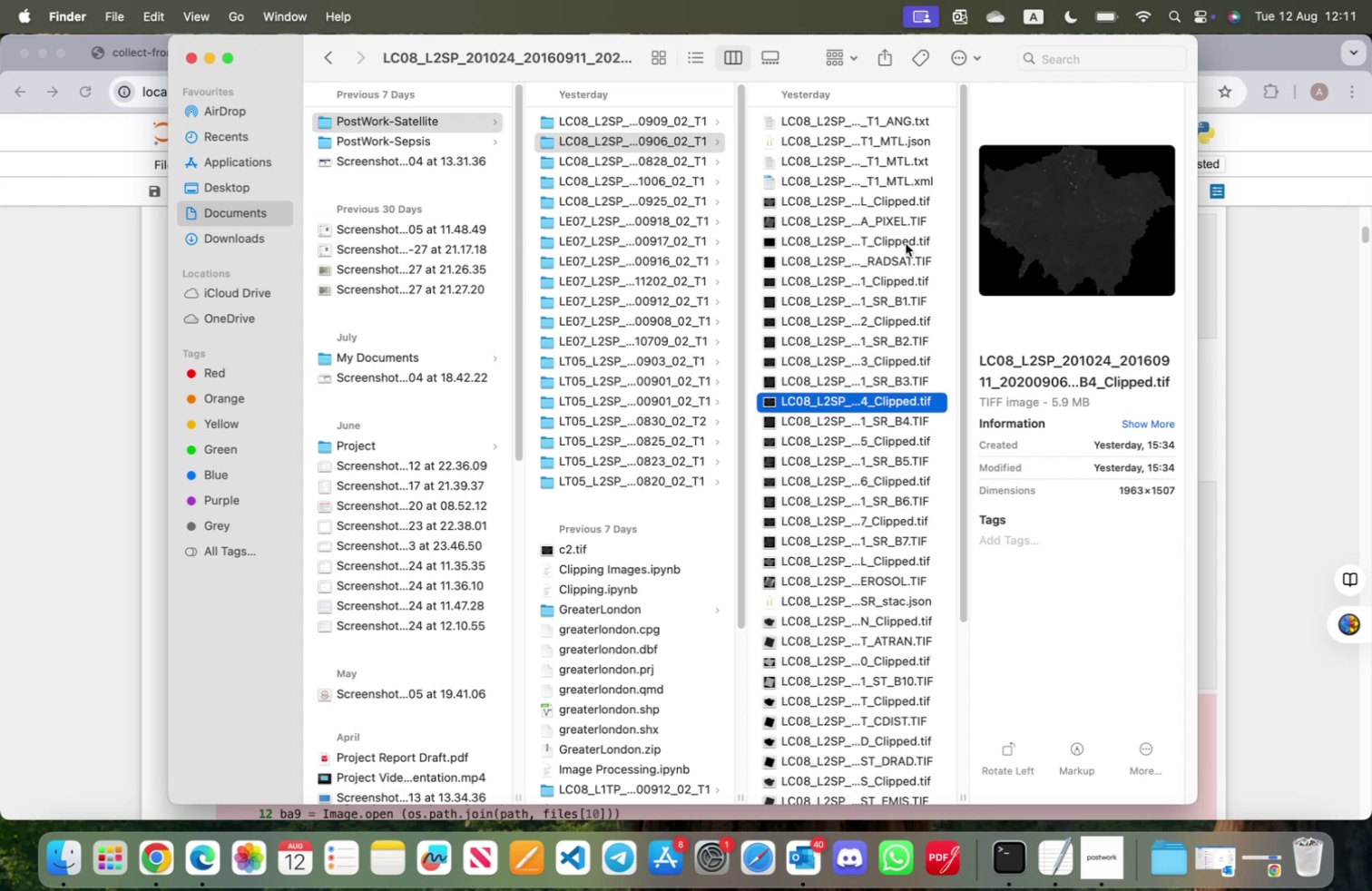 
key(ArrowDown)
 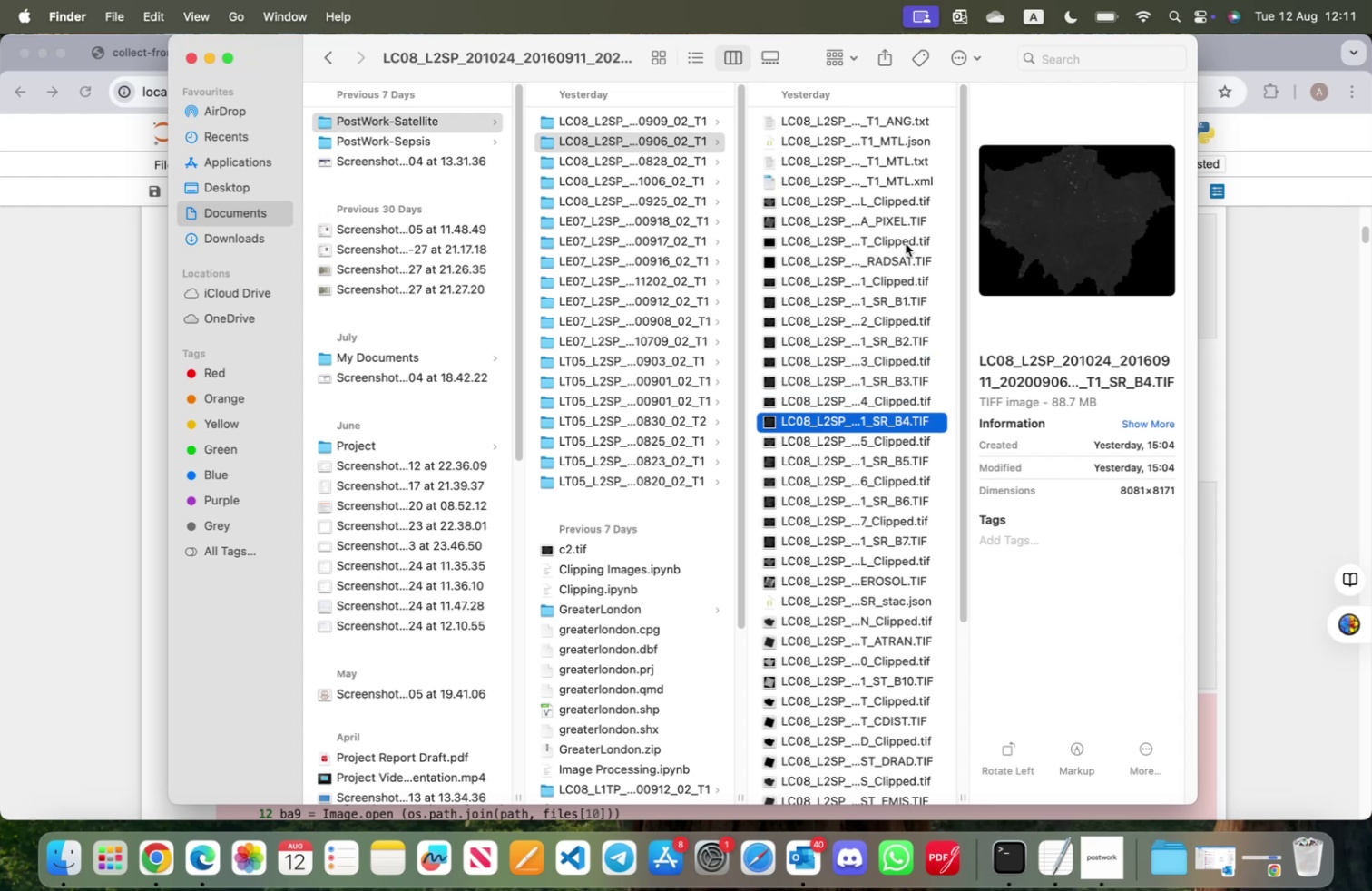 
key(ArrowDown)
 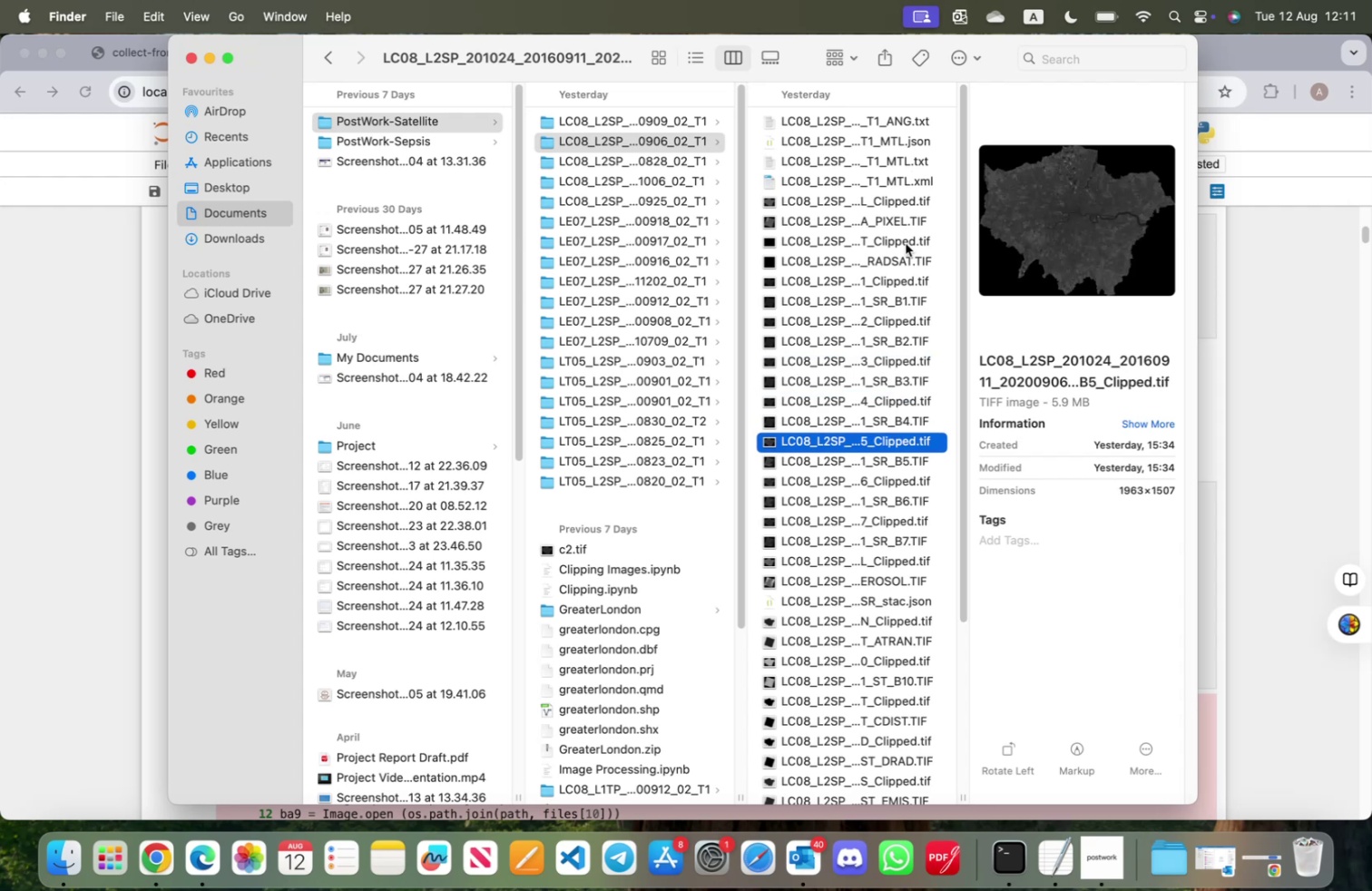 
key(ArrowDown)
 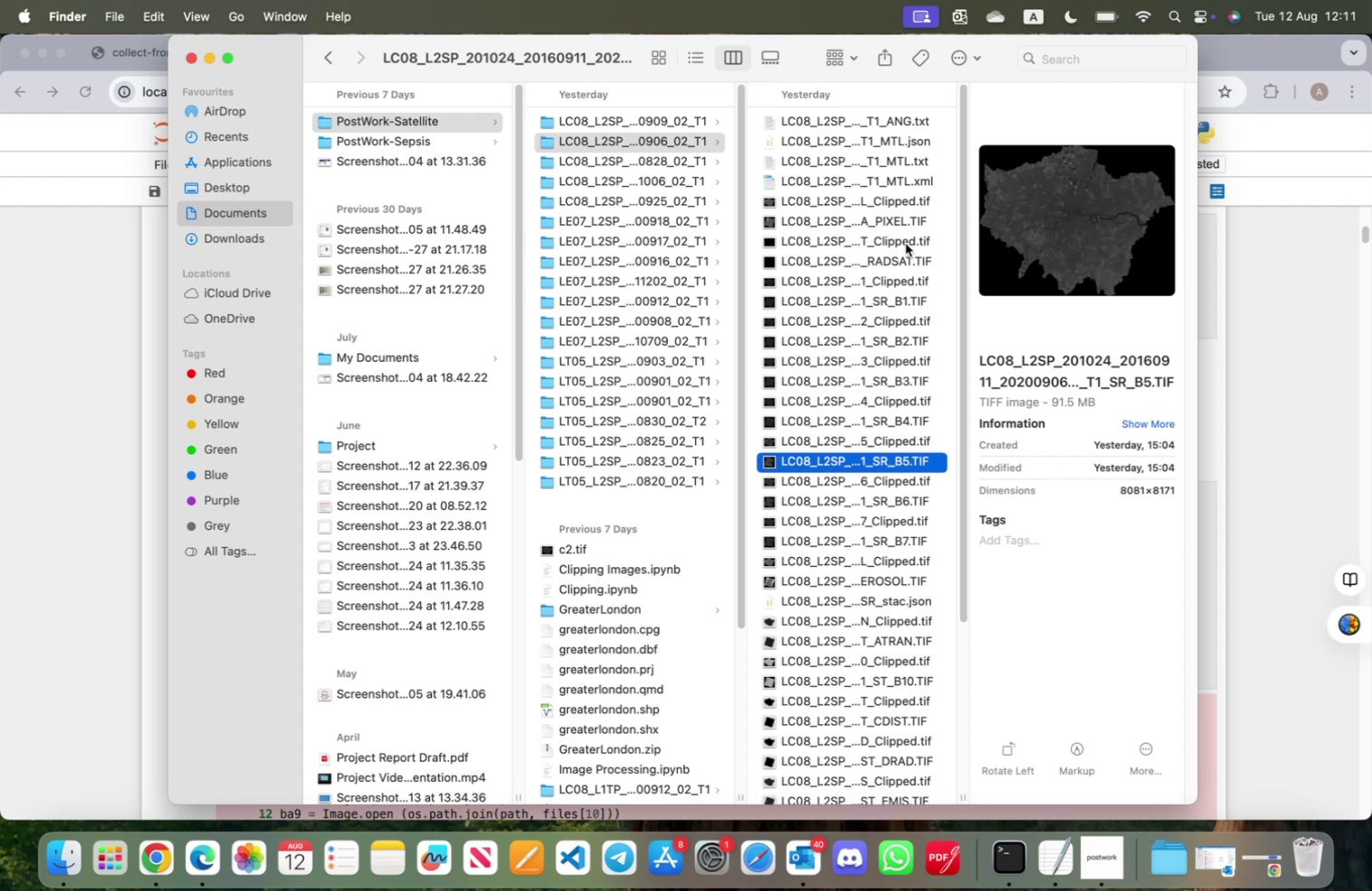 
key(ArrowDown)
 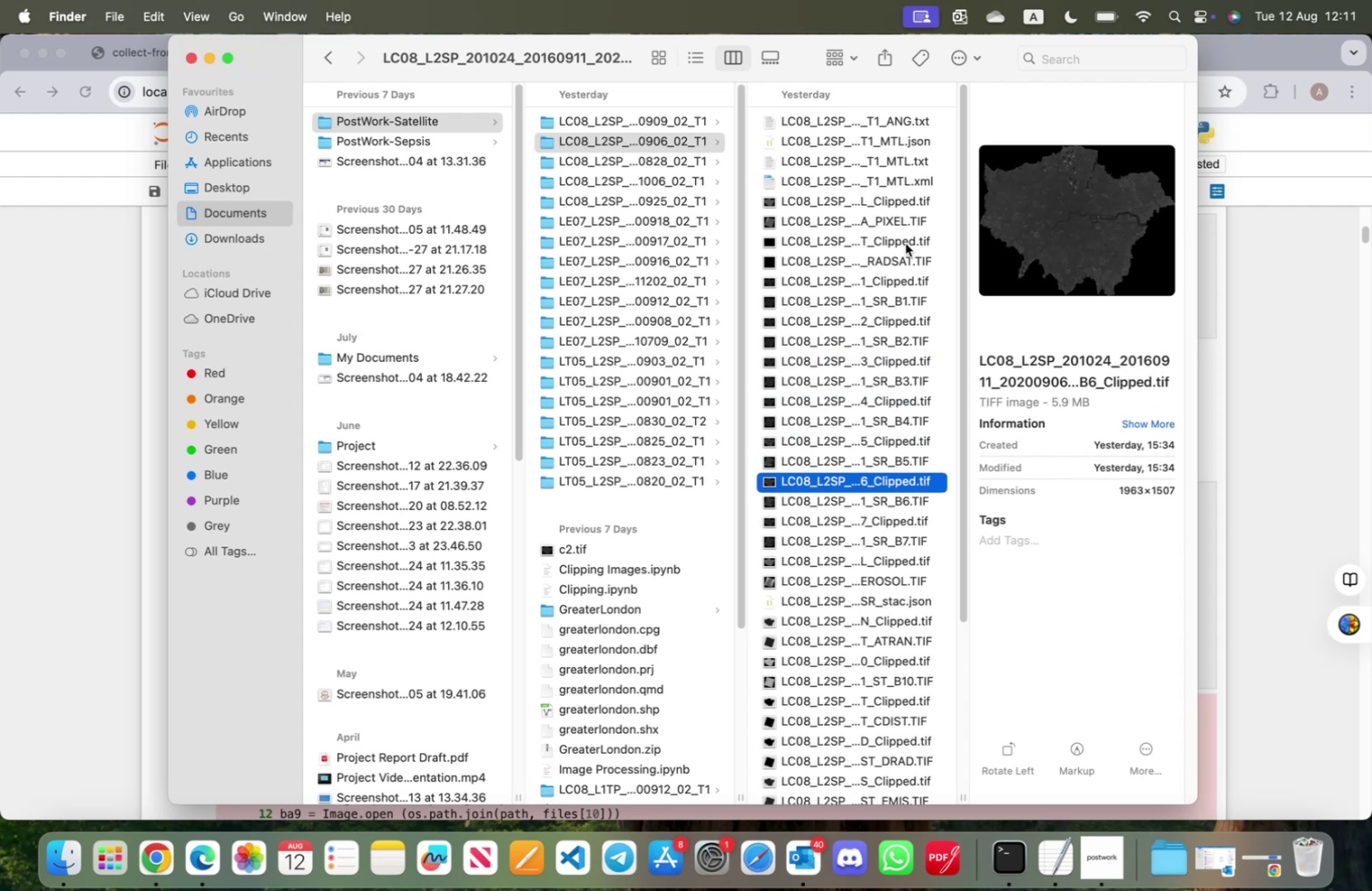 
key(ArrowDown)
 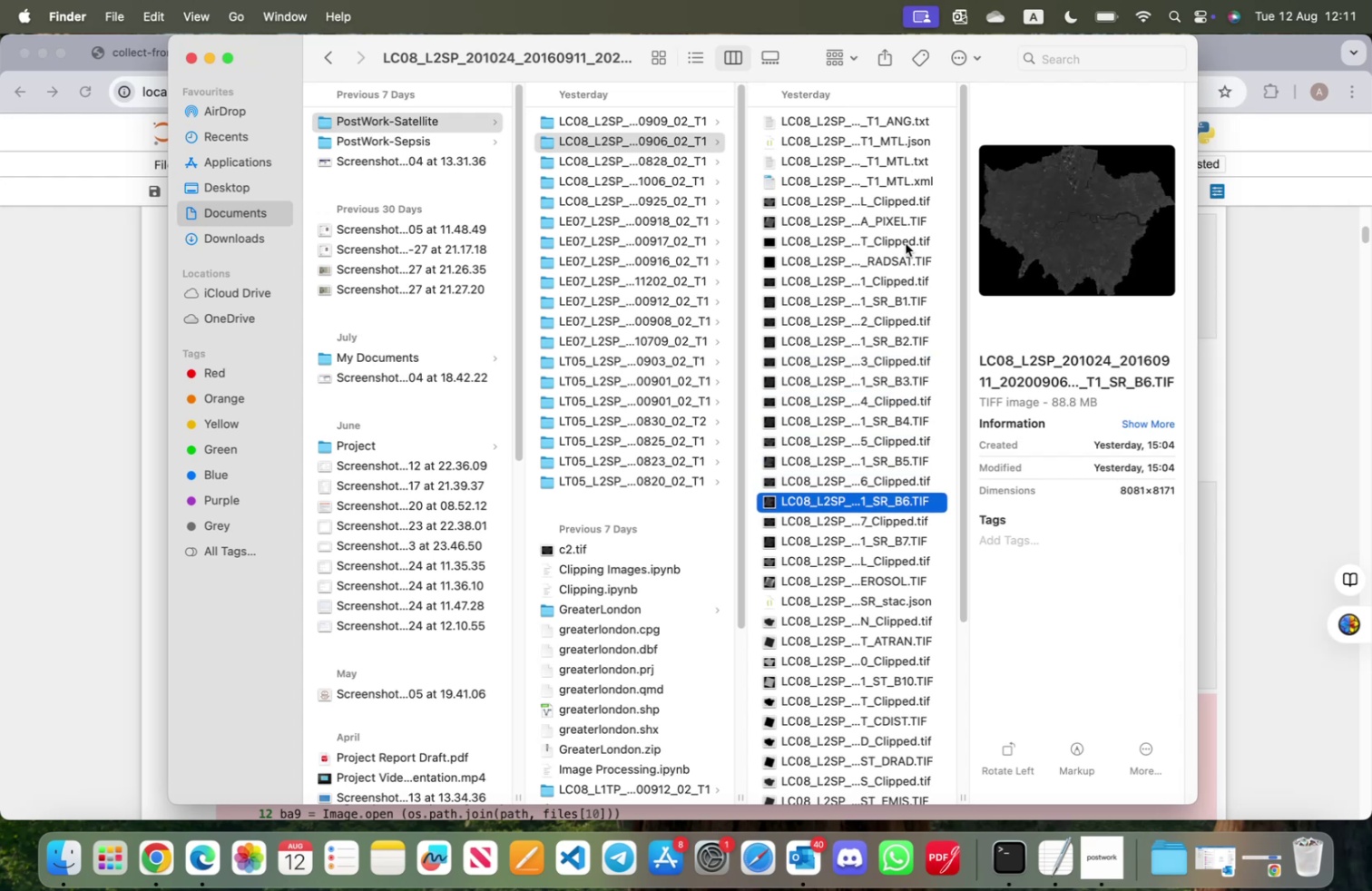 
key(ArrowDown)
 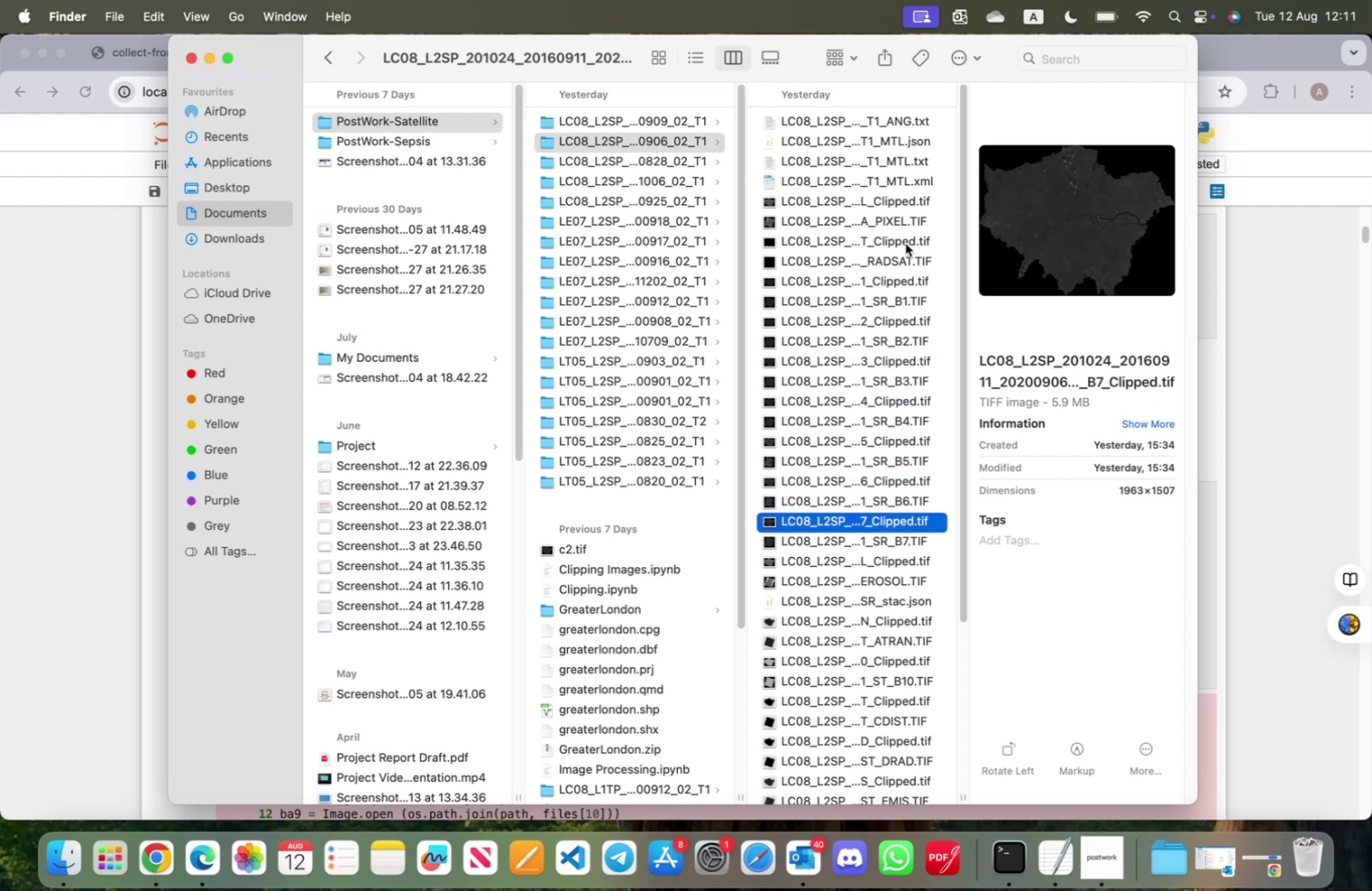 
key(ArrowDown)
 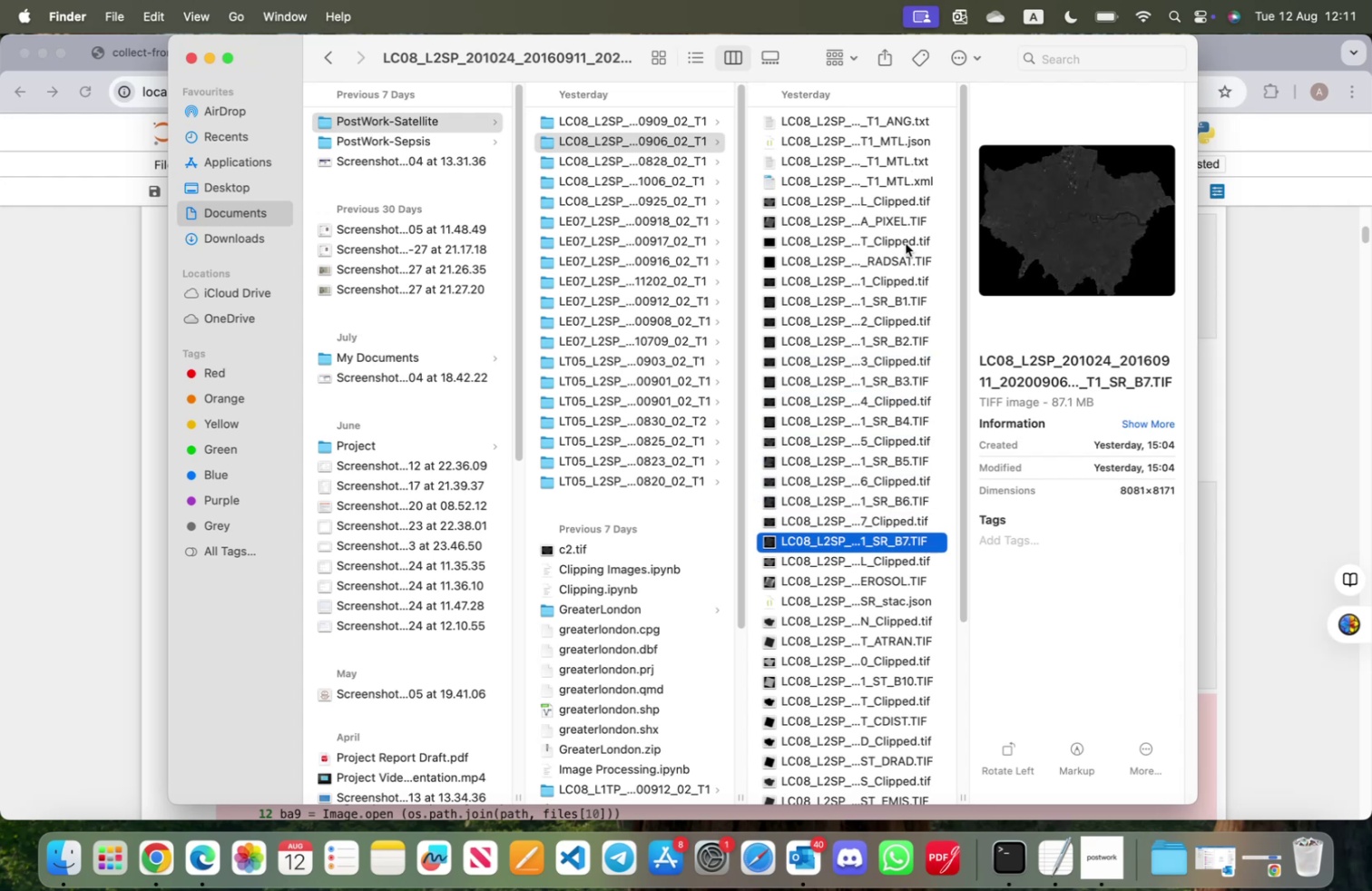 
key(ArrowDown)
 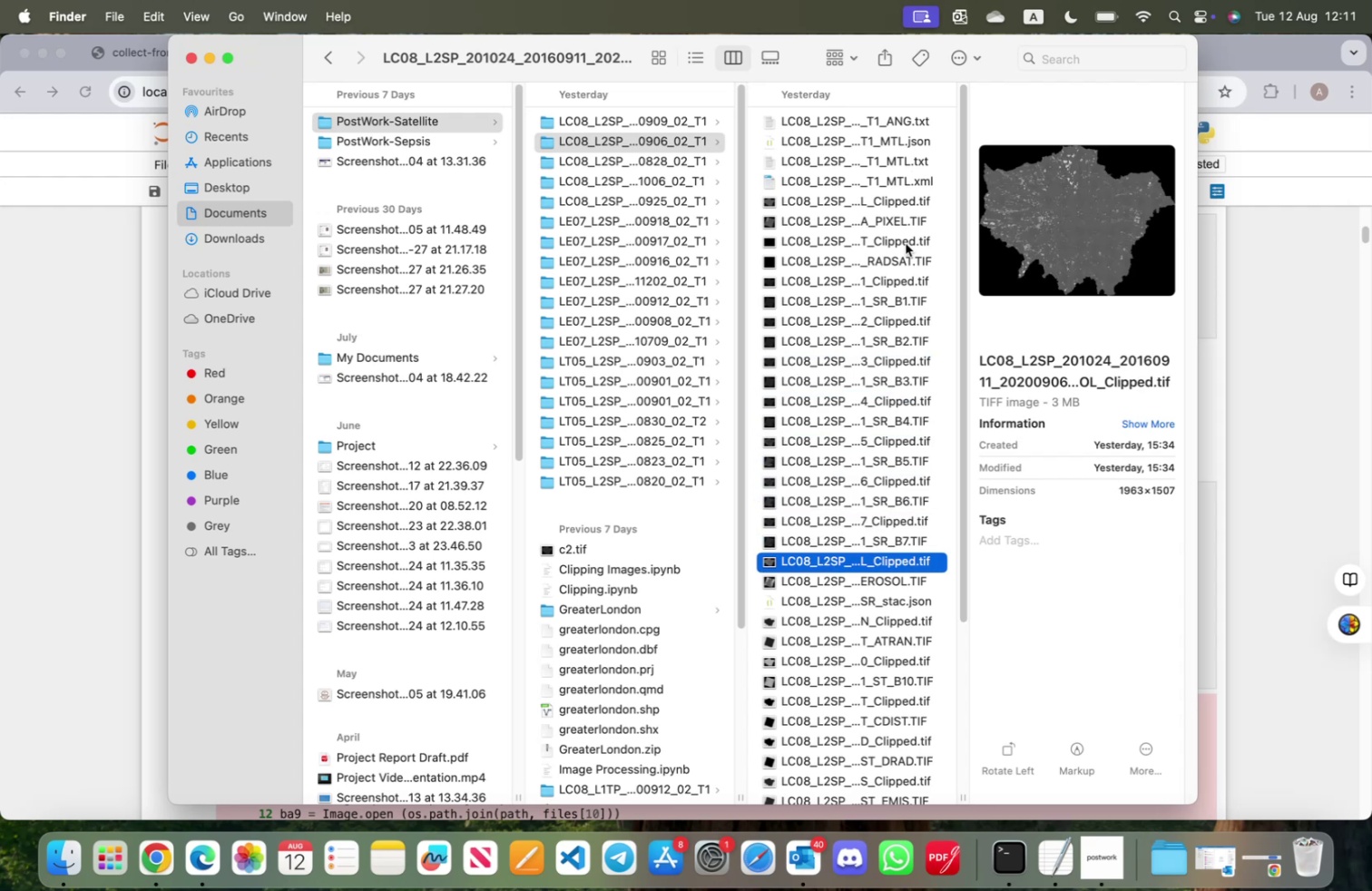 
key(ArrowDown)
 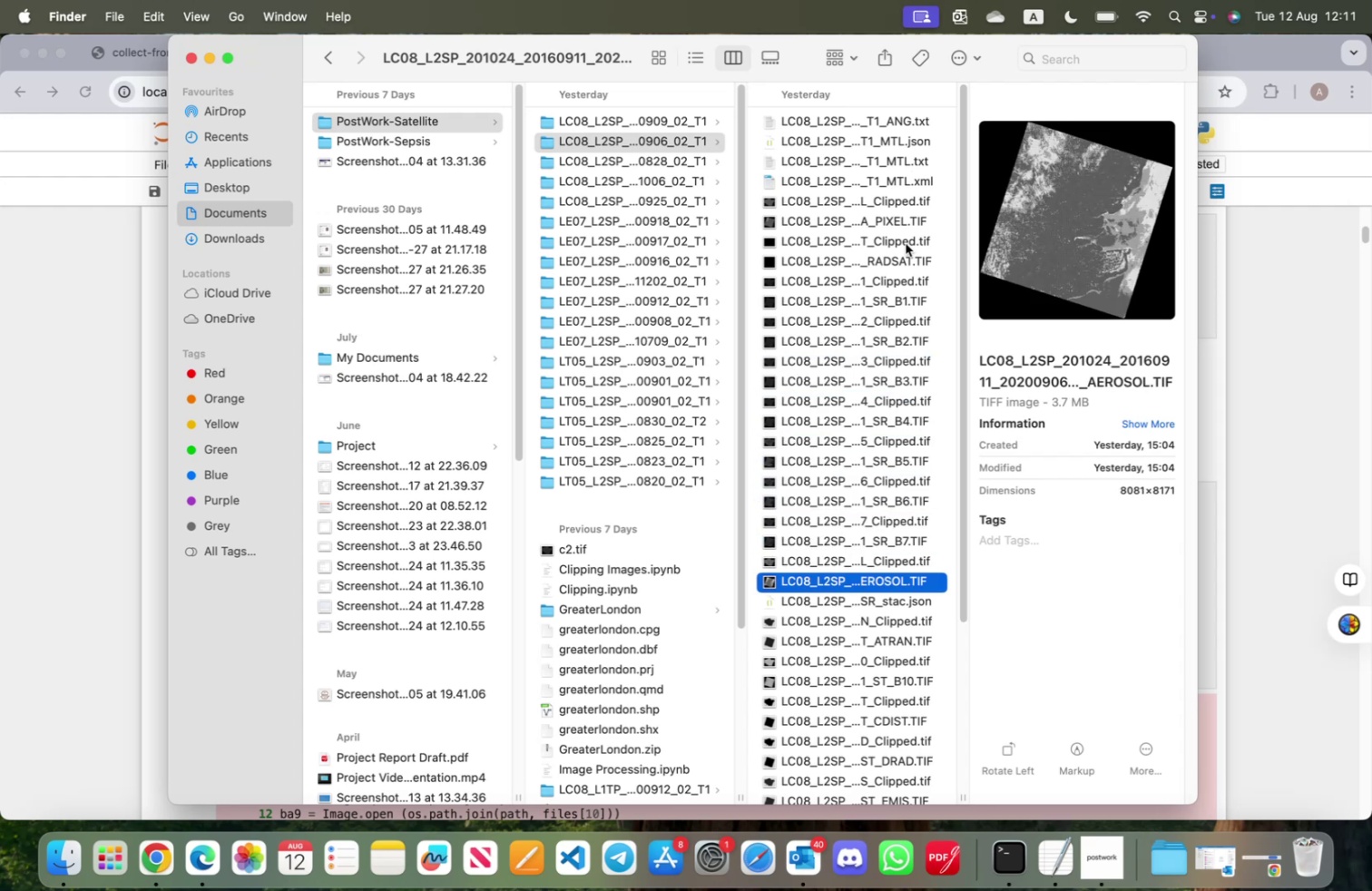 
key(ArrowDown)
 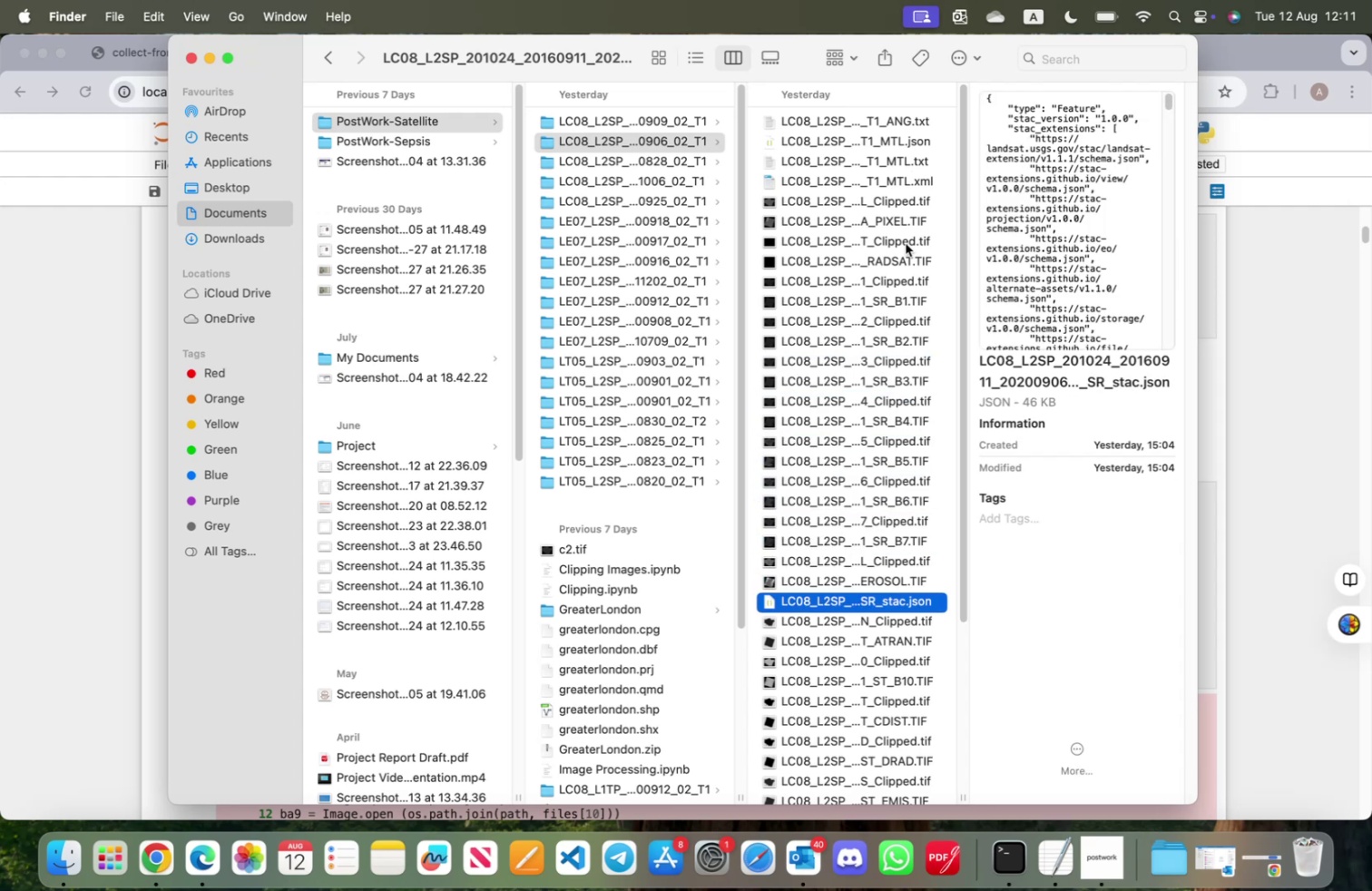 
key(ArrowDown)
 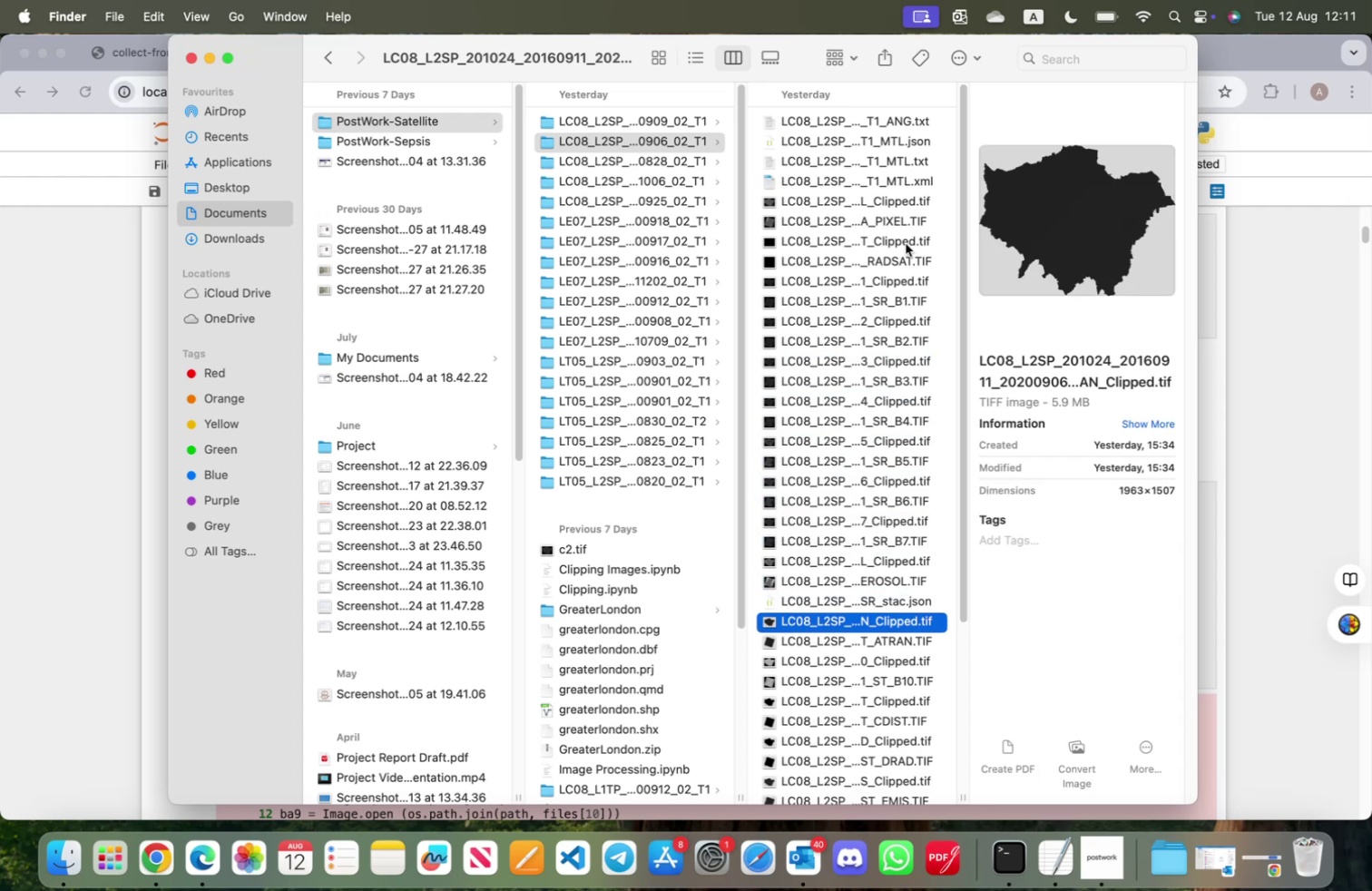 
key(ArrowDown)
 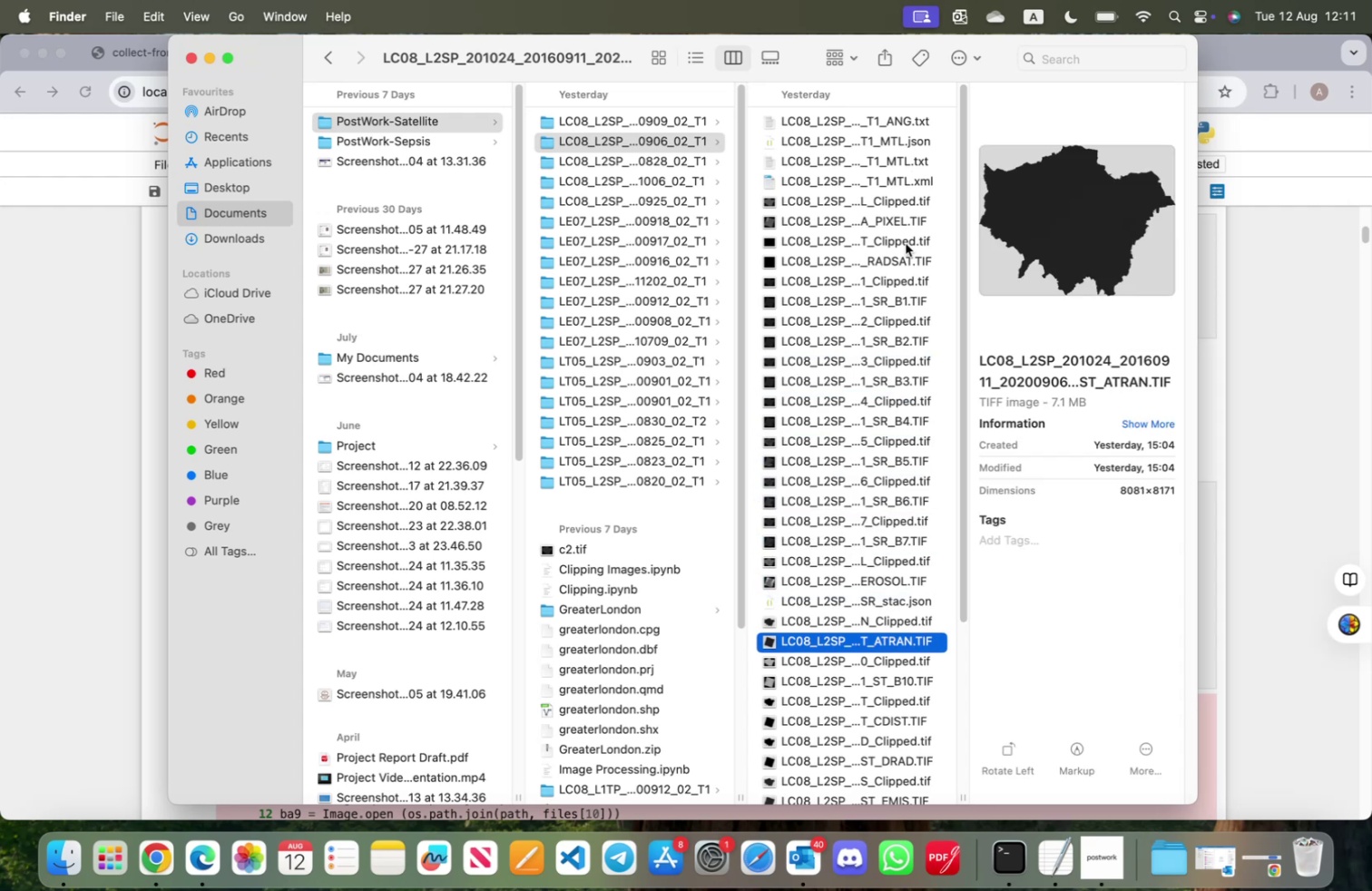 
key(ArrowDown)
 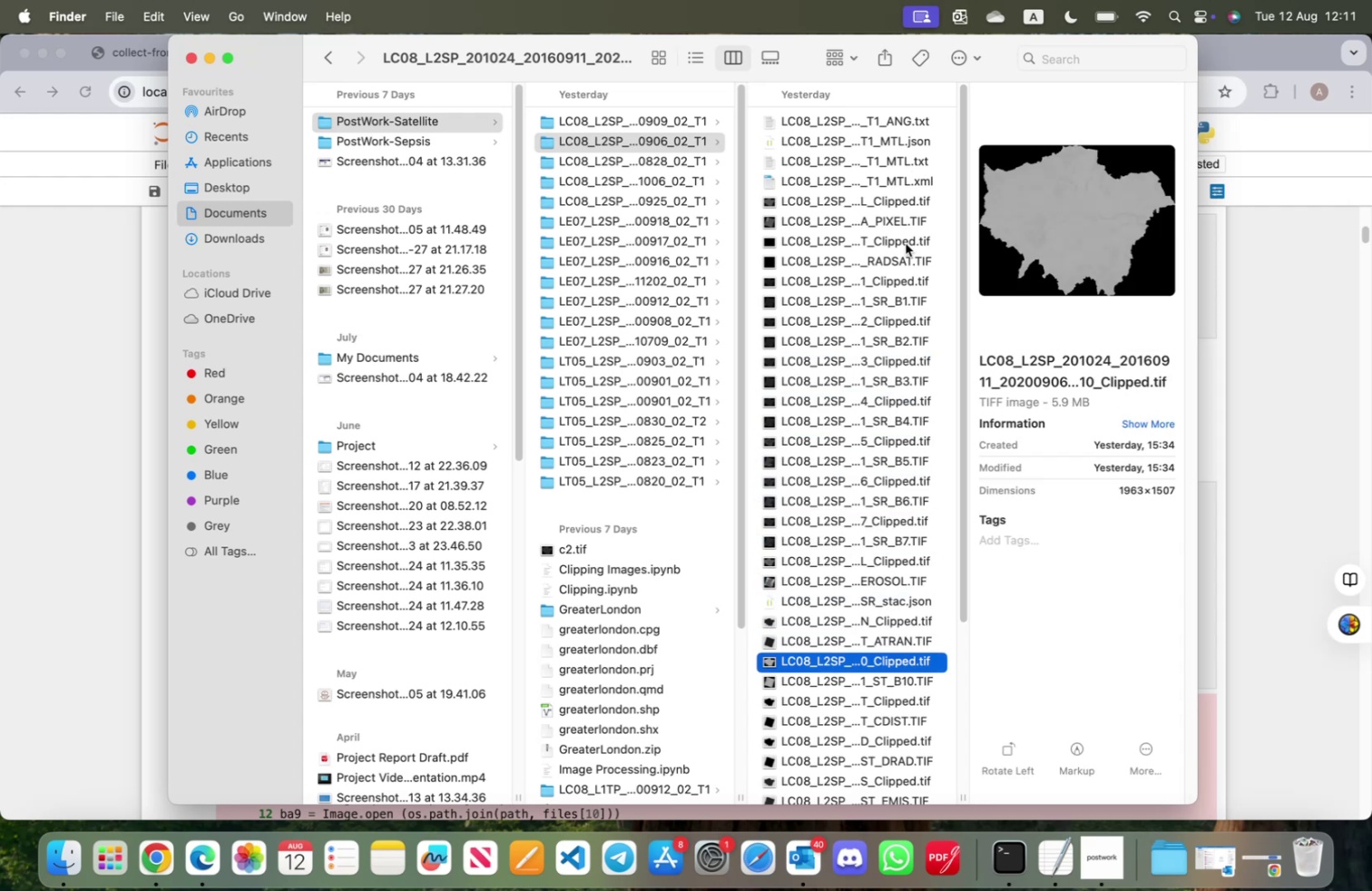 
key(ArrowDown)
 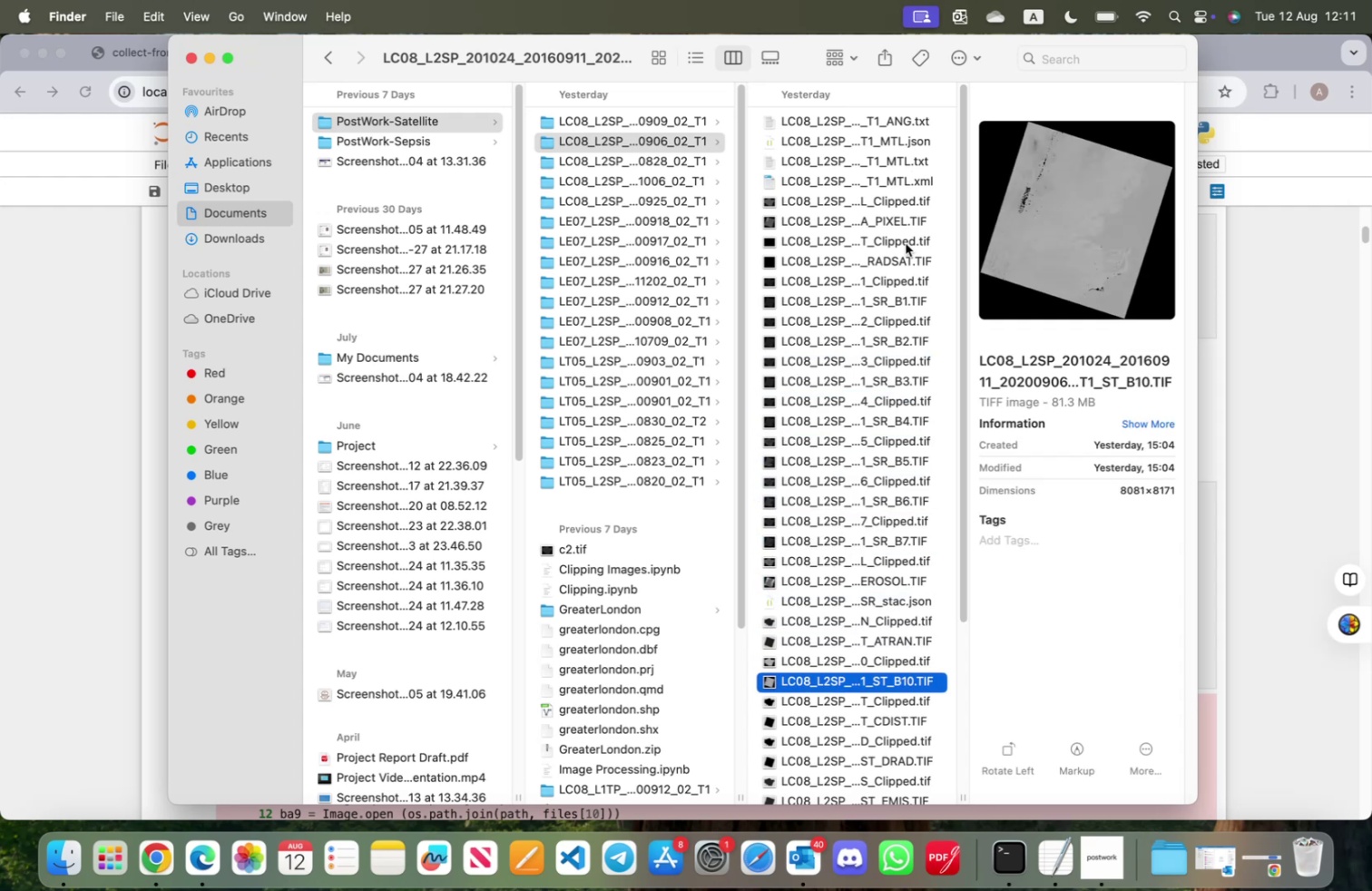 
key(ArrowDown)
 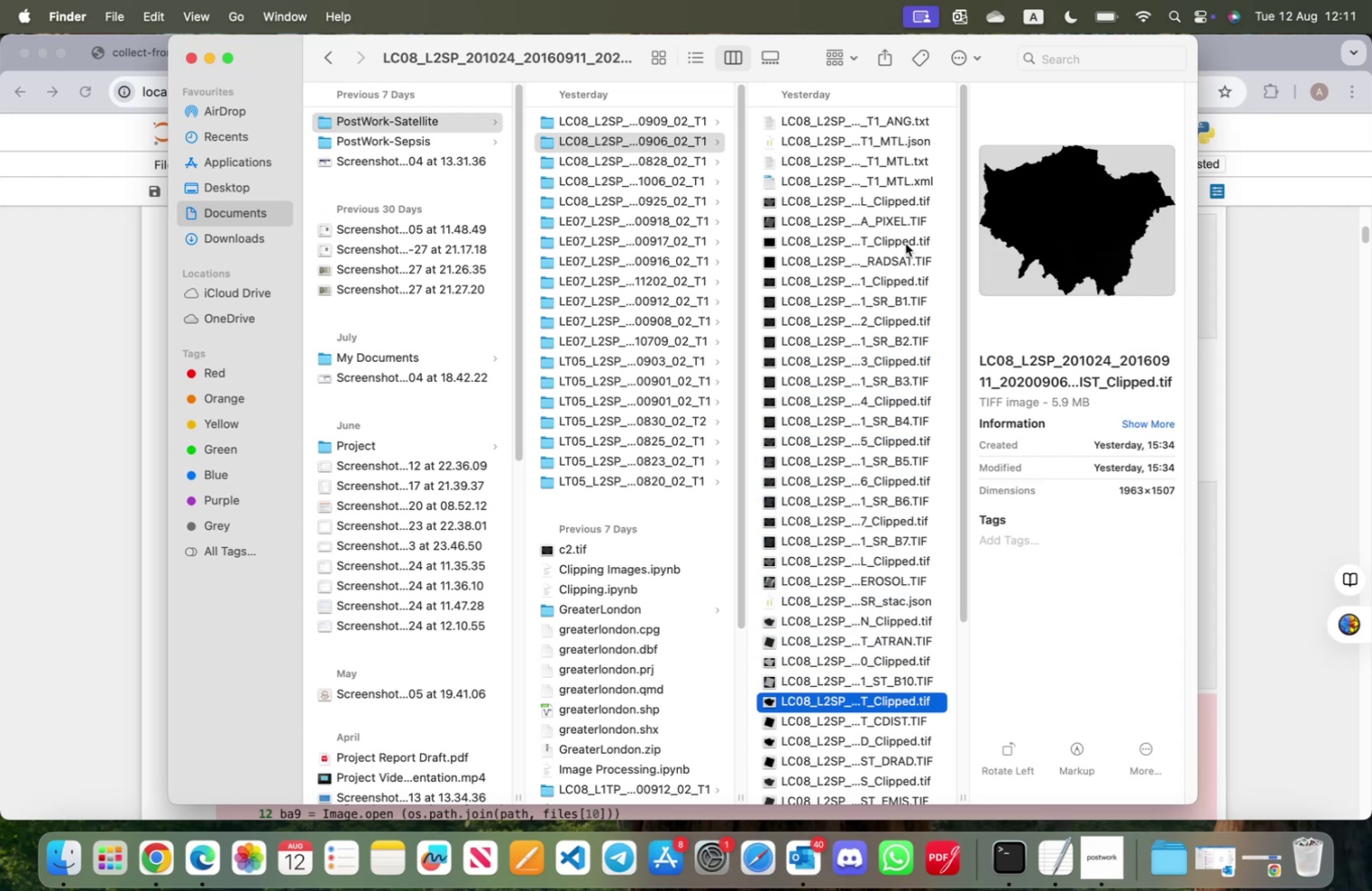 
key(ArrowDown)
 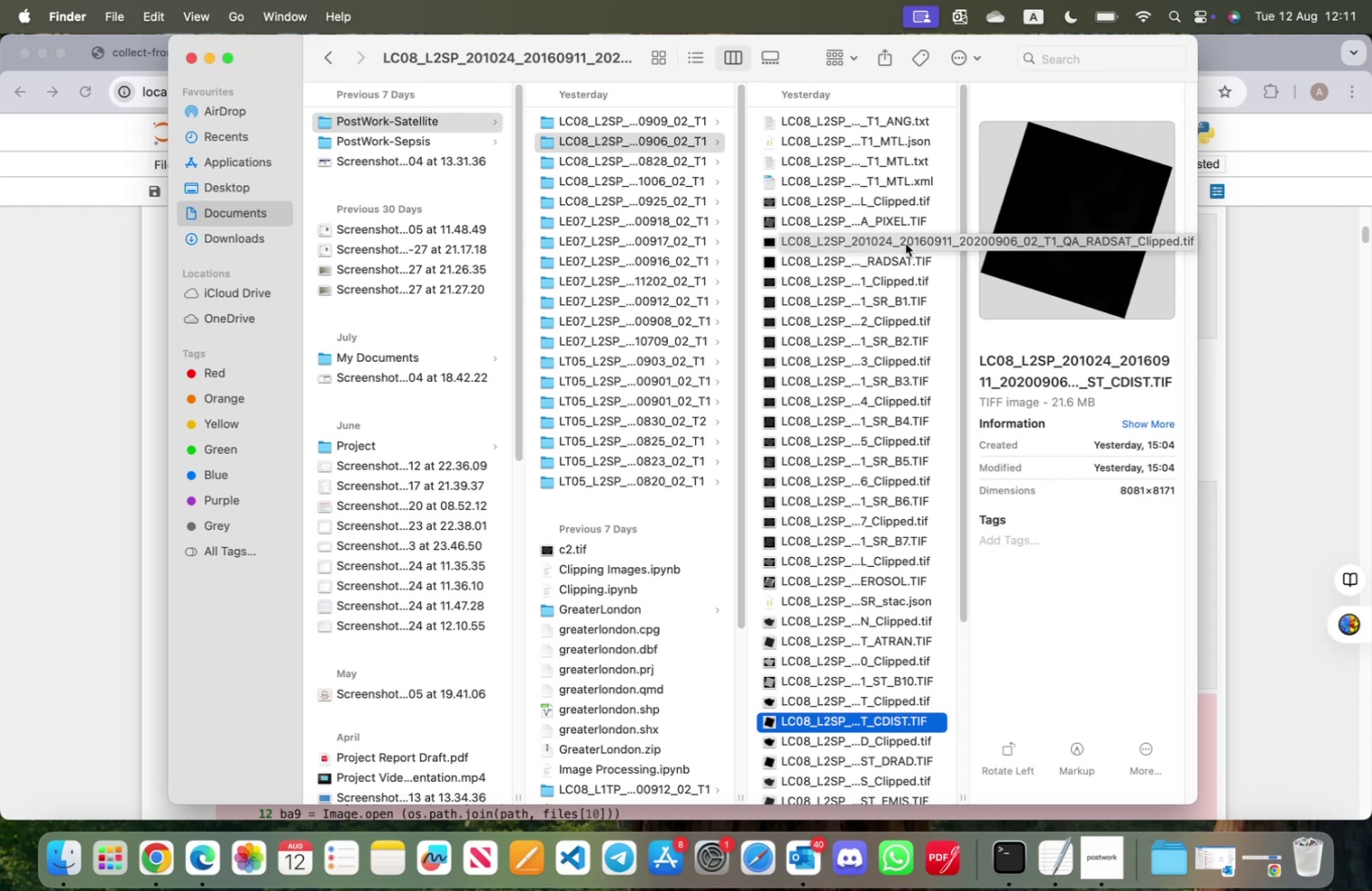 
key(ArrowUp)
 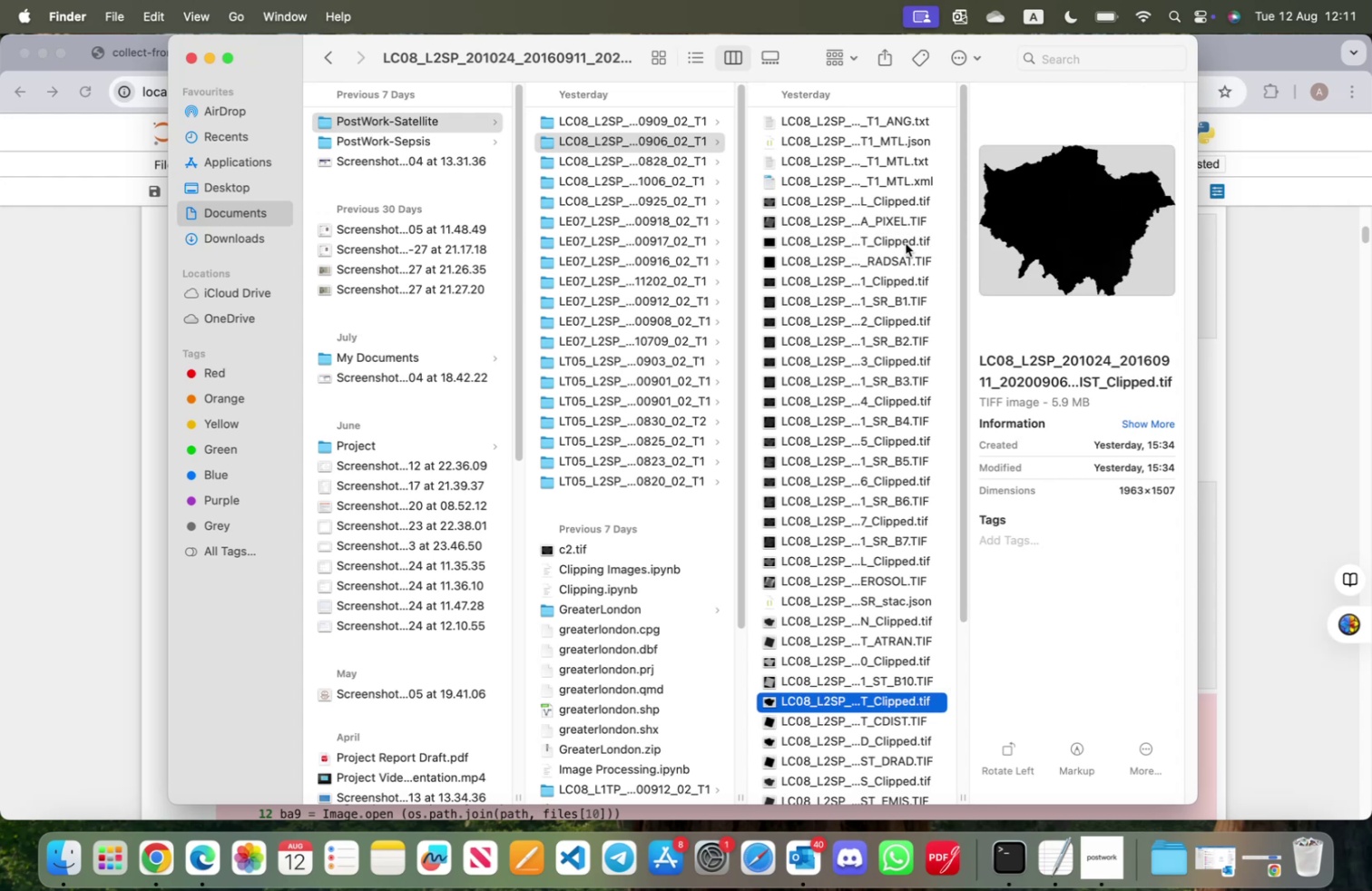 
key(ArrowDown)
 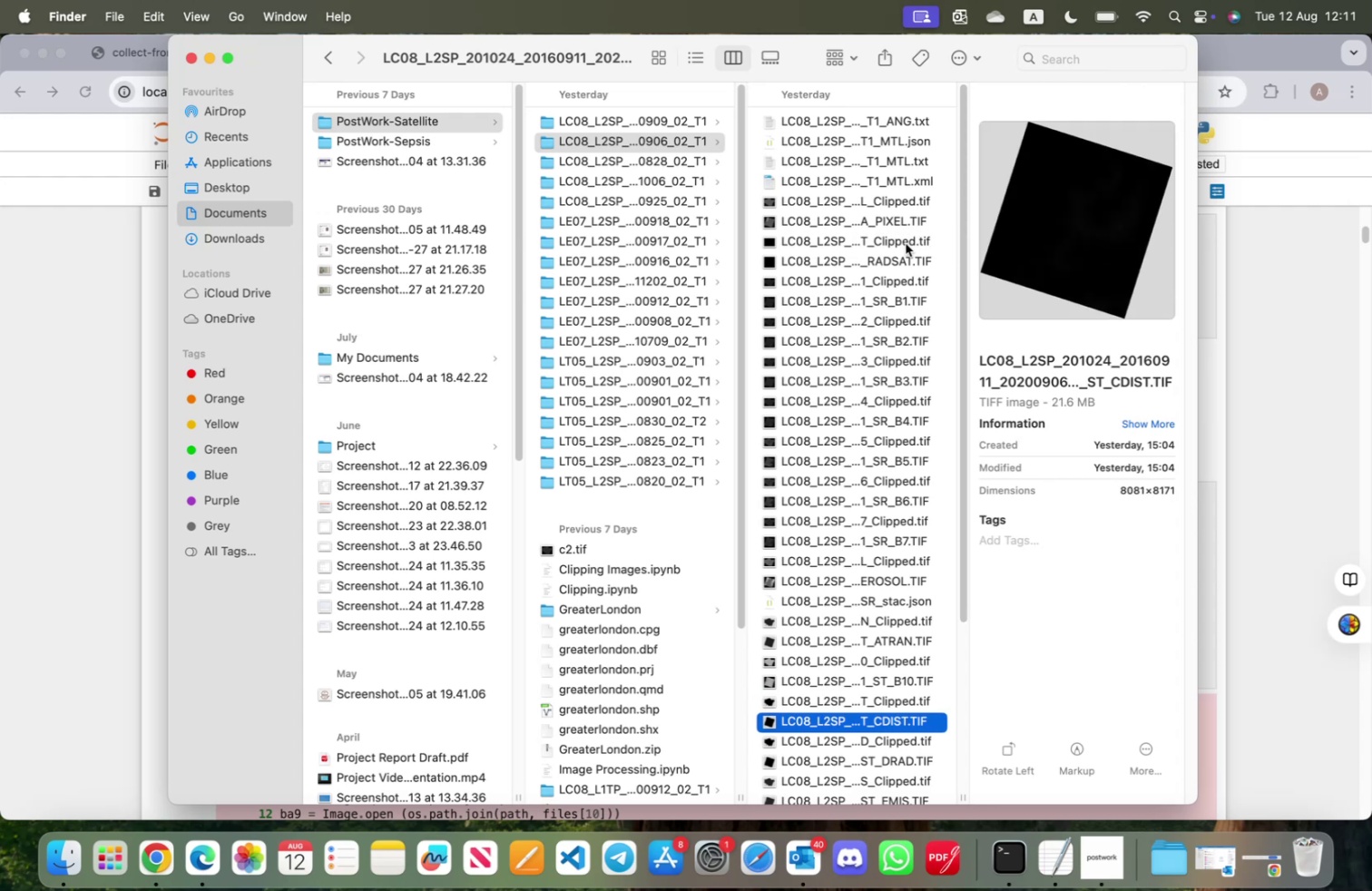 
key(ArrowDown)
 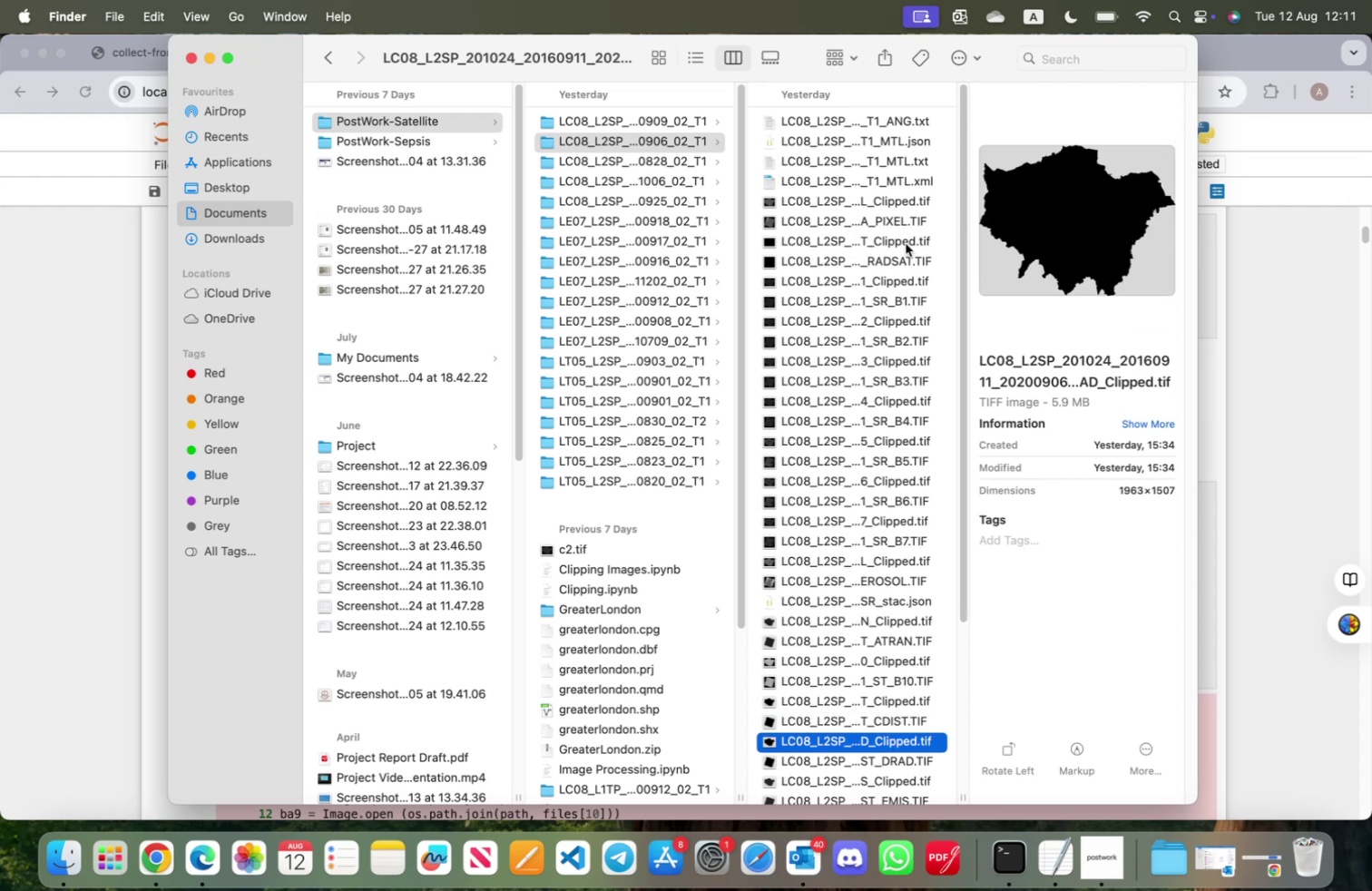 
key(ArrowDown)
 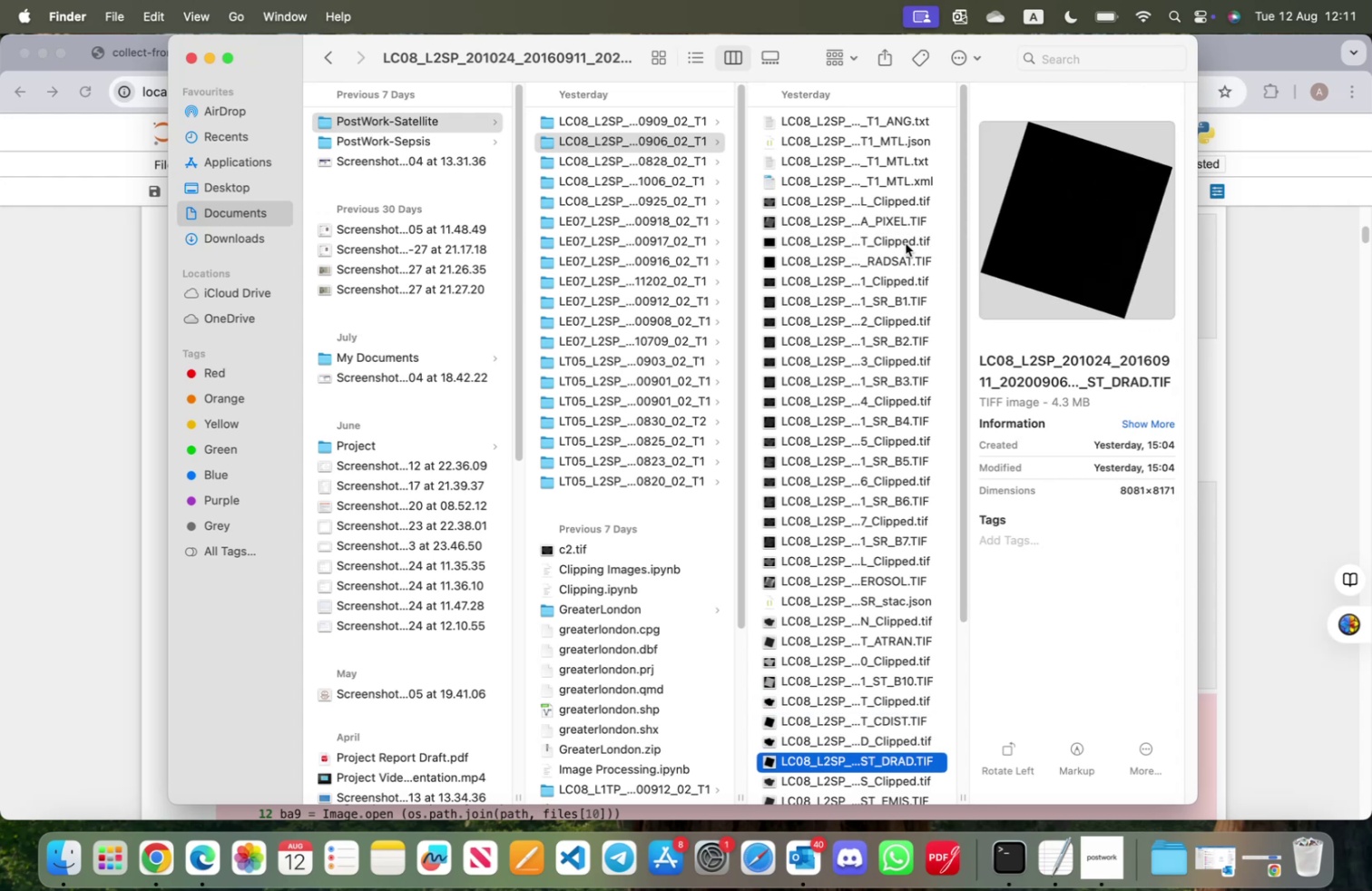 
key(ArrowDown)
 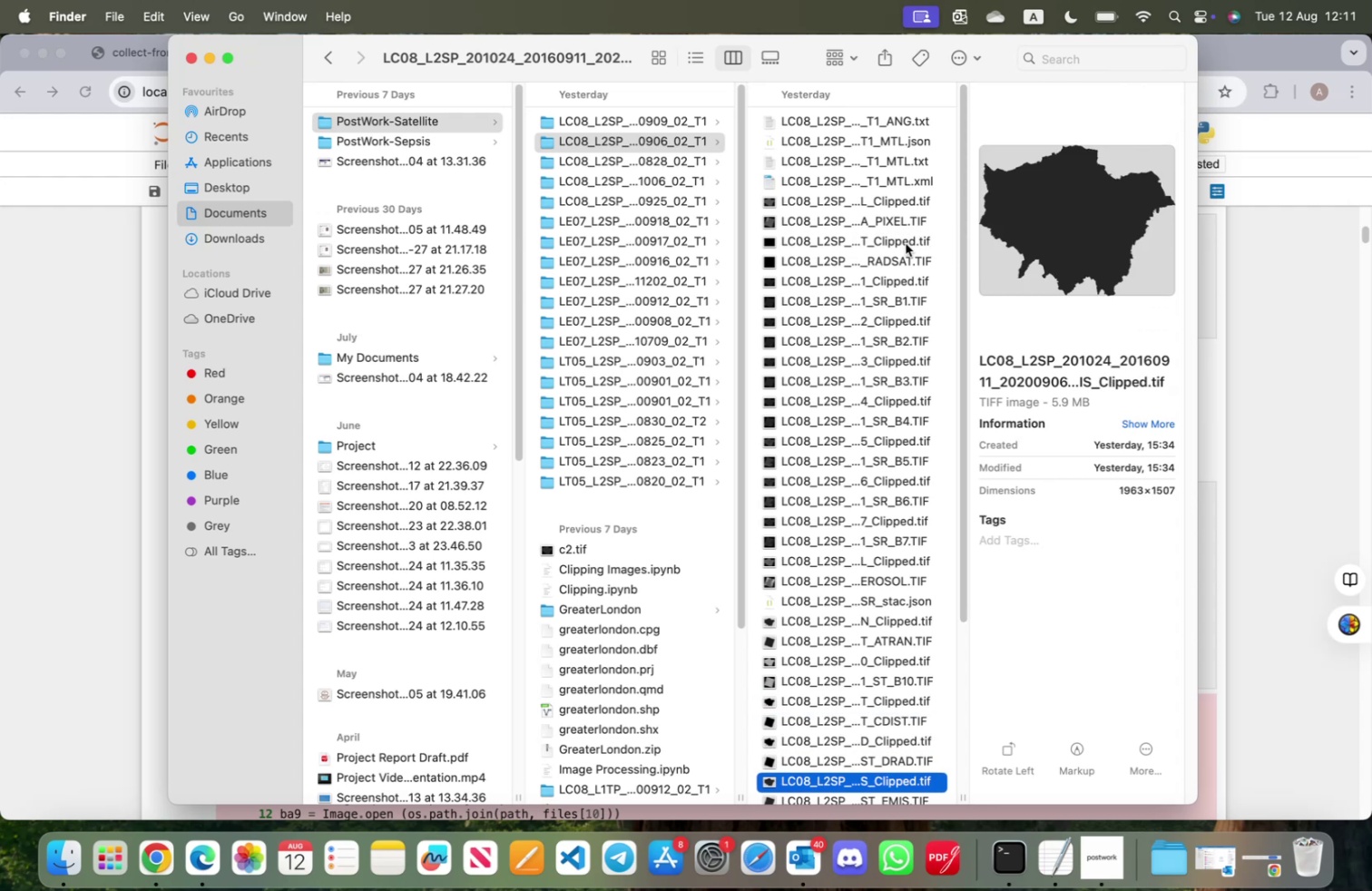 
key(ArrowDown)
 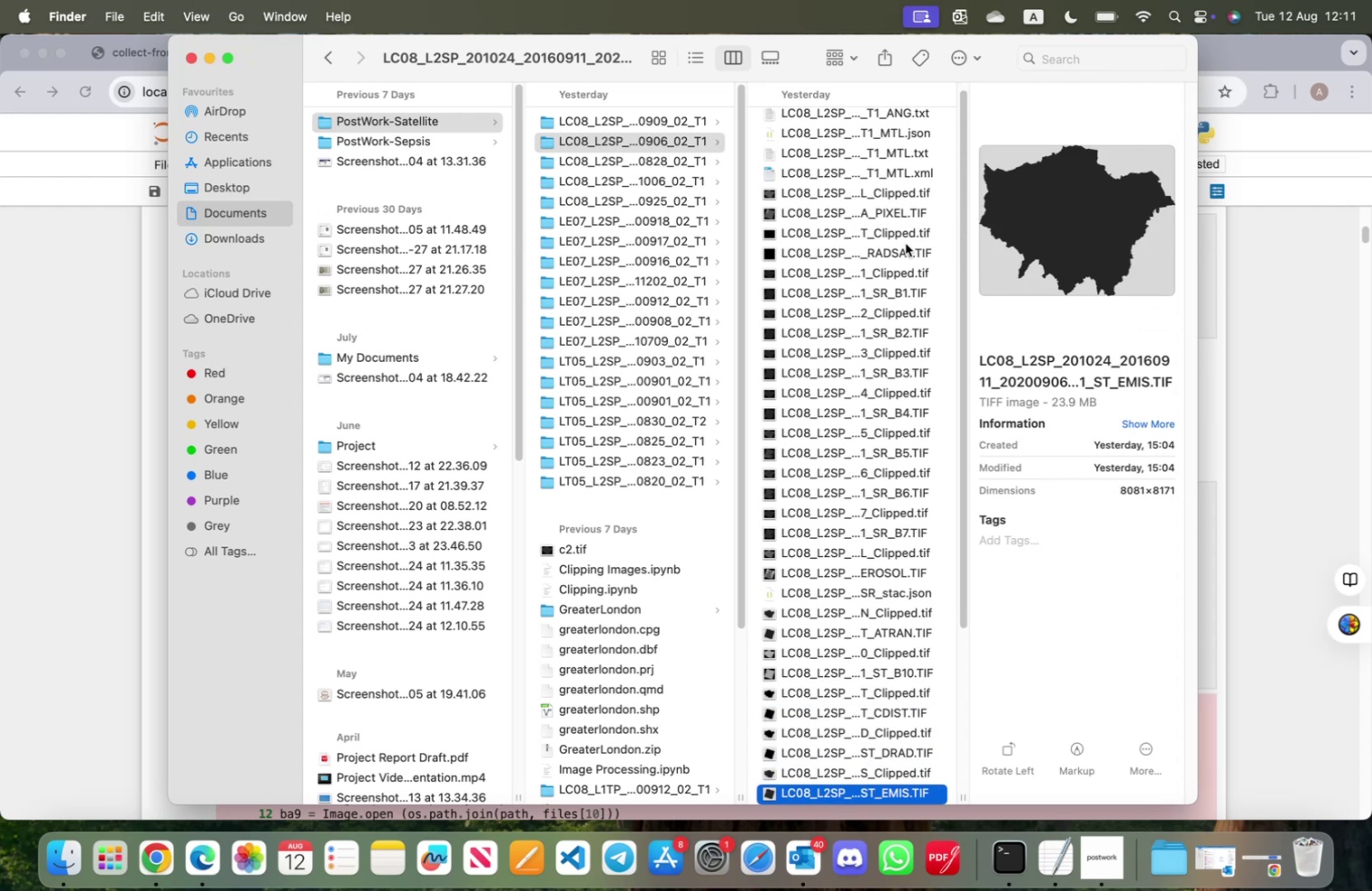 
key(ArrowDown)
 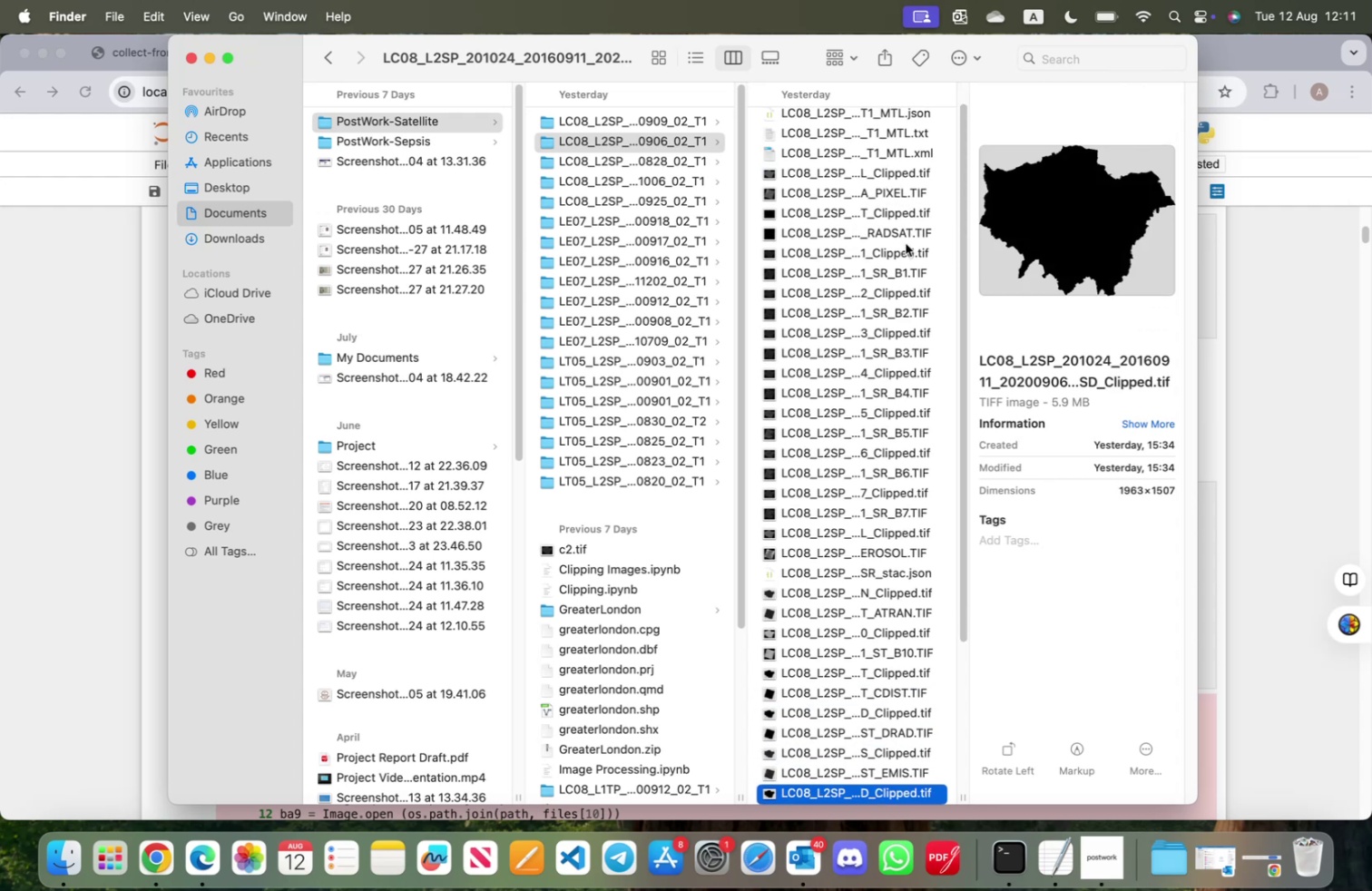 
key(ArrowDown)
 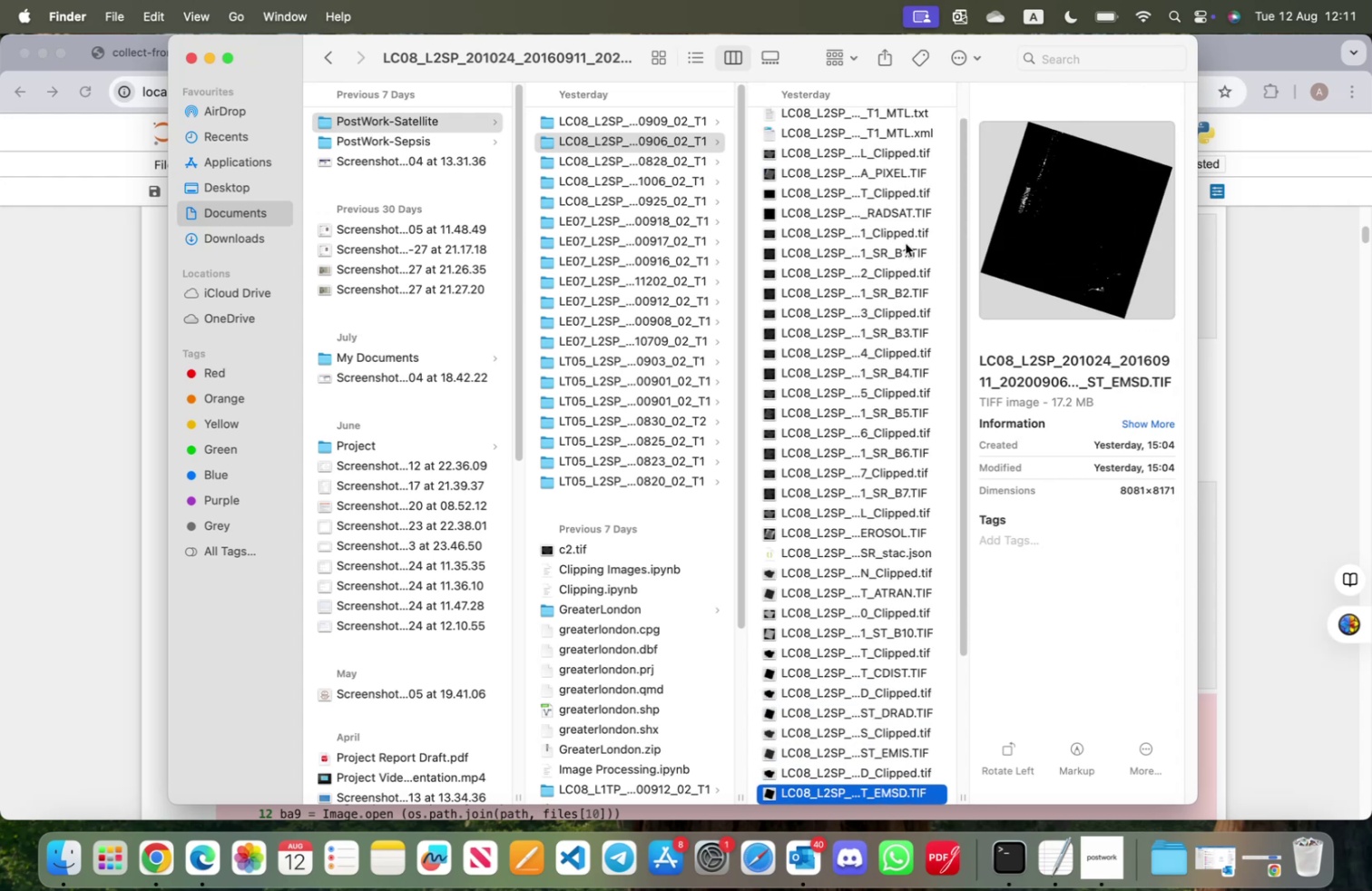 
key(ArrowDown)
 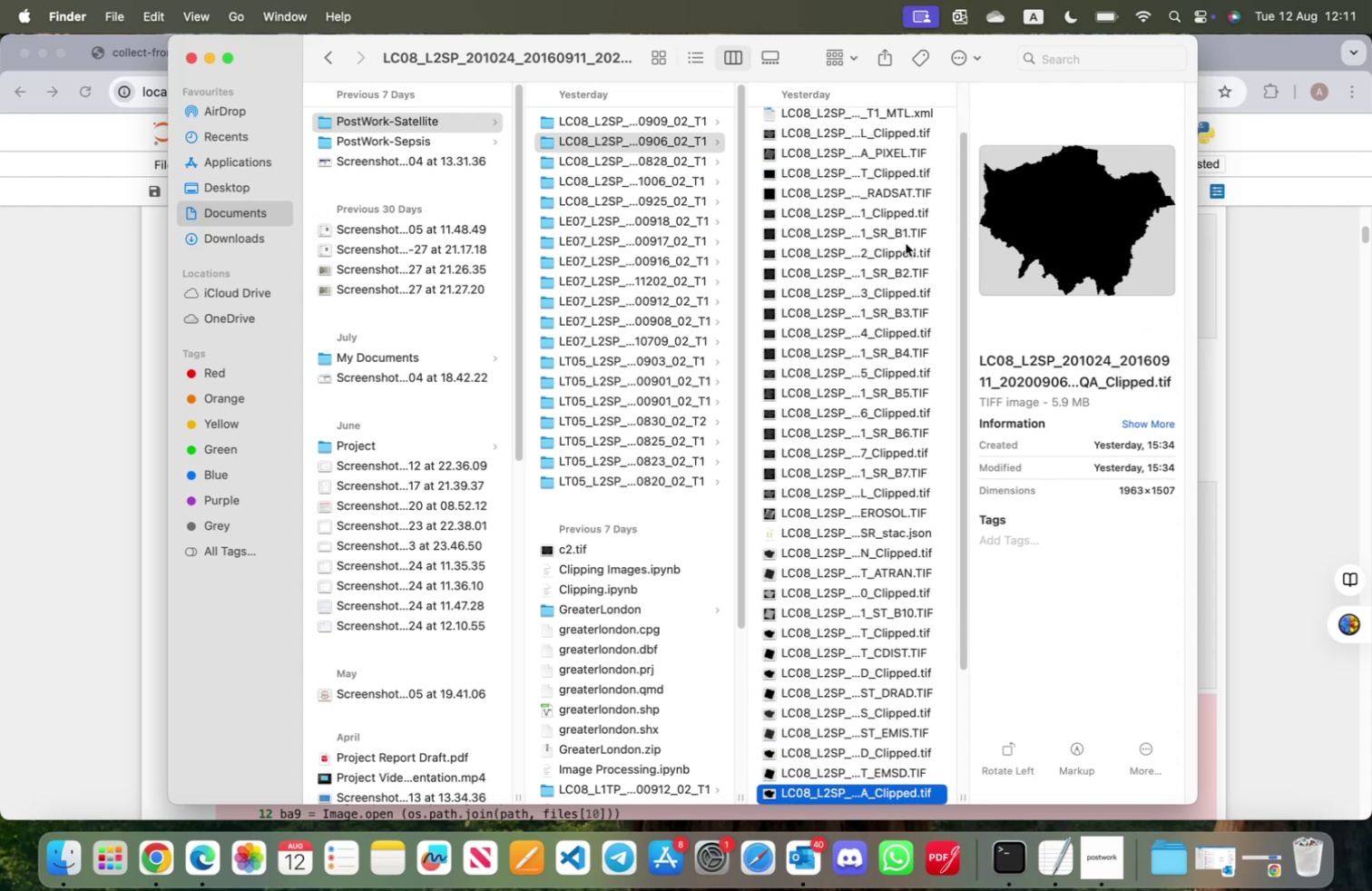 
key(ArrowDown)
 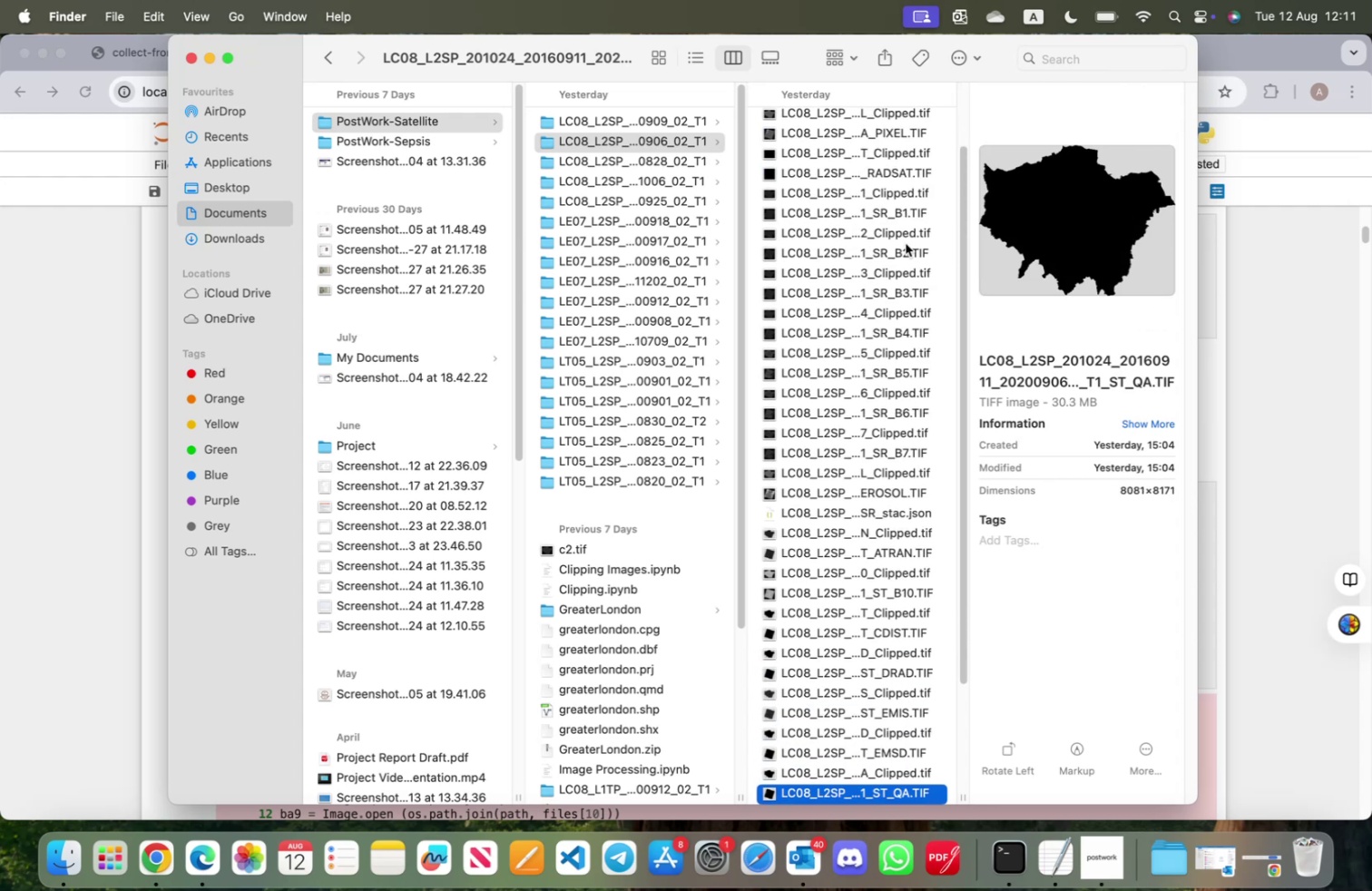 
key(ArrowDown)
 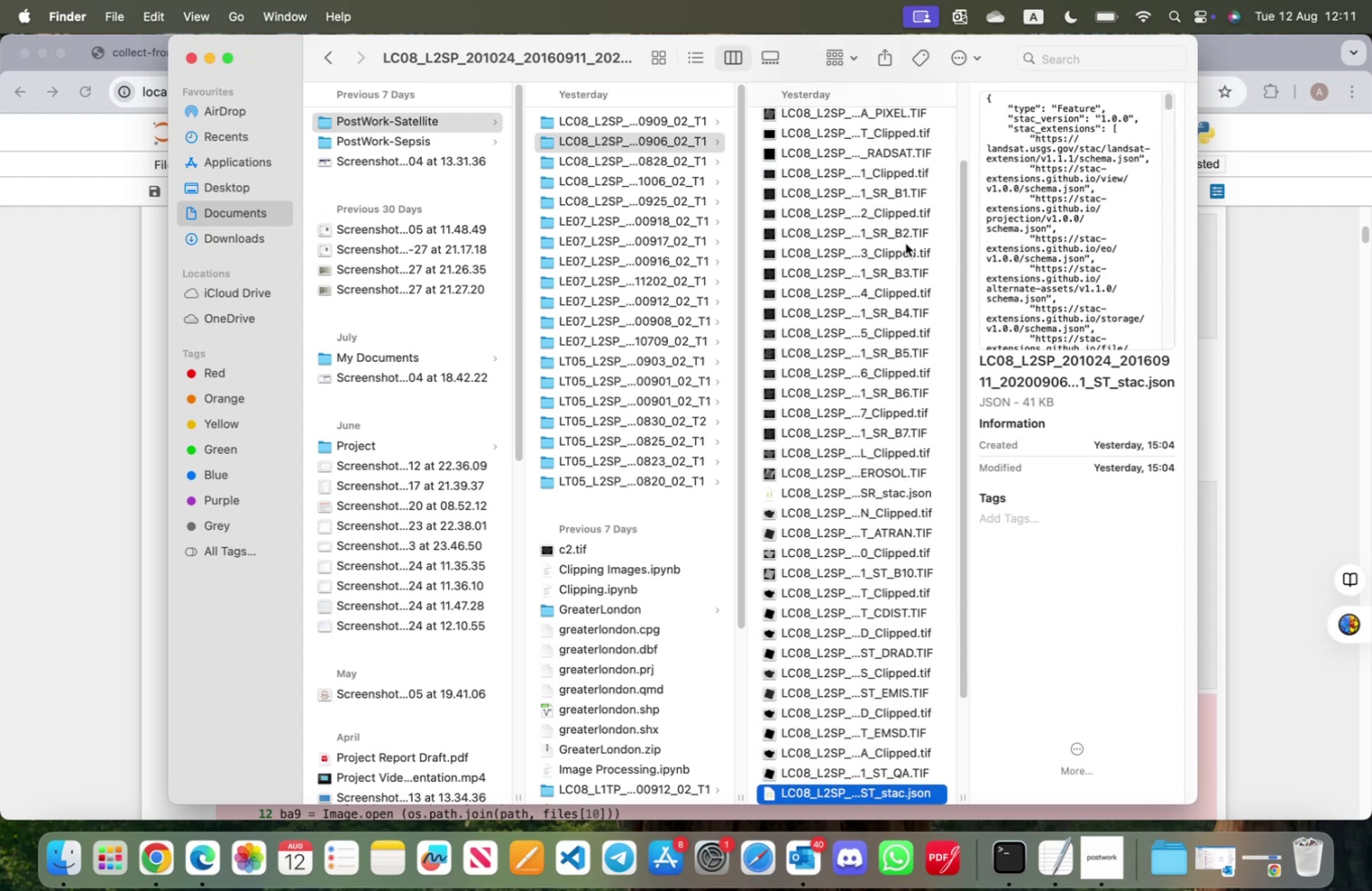 
key(ArrowDown)
 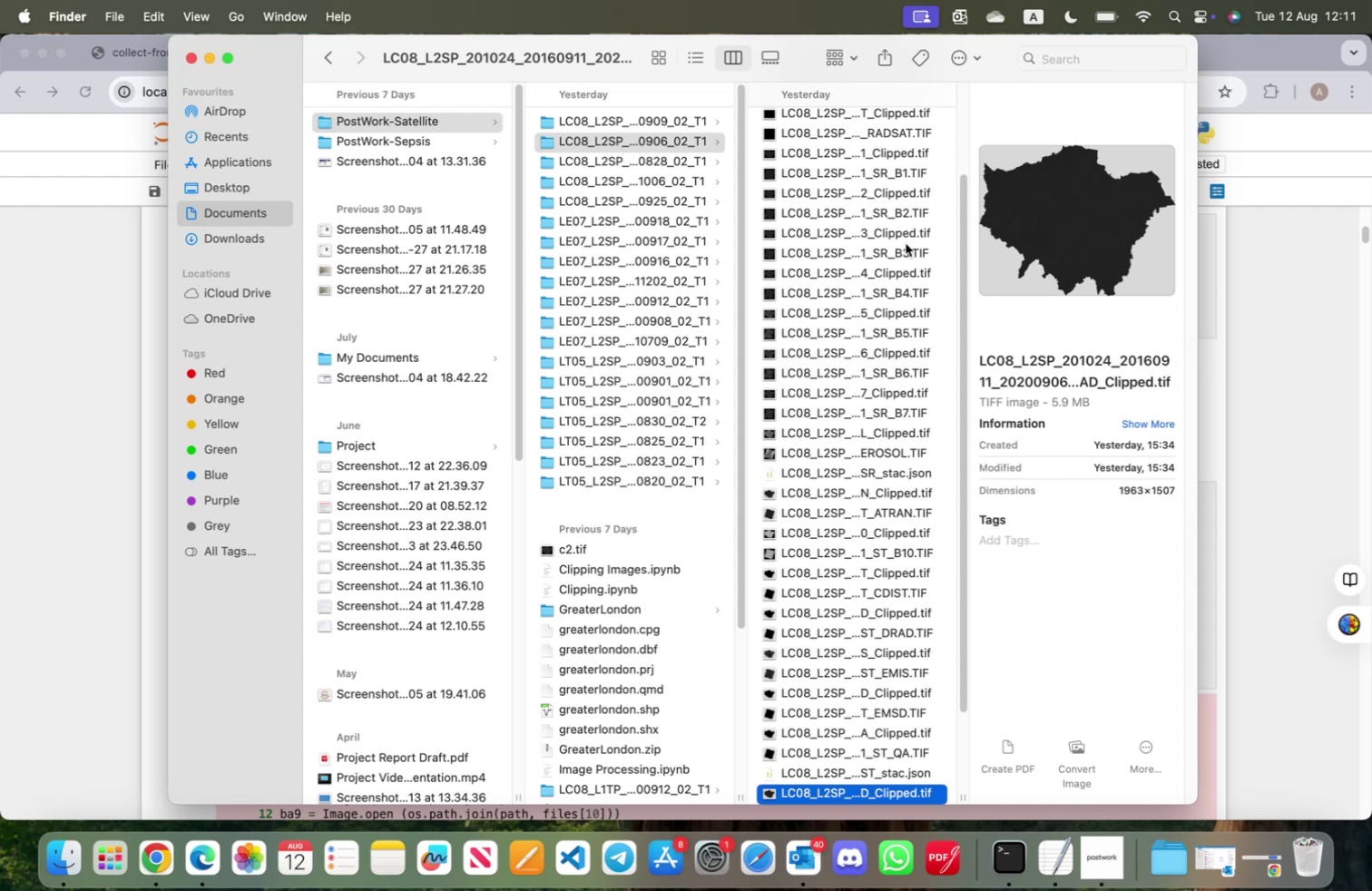 
key(ArrowDown)
 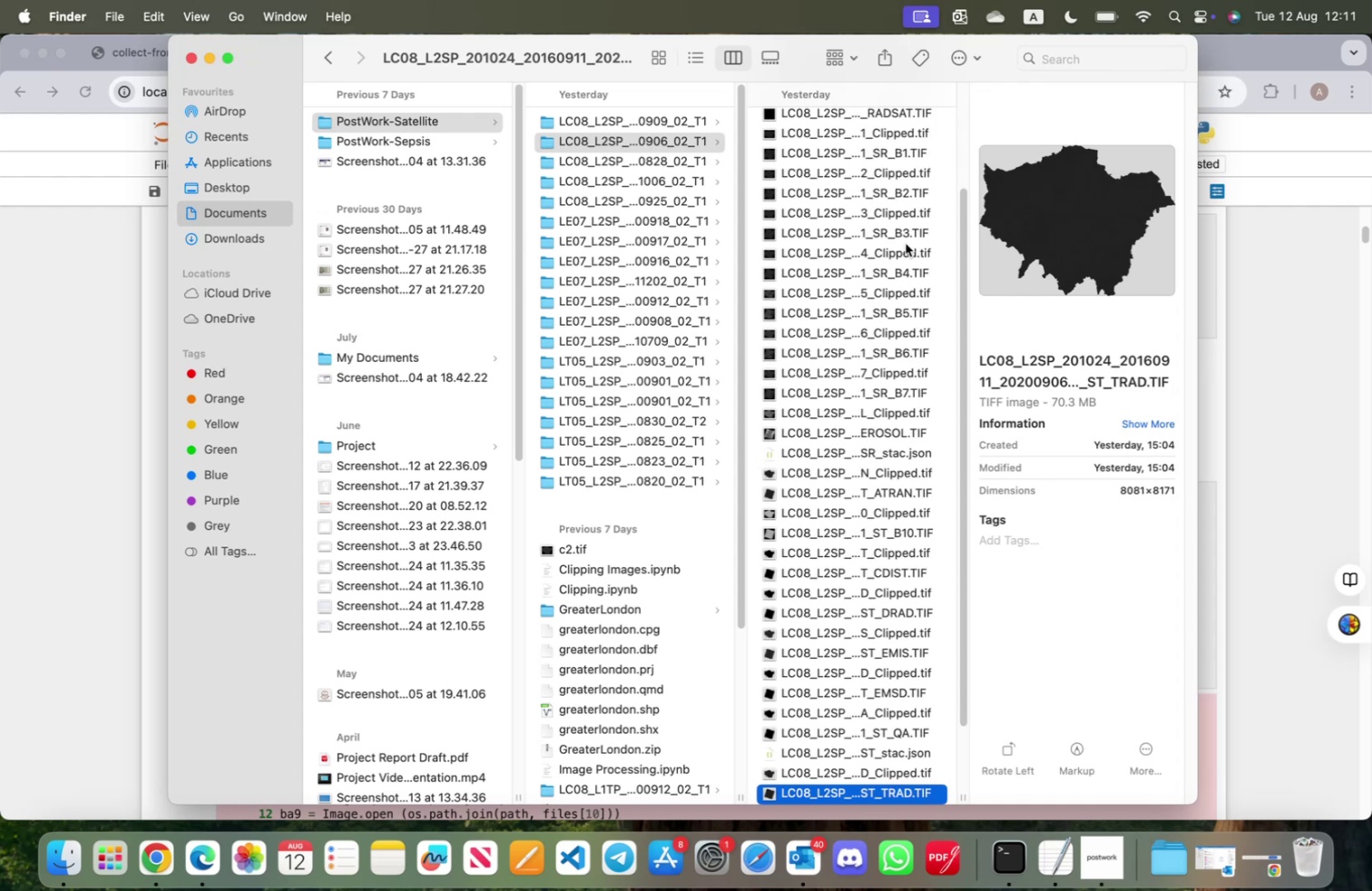 
key(ArrowDown)
 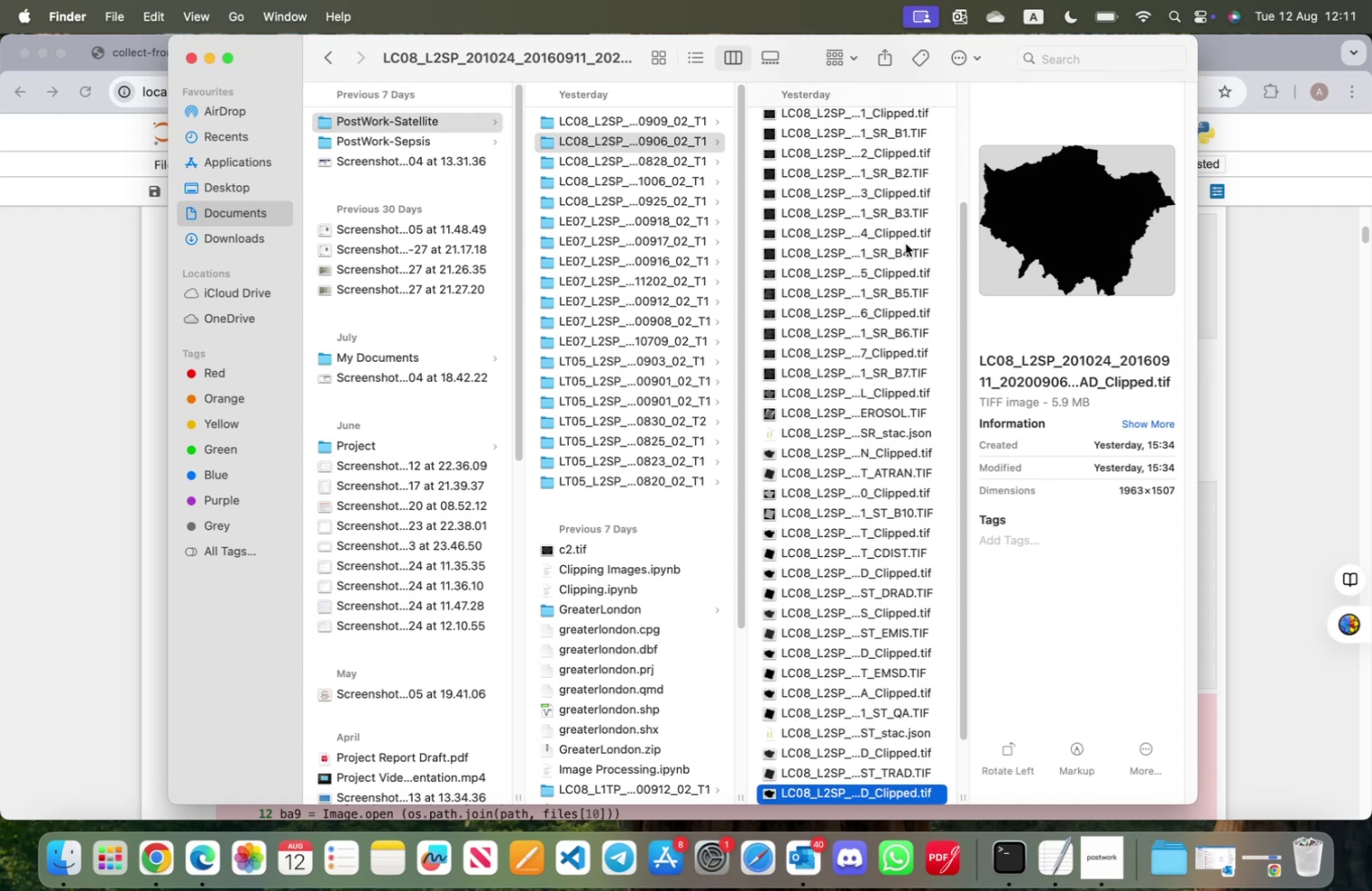 
key(ArrowUp)
 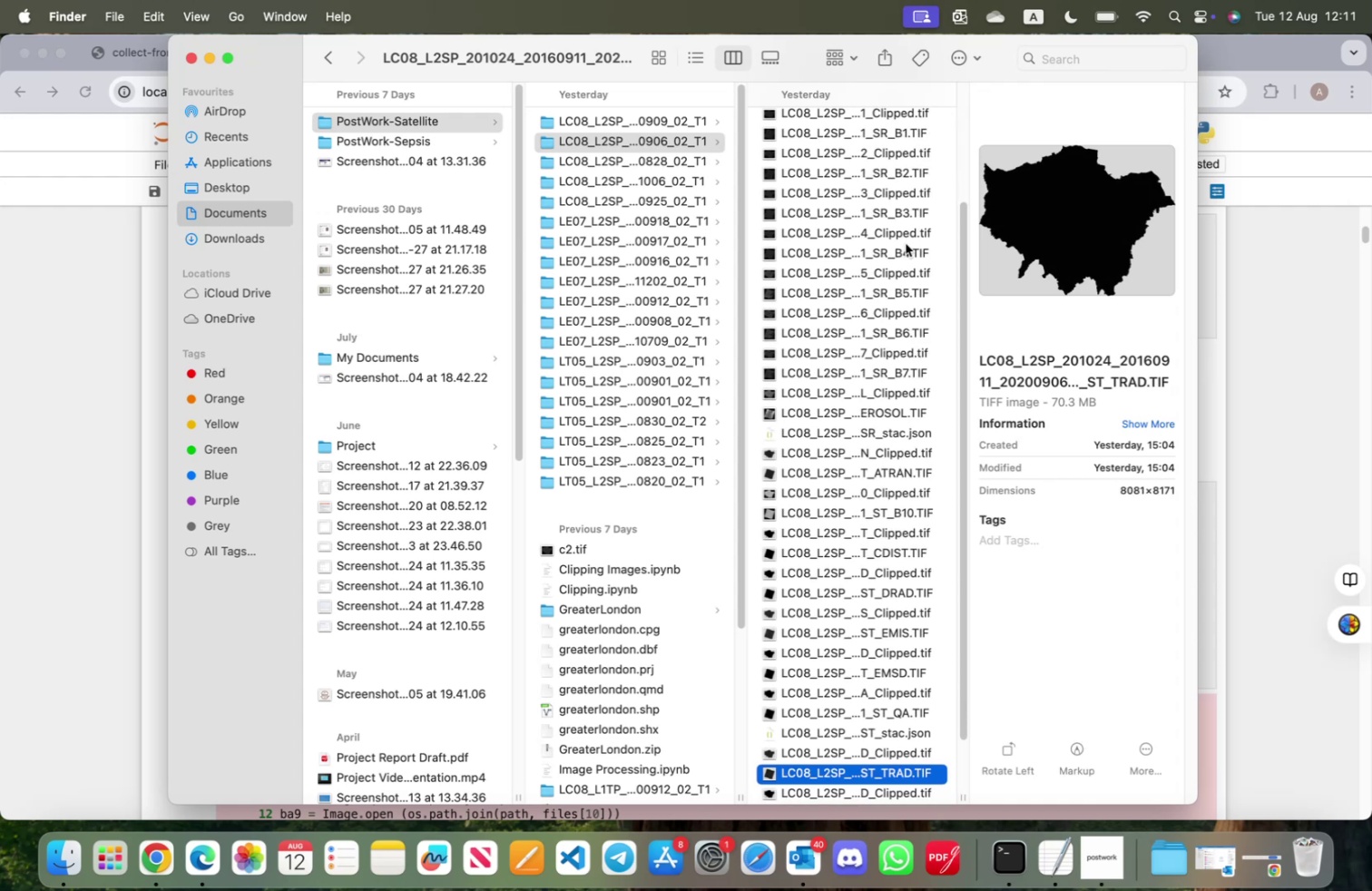 
key(ArrowUp)
 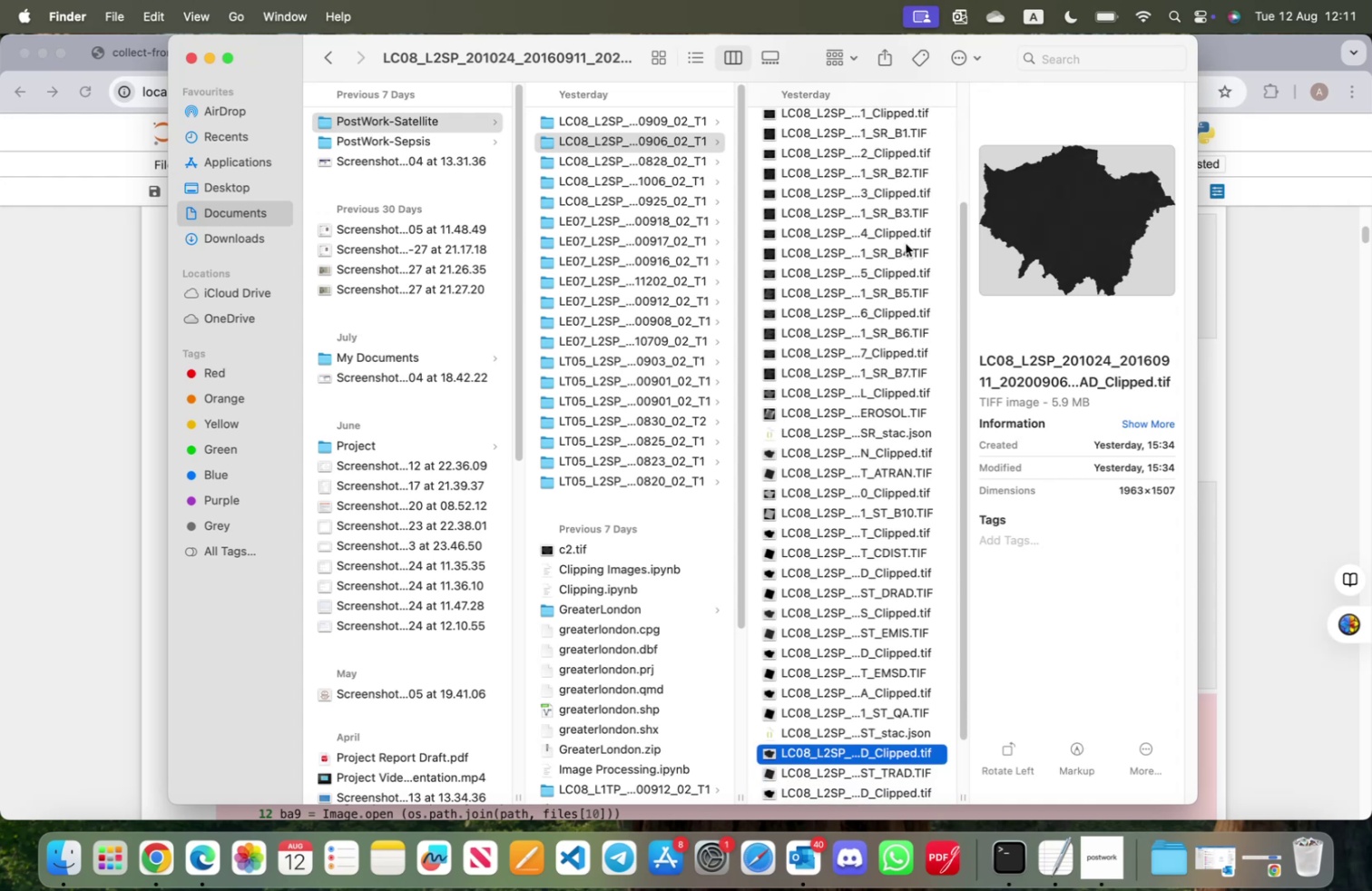 
key(ArrowDown)
 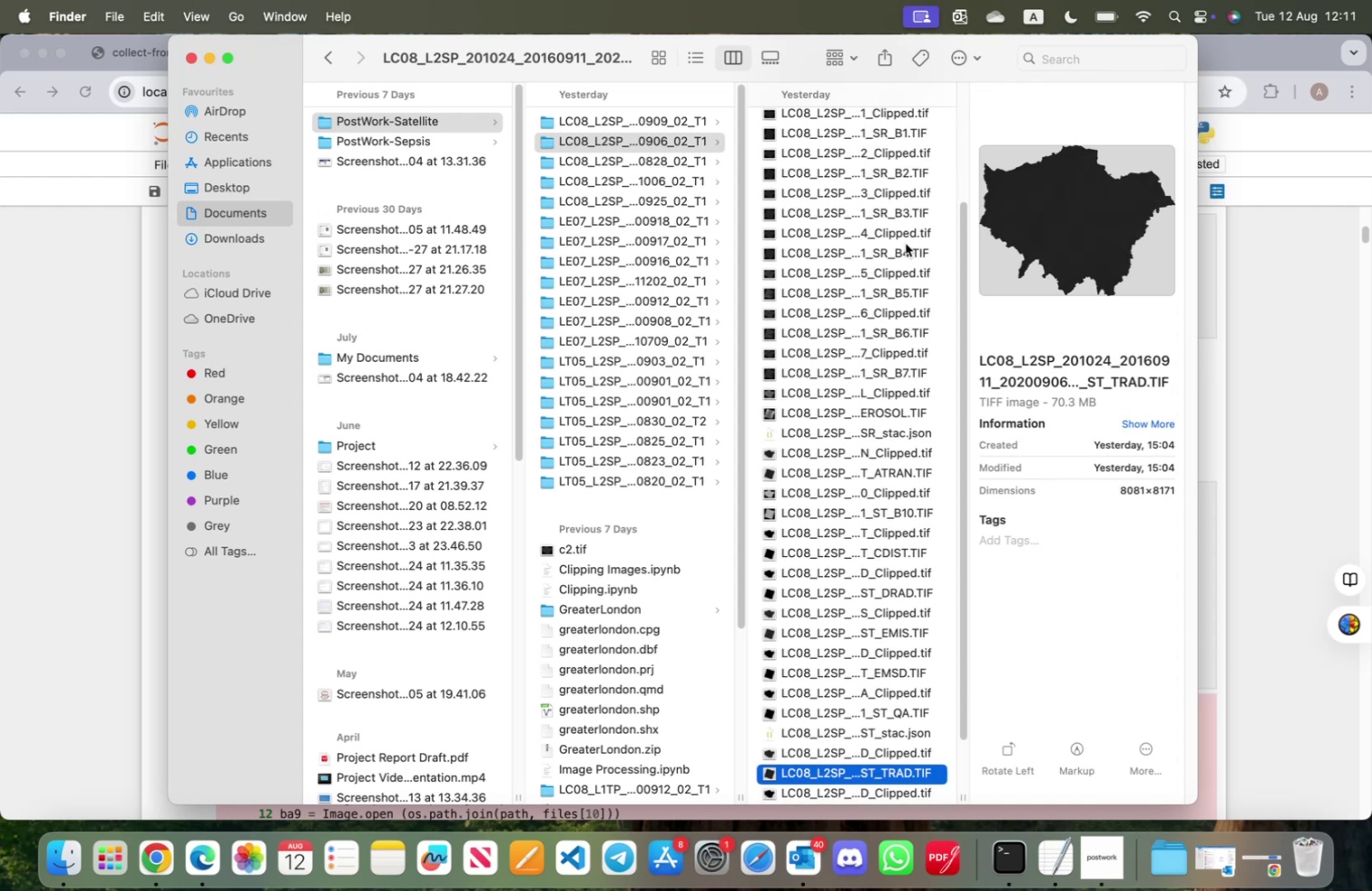 
key(ArrowDown)
 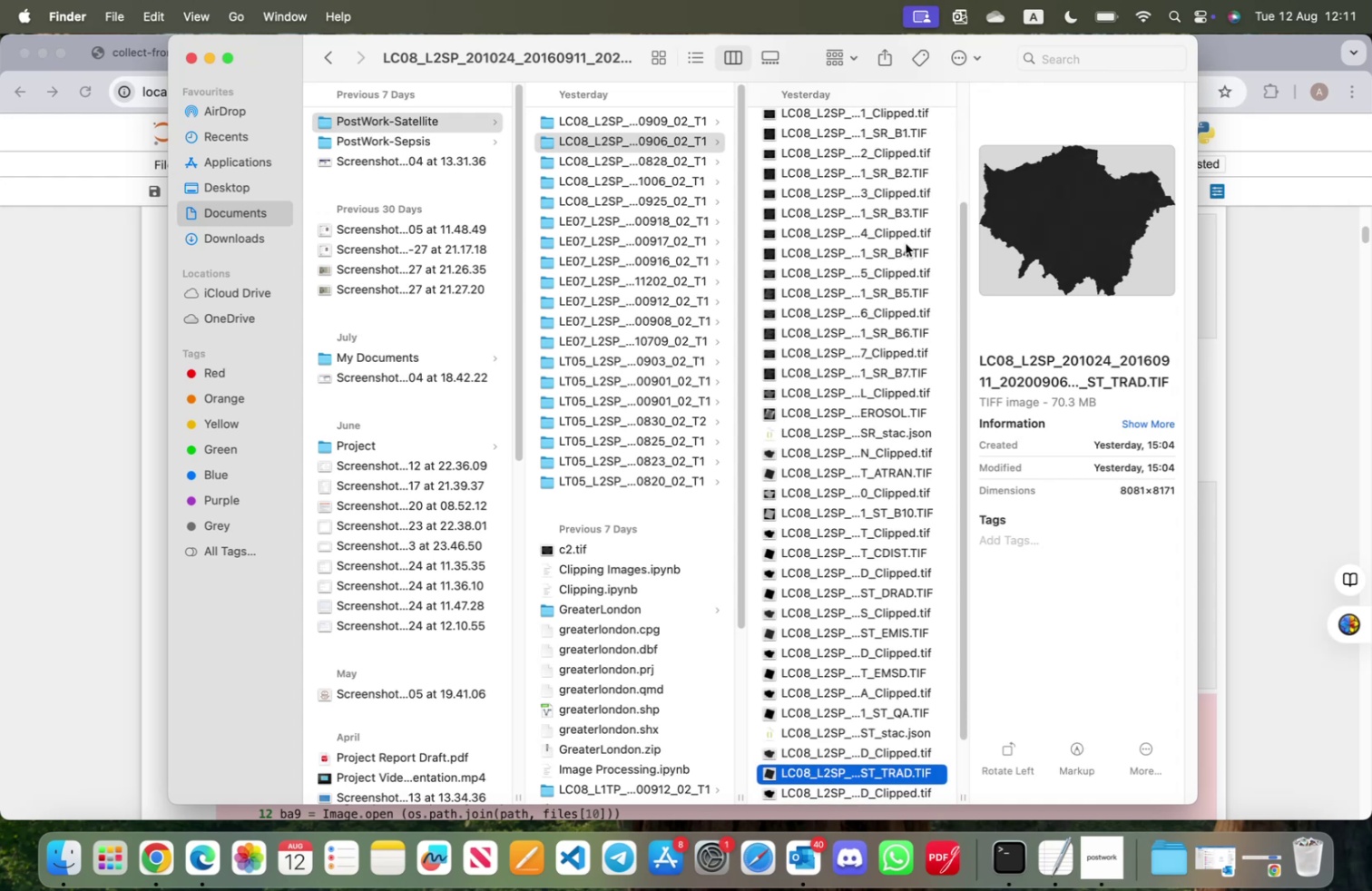 
key(ArrowDown)
 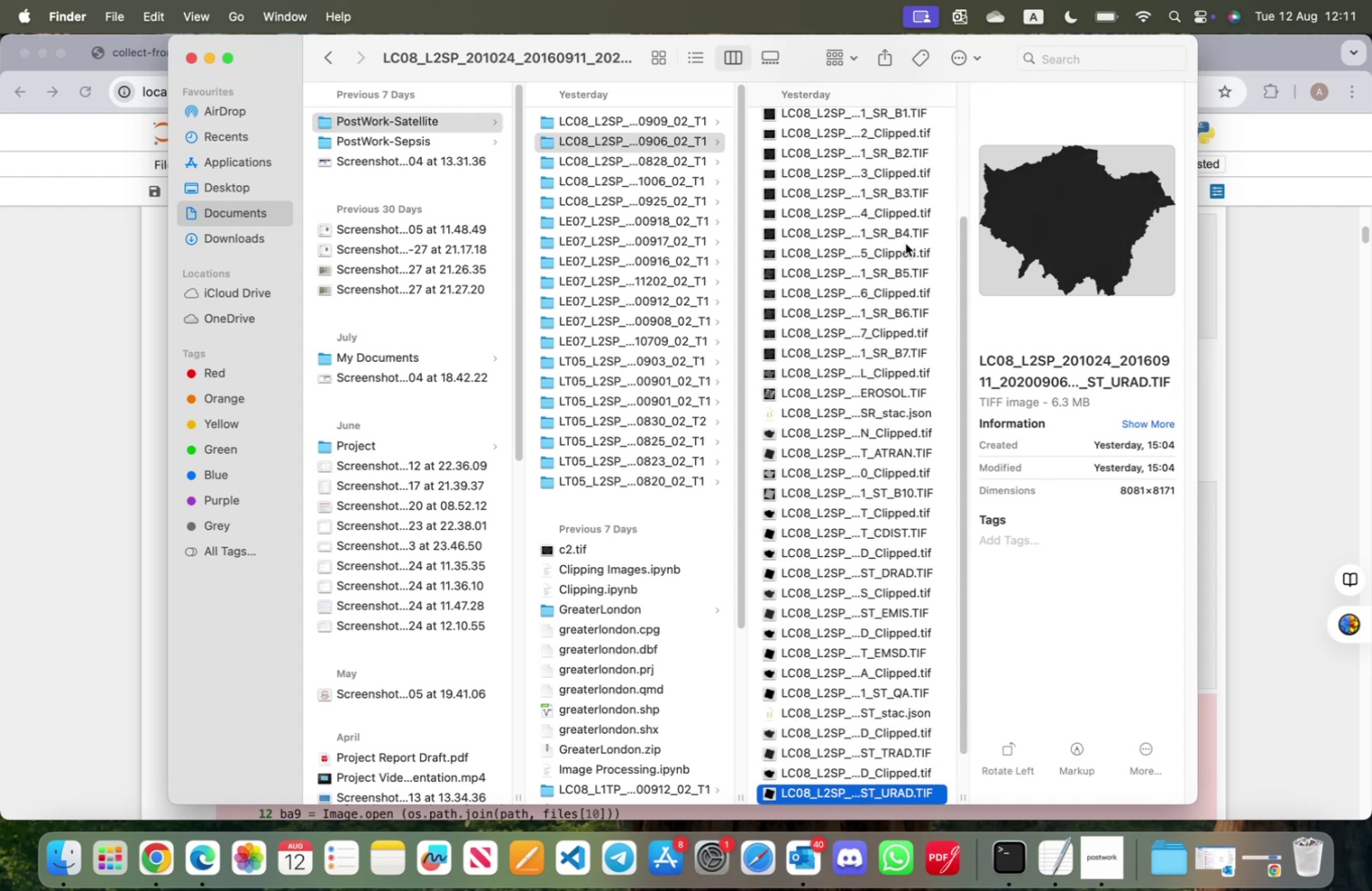 
key(ArrowDown)
 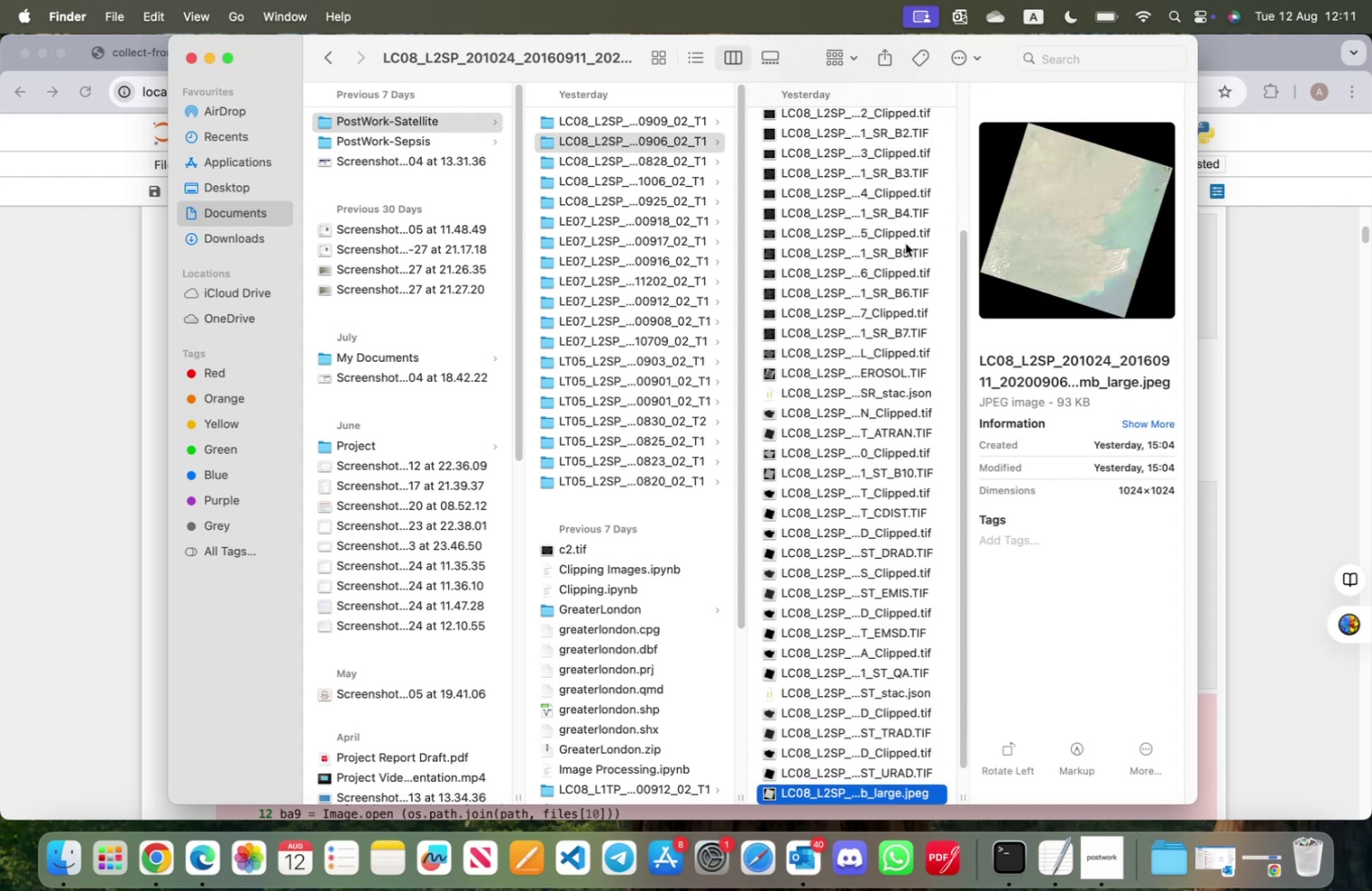 
key(ArrowDown)
 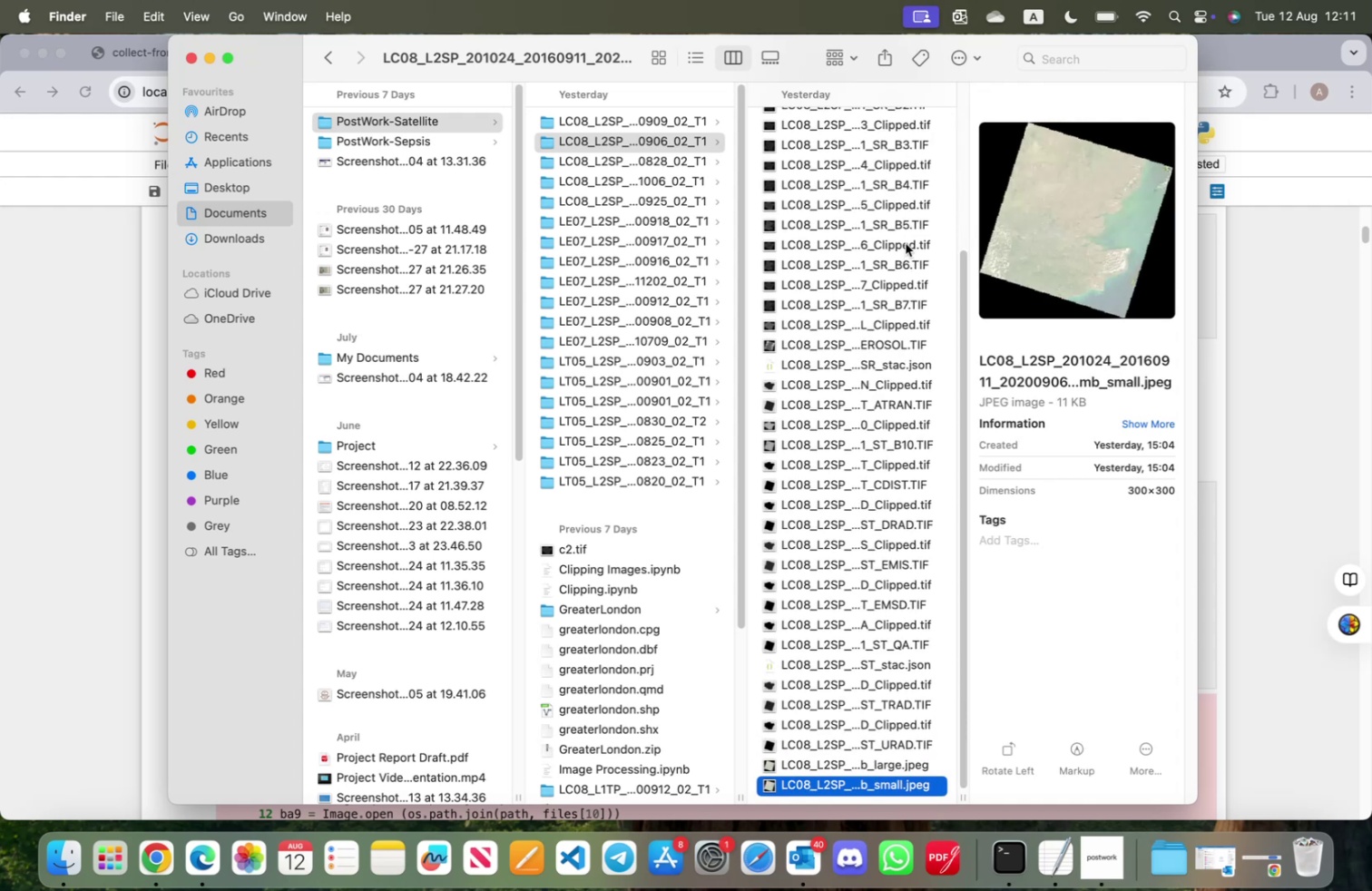 
key(ArrowDown)
 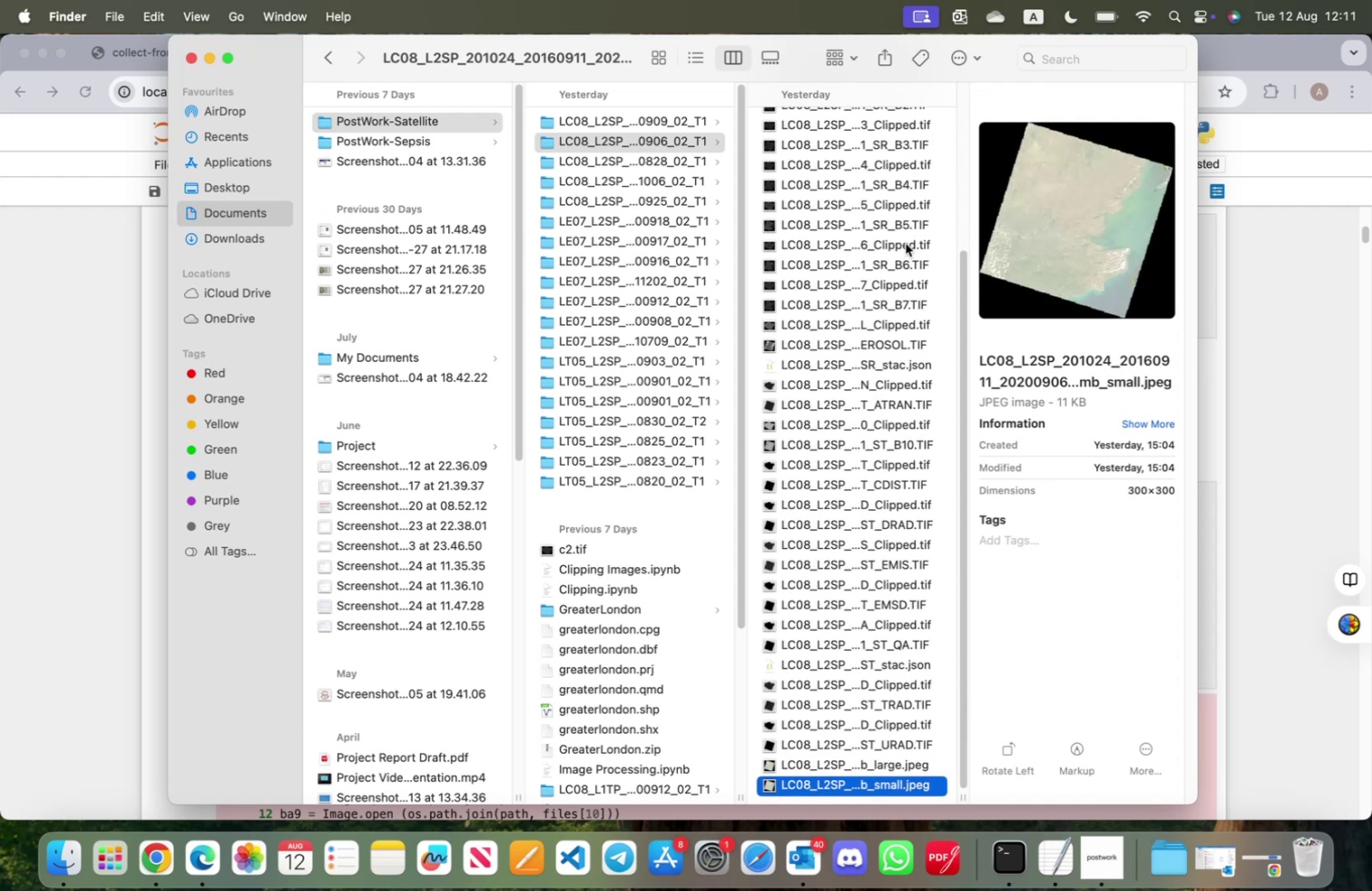 
key(ArrowDown)
 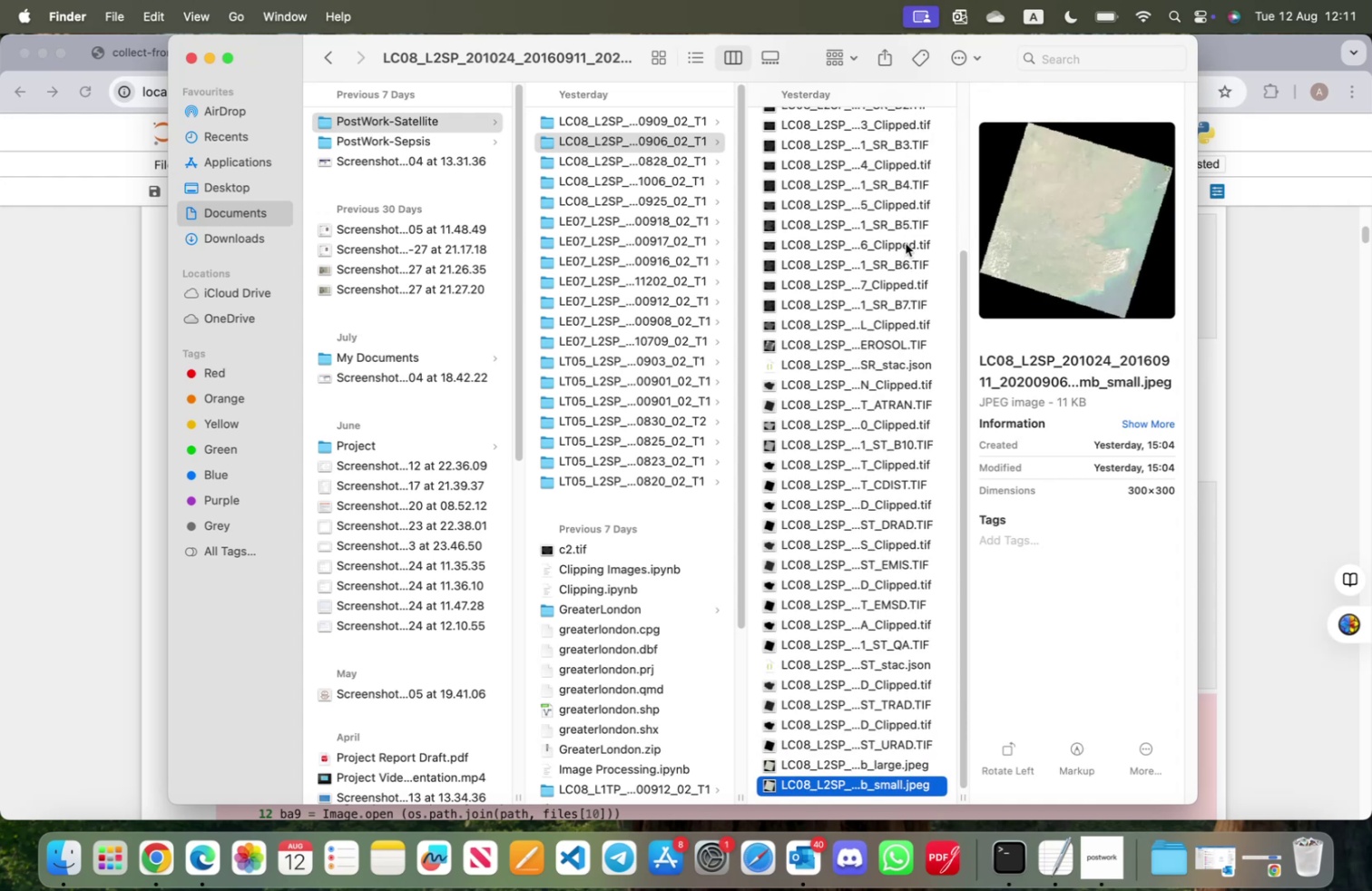 
key(ArrowUp)
 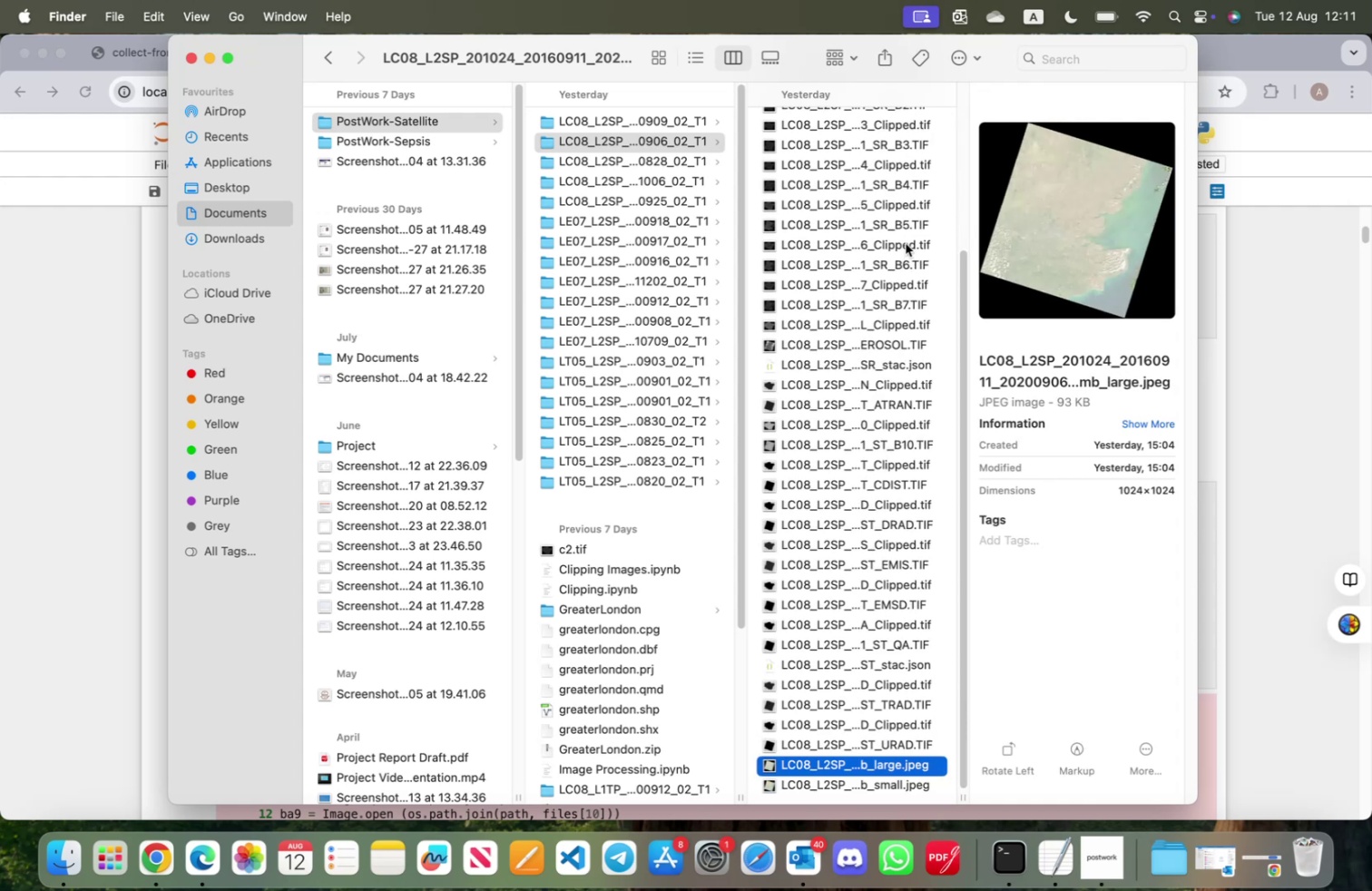 
key(ArrowUp)
 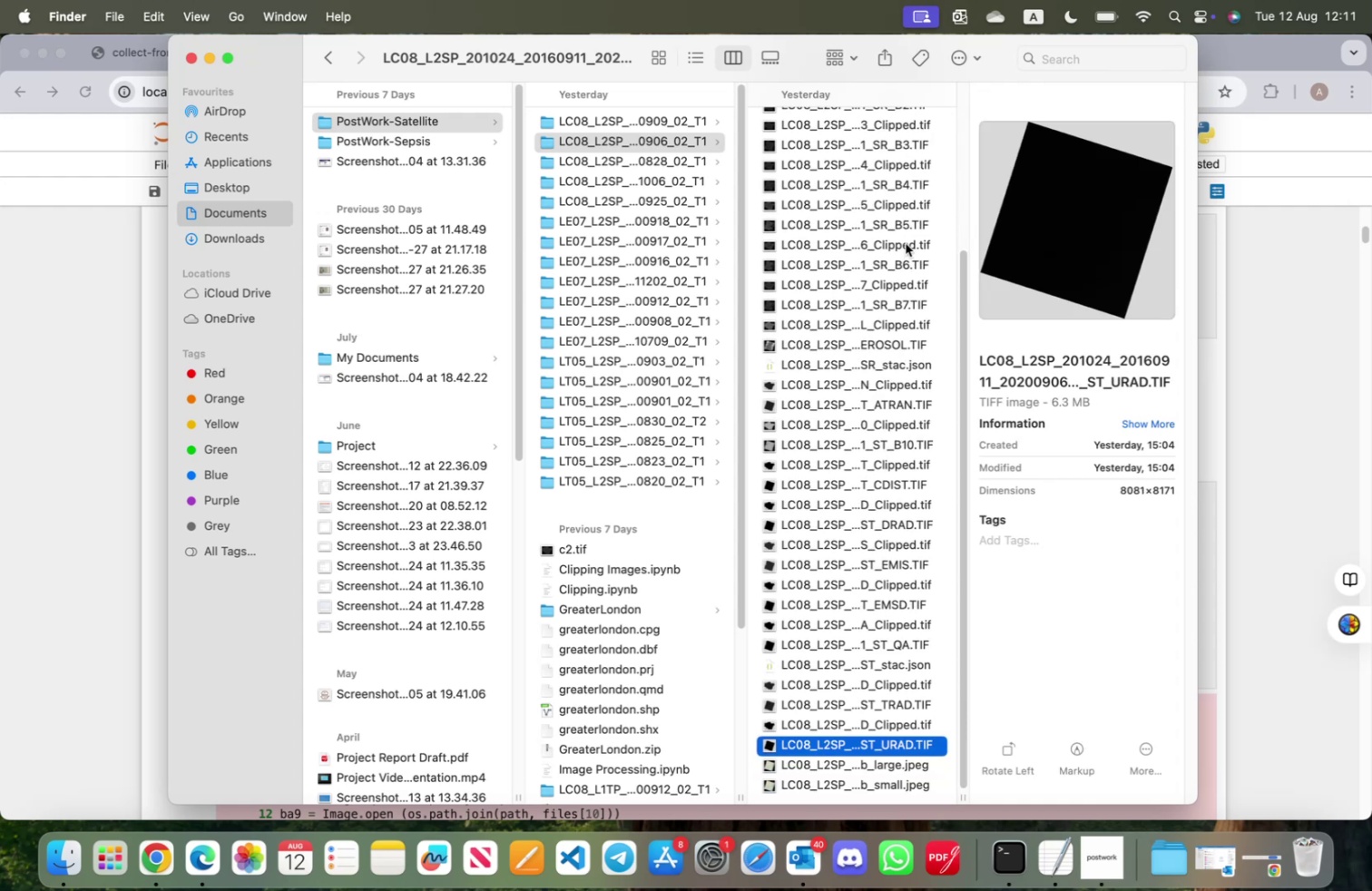 
key(ArrowUp)
 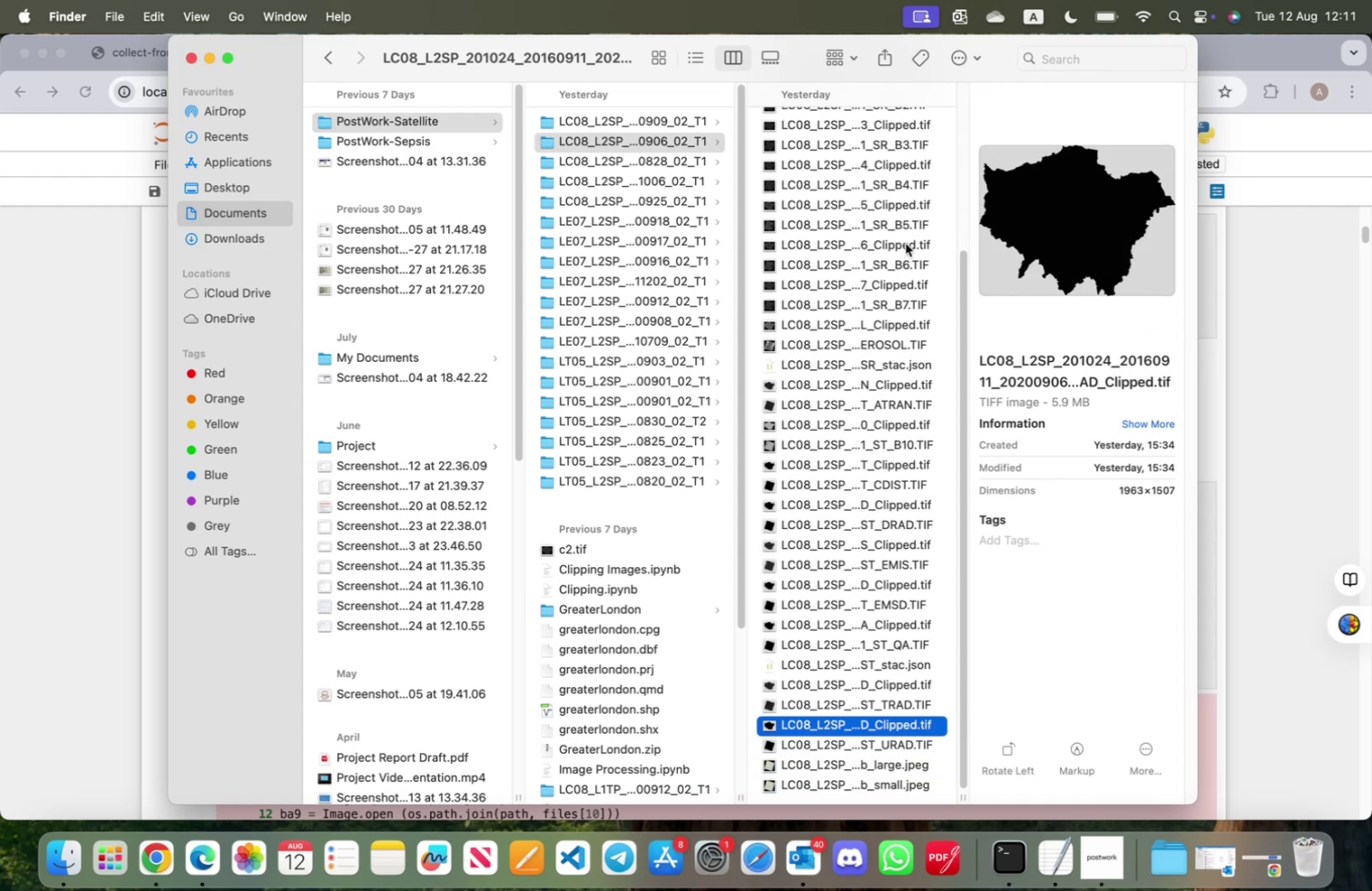 
key(ArrowUp)
 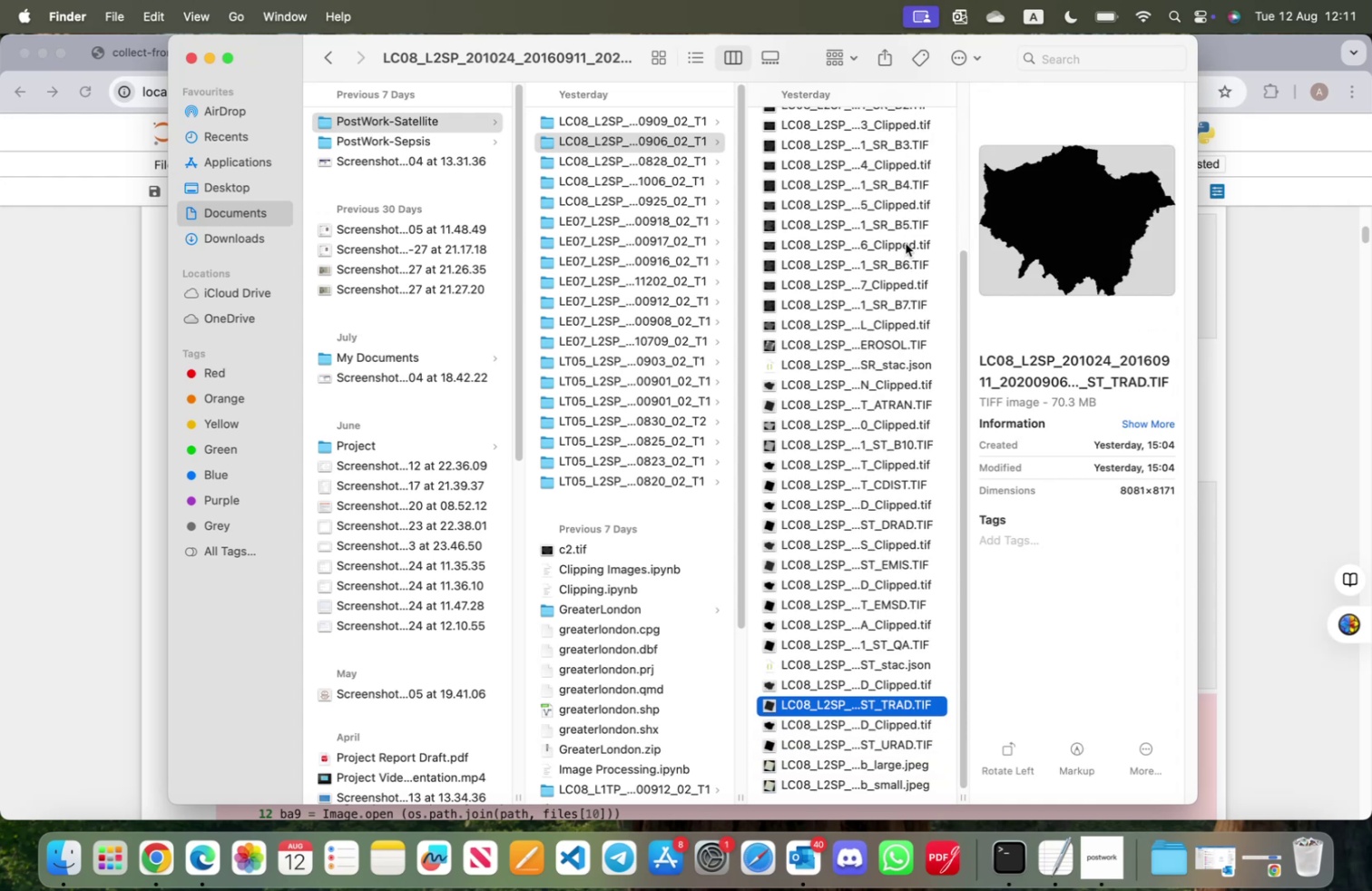 
key(ArrowUp)
 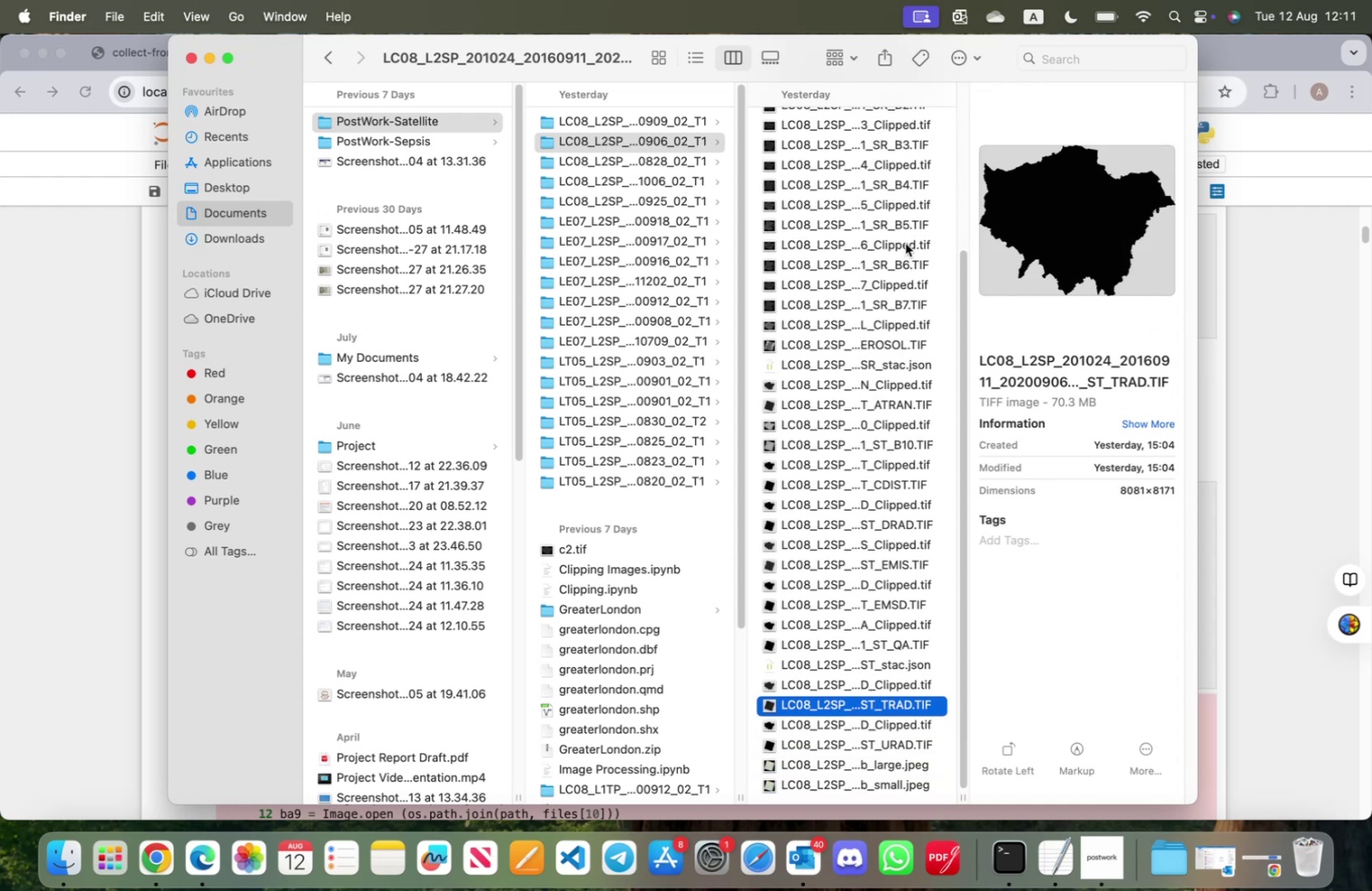 
key(ArrowUp)
 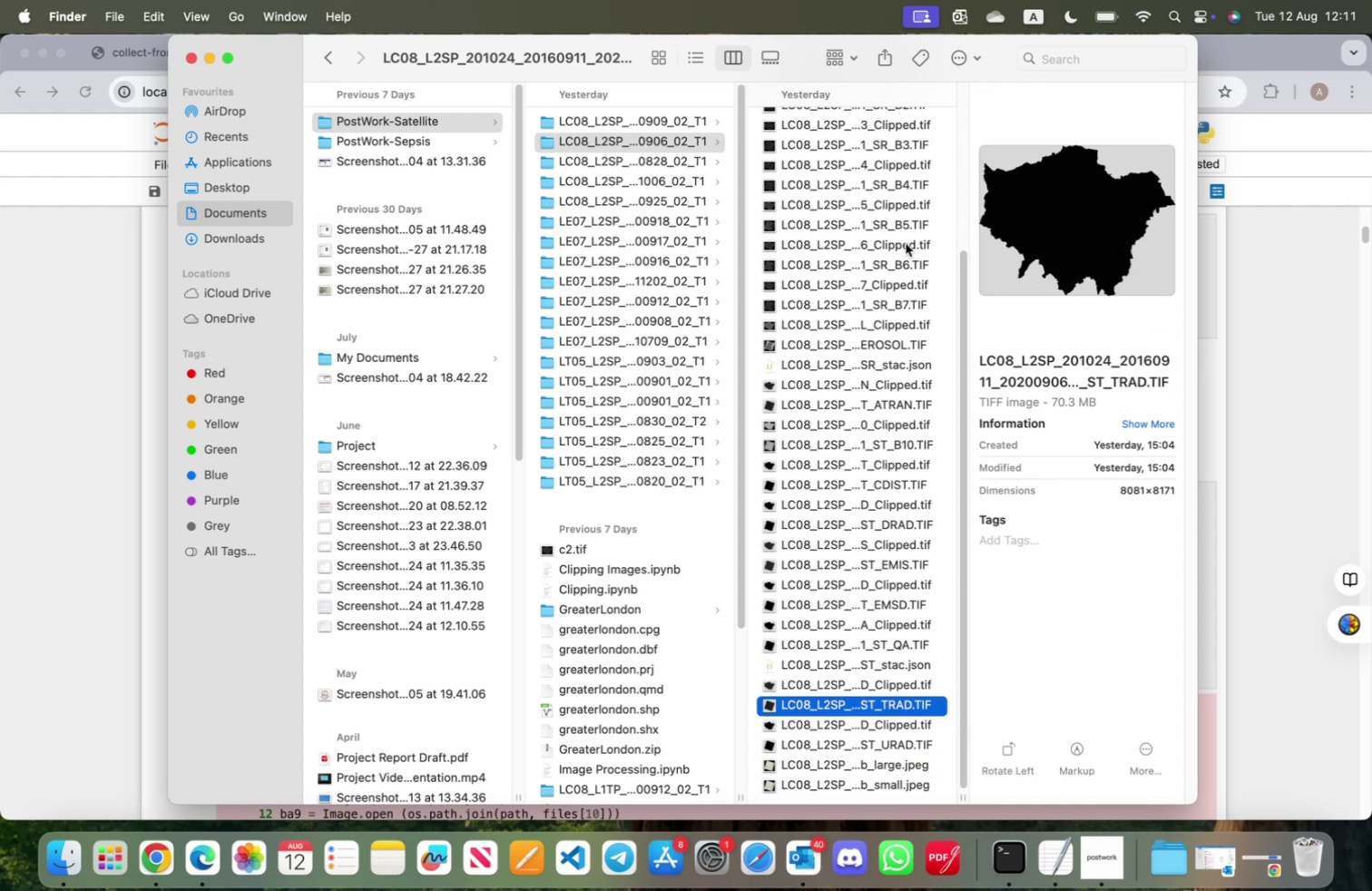 
key(ArrowUp)
 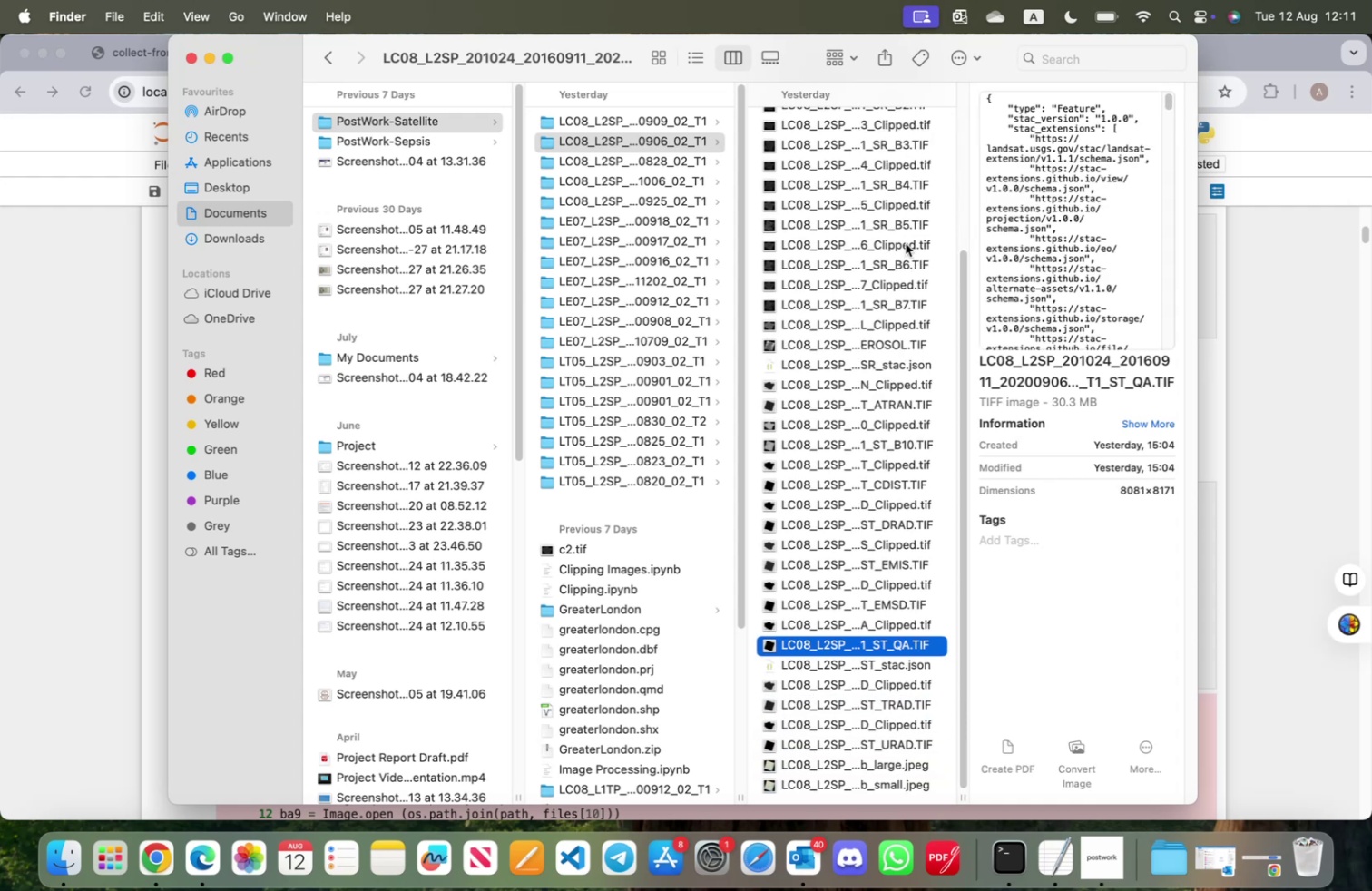 
hold_key(key=ArrowUp, duration=1.5)
 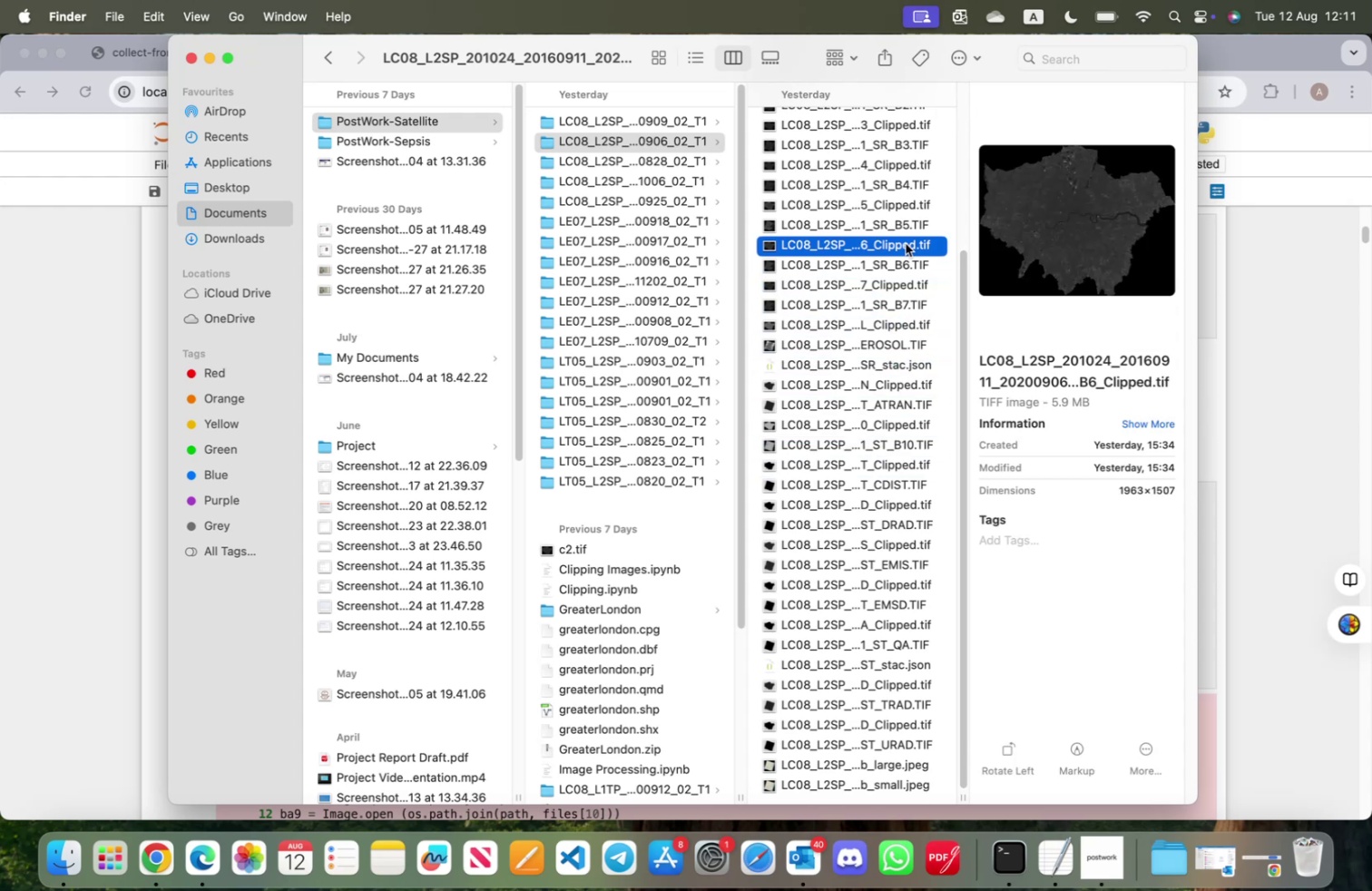 
hold_key(key=ArrowUp, duration=1.5)
 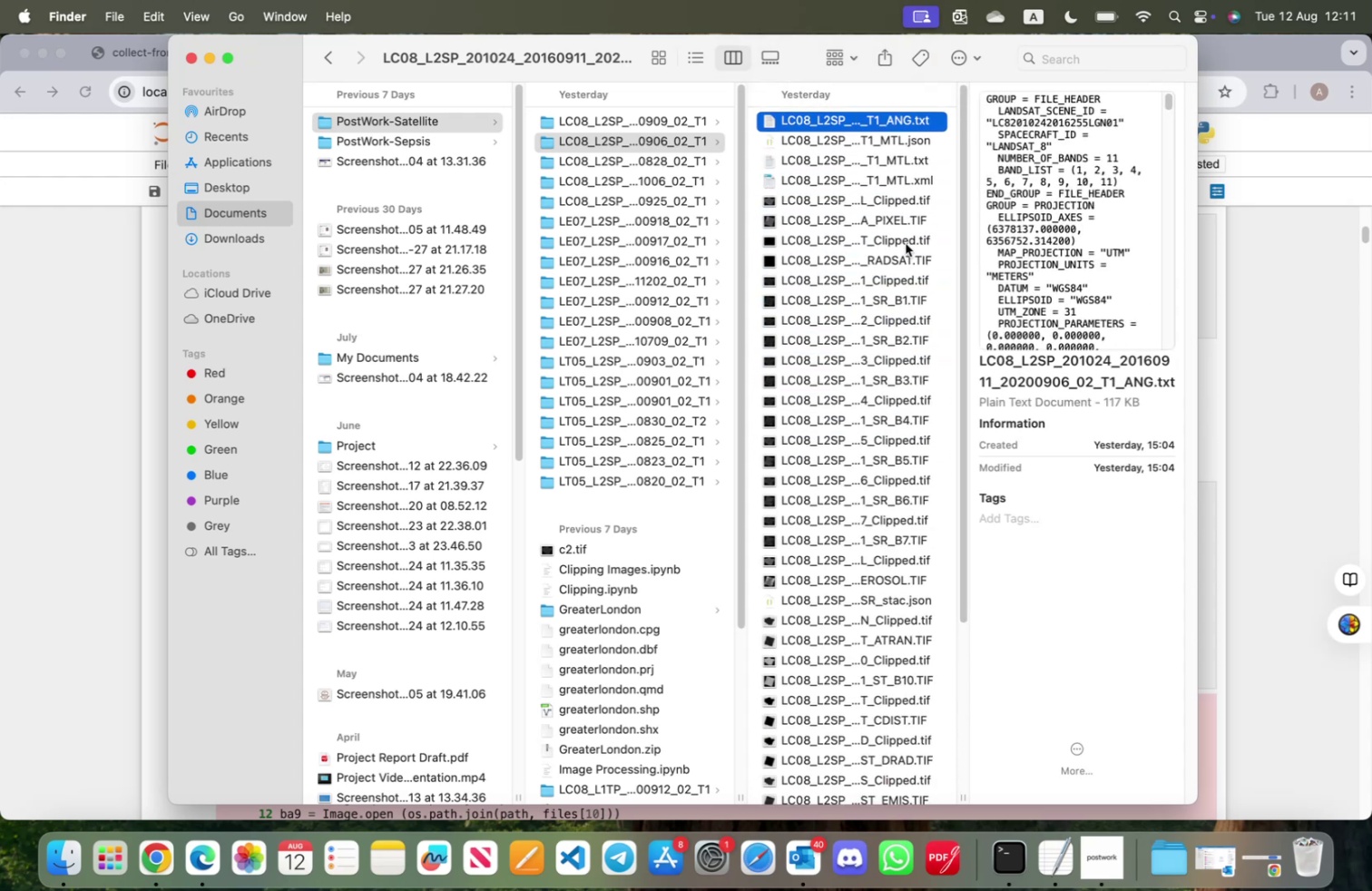 
hold_key(key=ArrowUp, duration=1.15)
 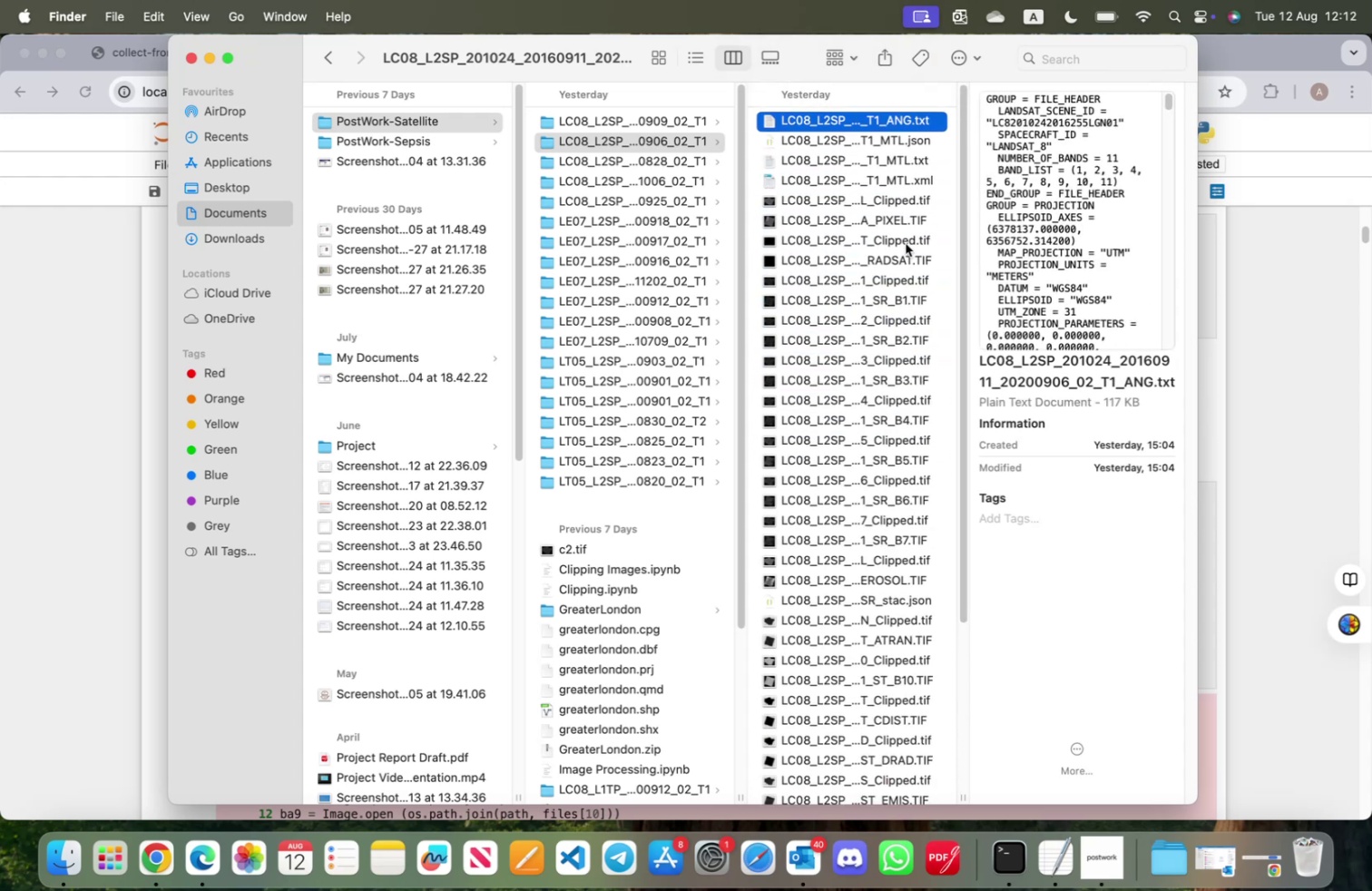 
key(ArrowDown)
 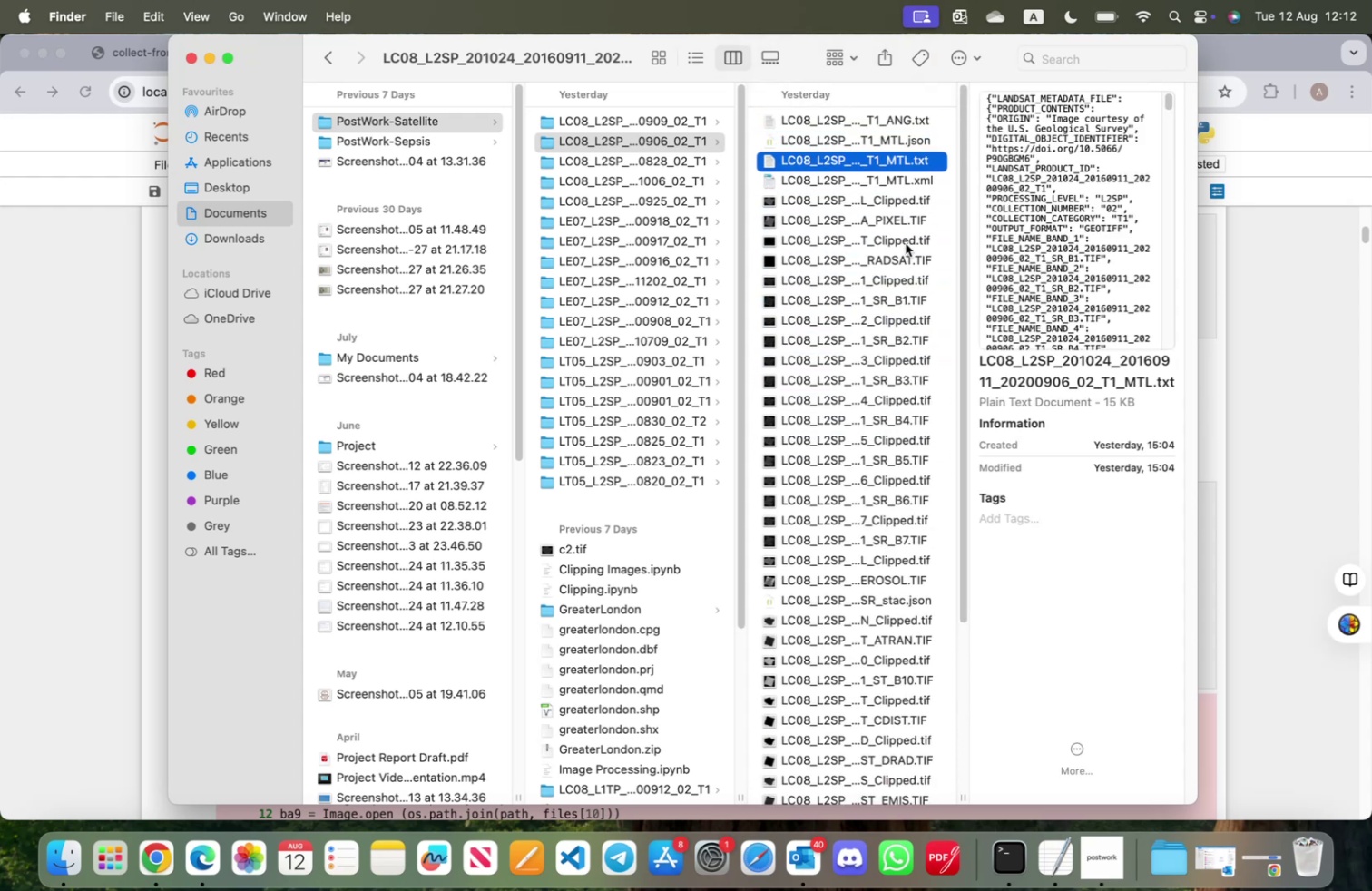 
key(ArrowDown)
 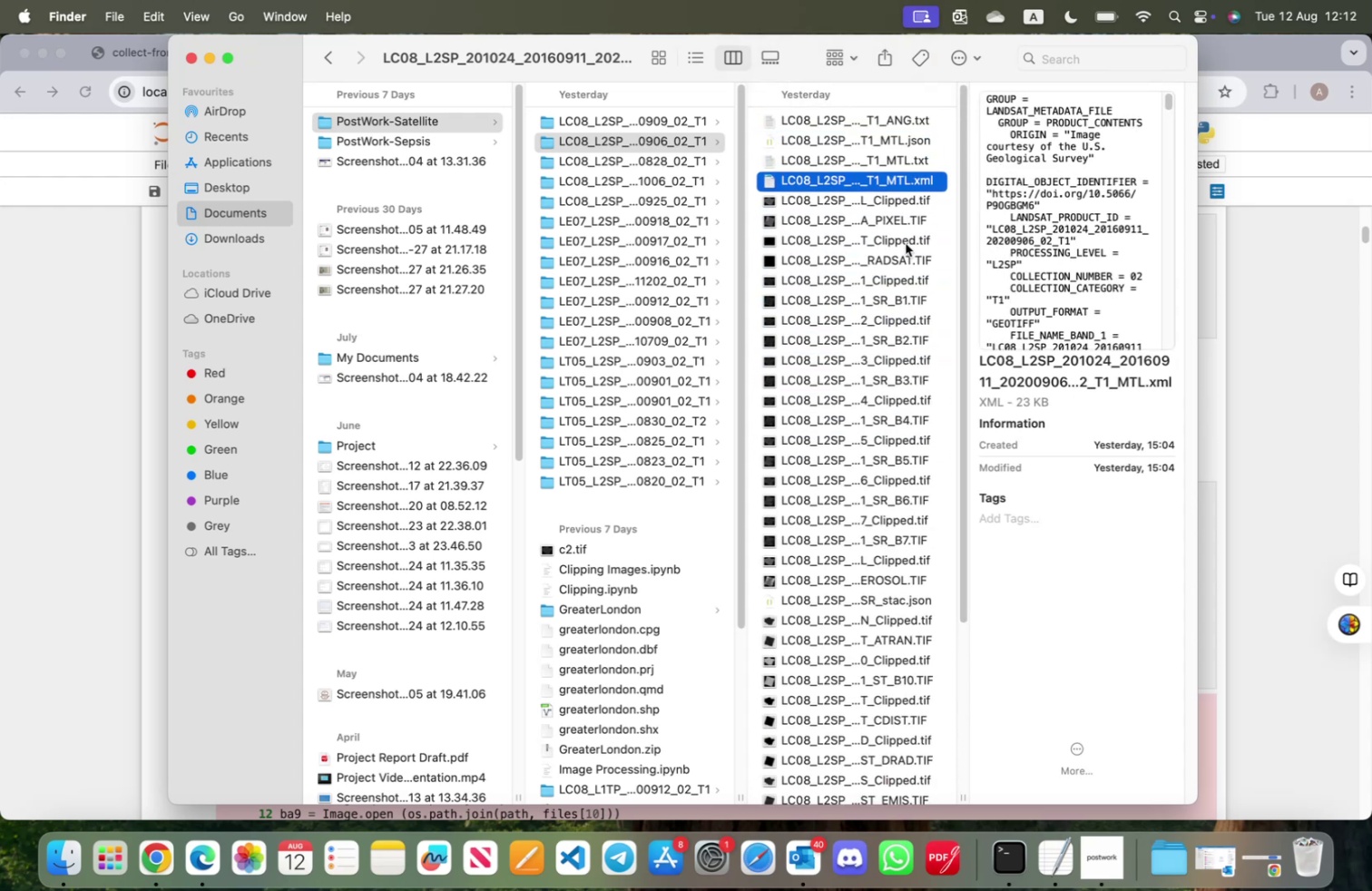 
key(ArrowDown)
 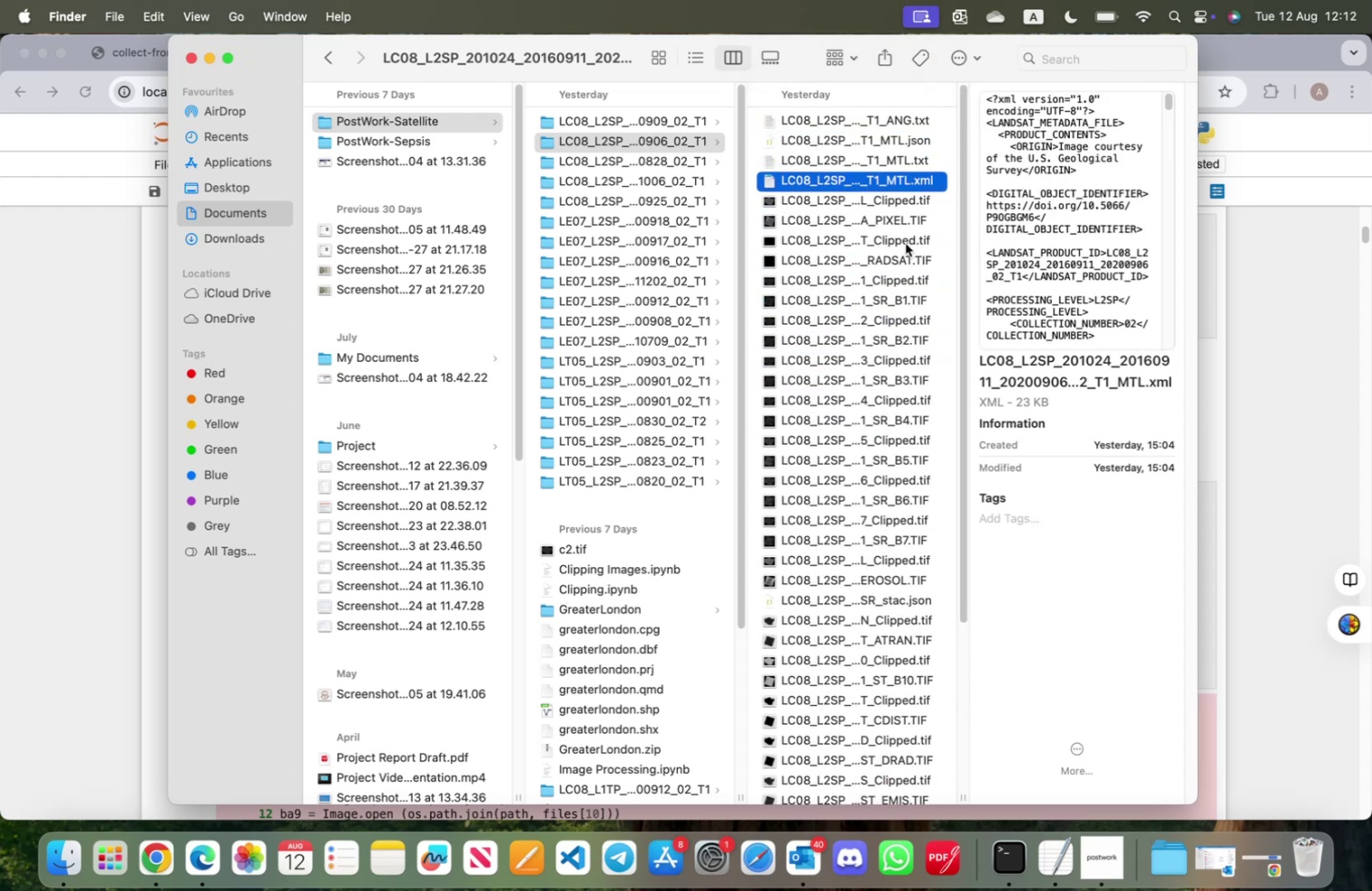 
key(ArrowDown)
 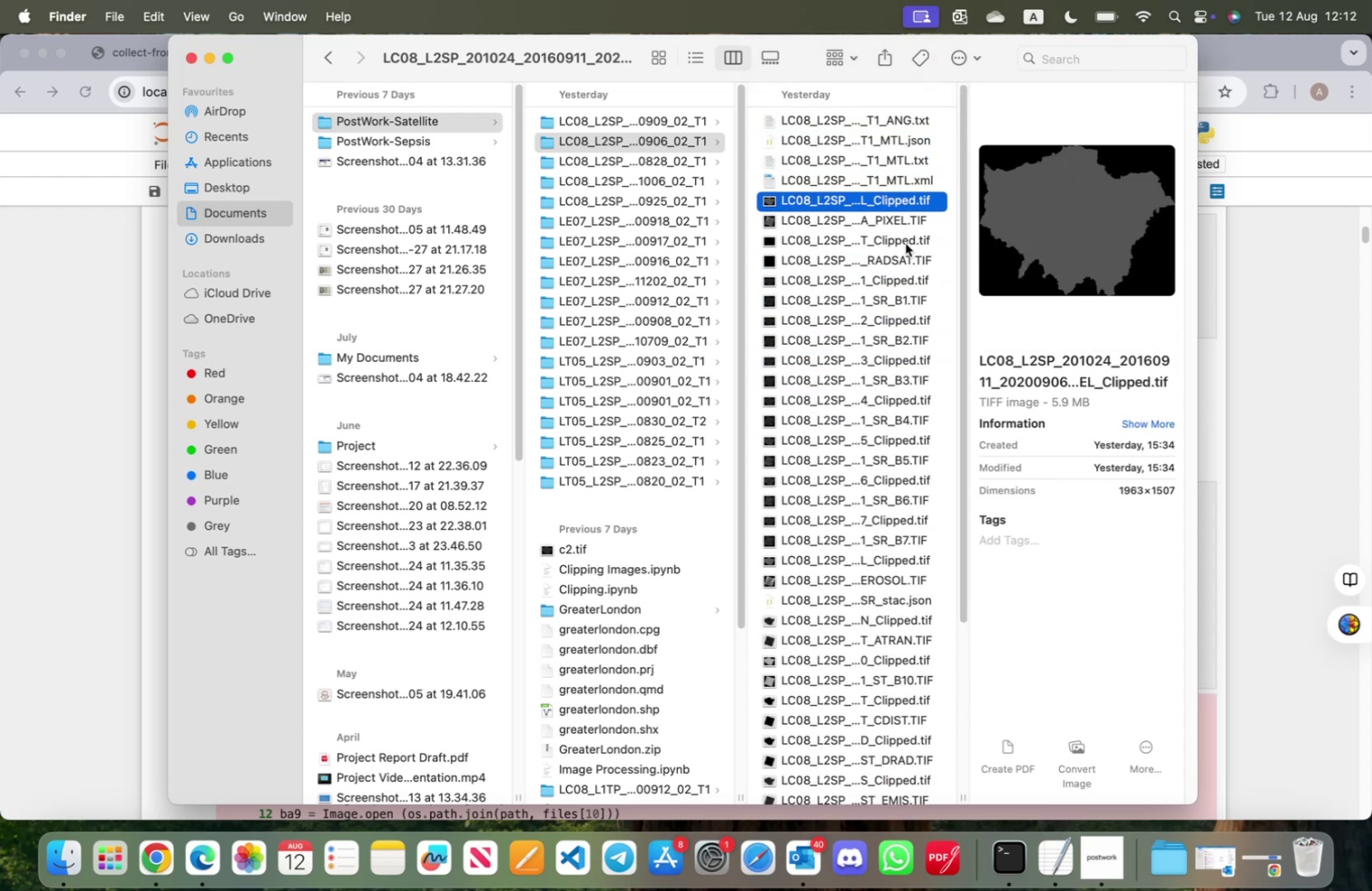 
key(ArrowDown)
 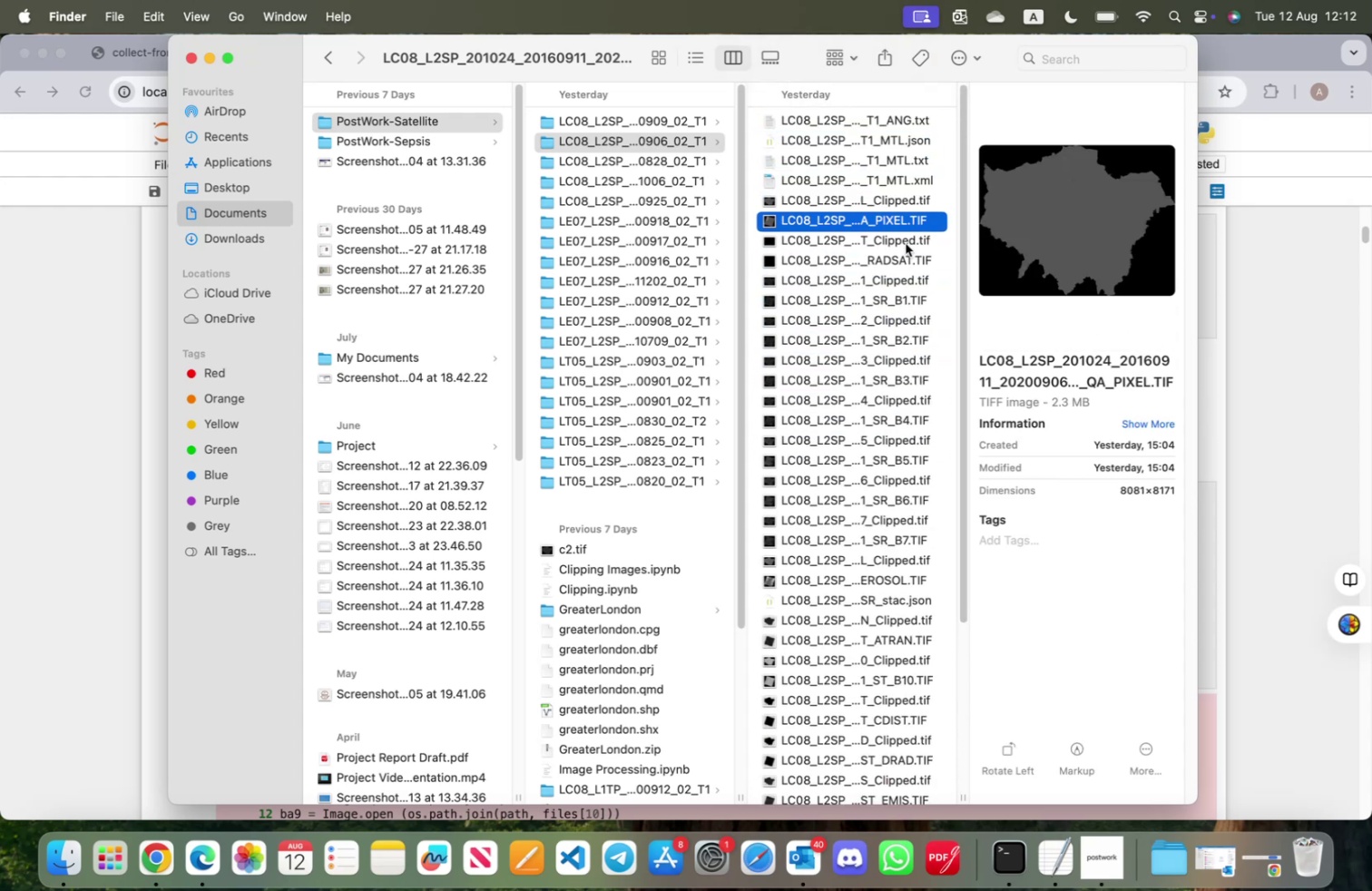 
key(ArrowDown)
 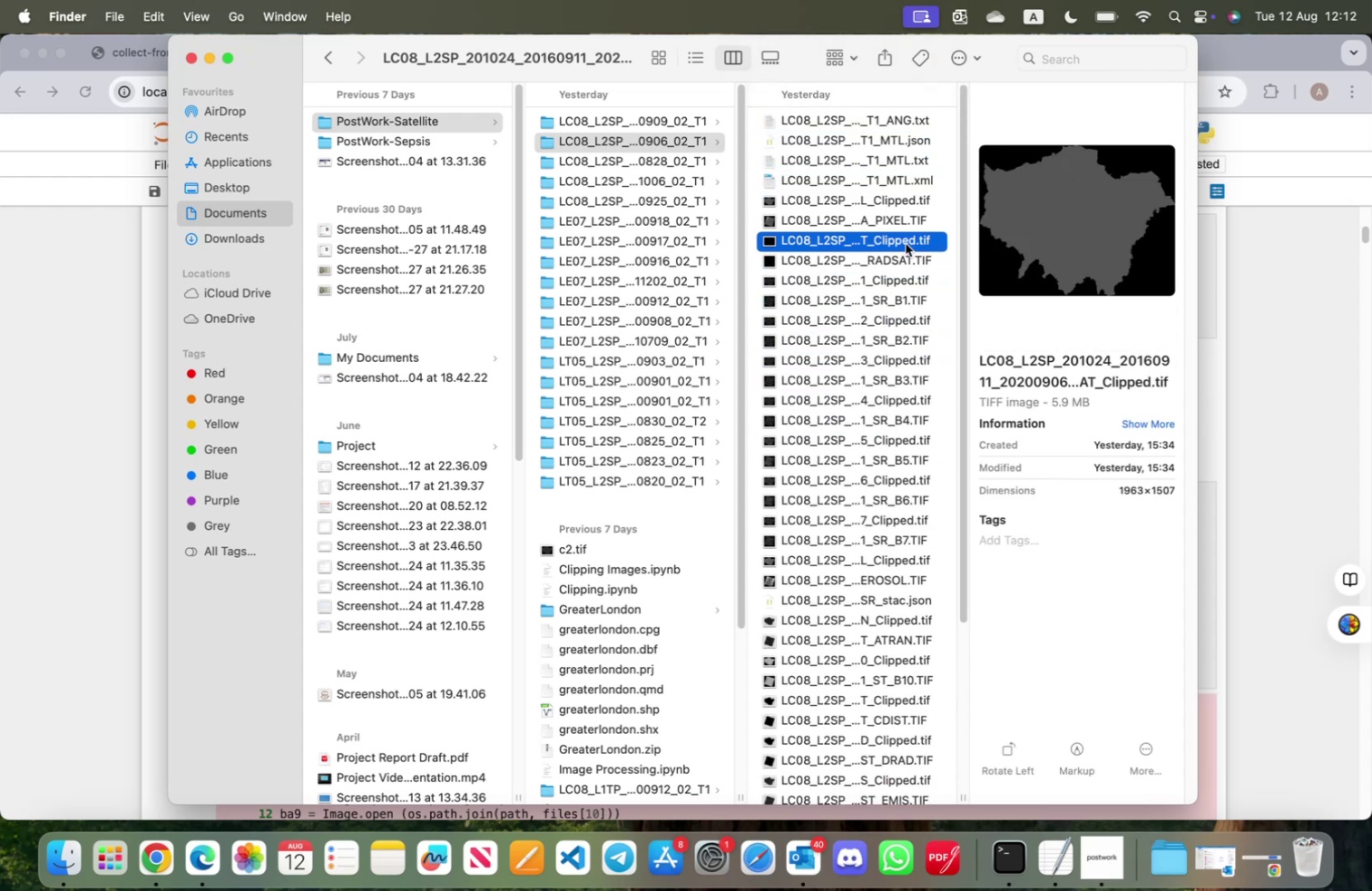 
key(ArrowDown)
 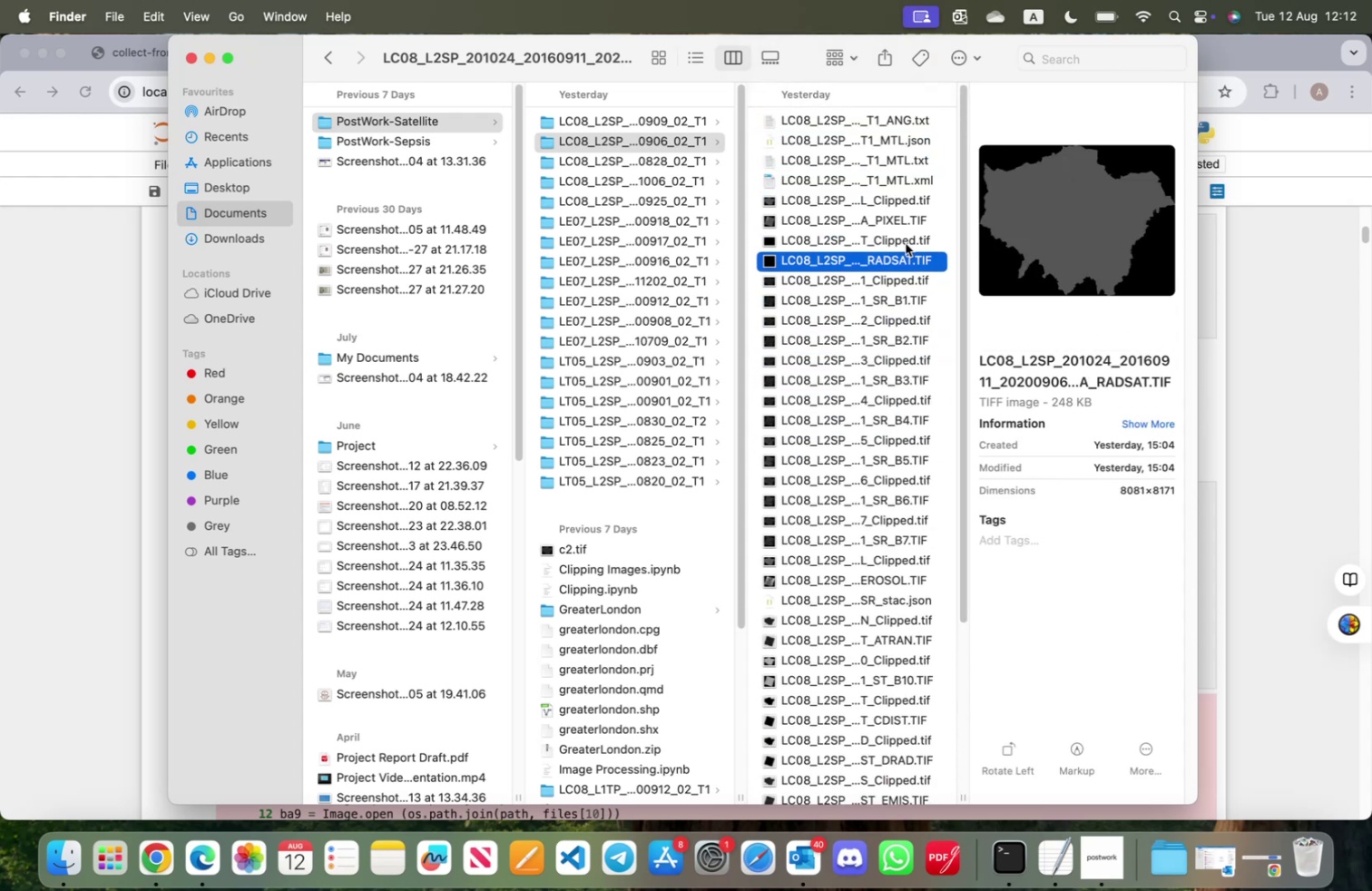 
key(ArrowDown)
 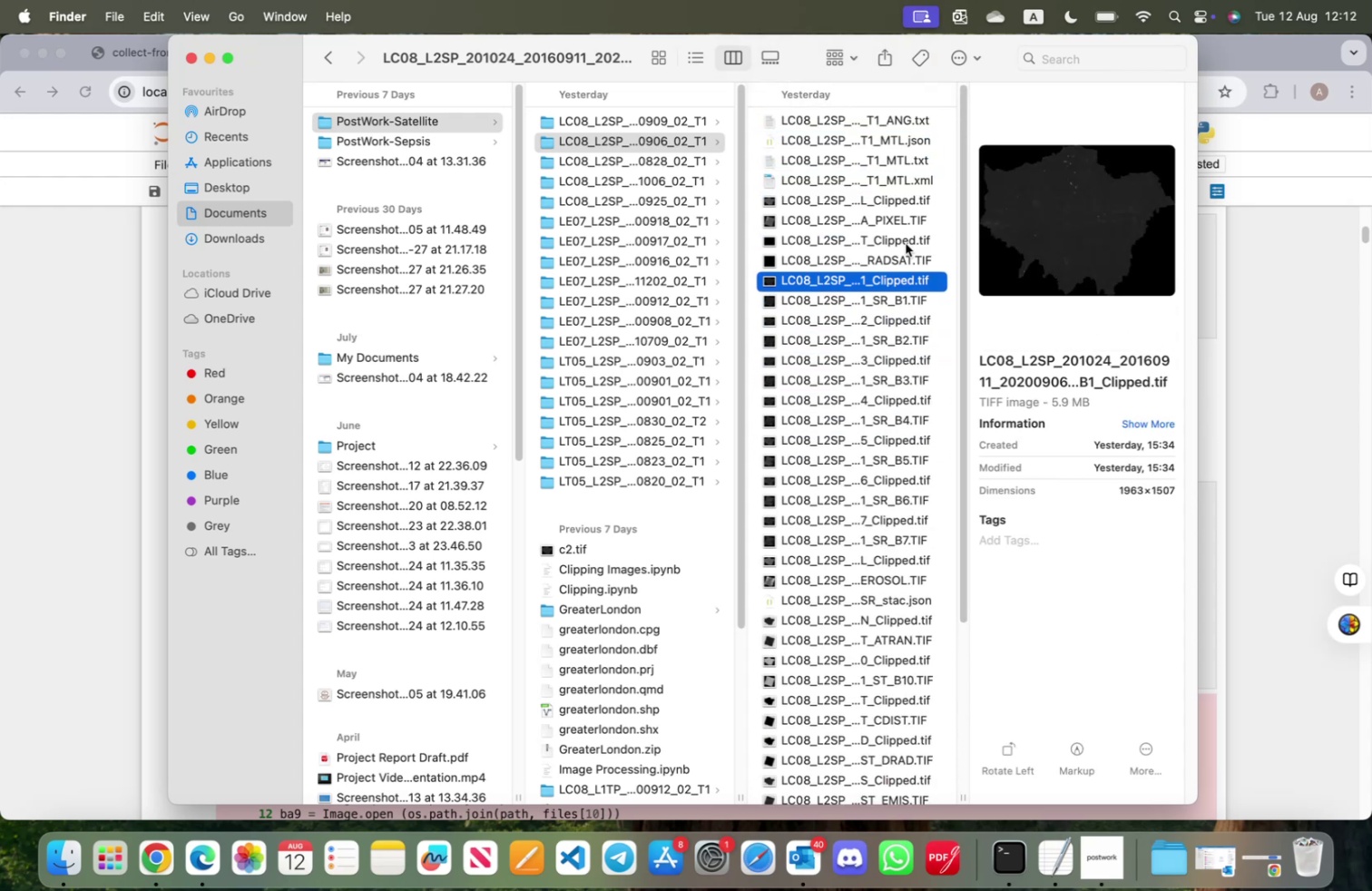 
key(ArrowDown)
 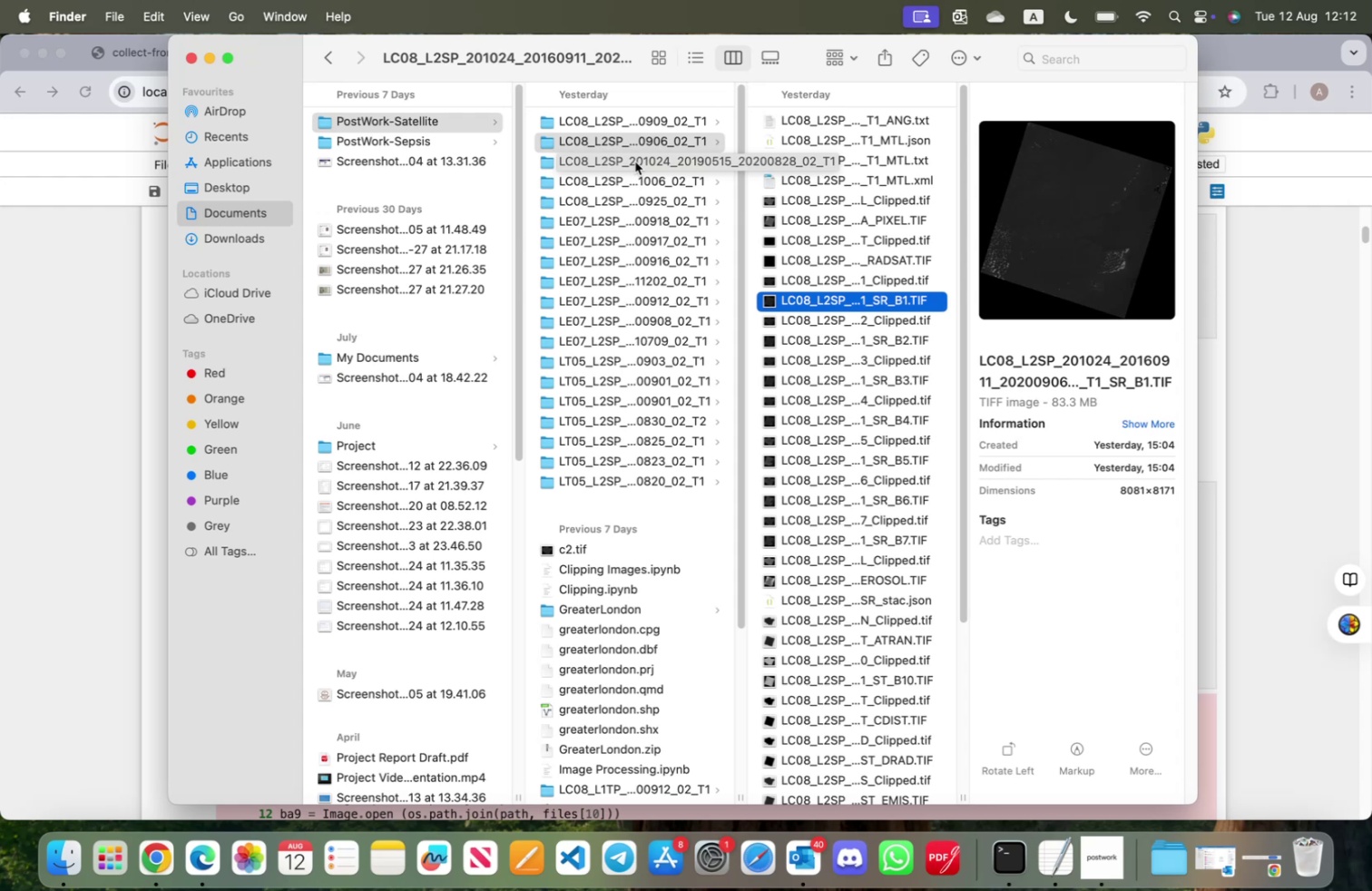 
wait(17.38)
 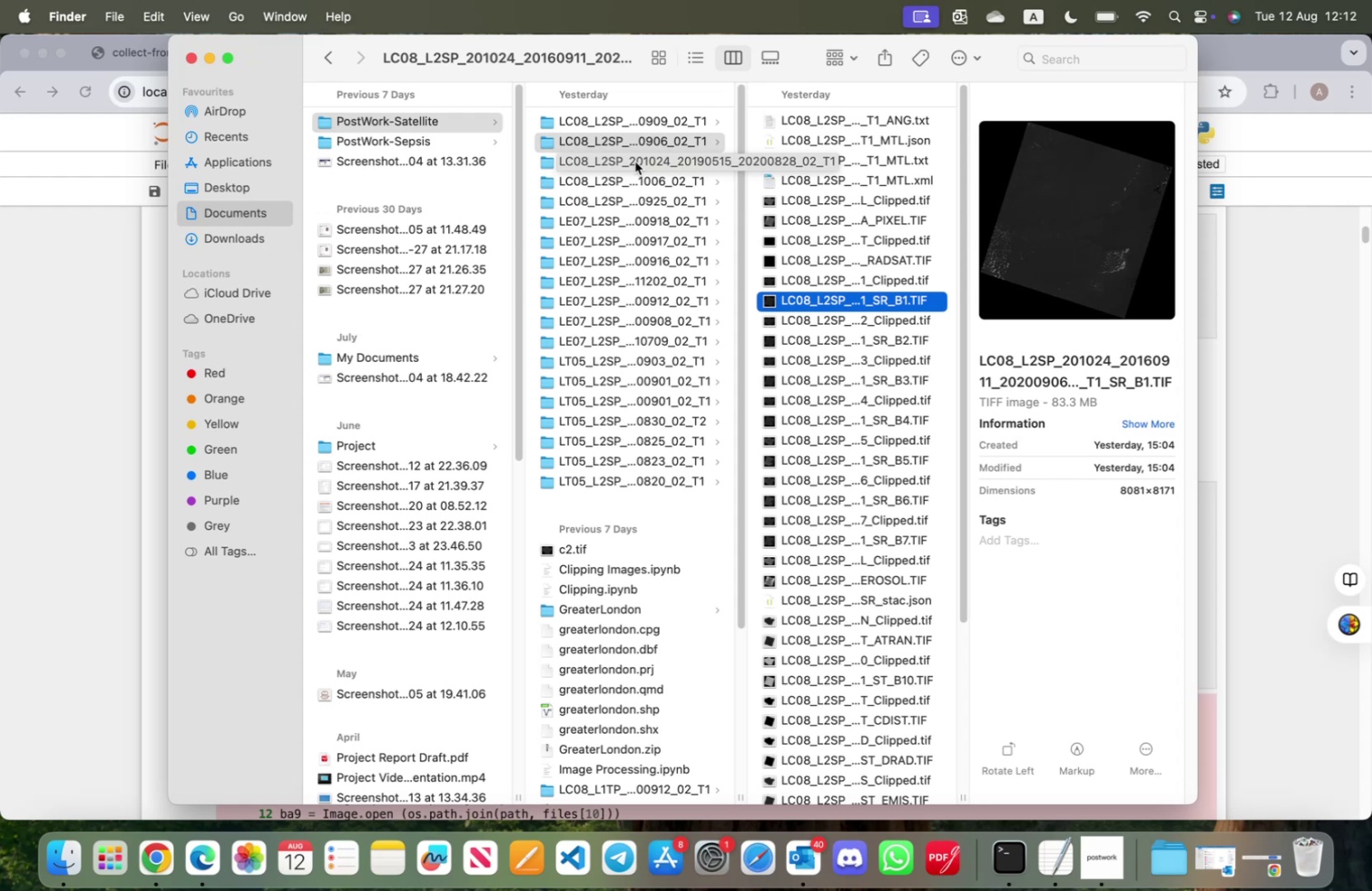 
left_click([635, 162])
 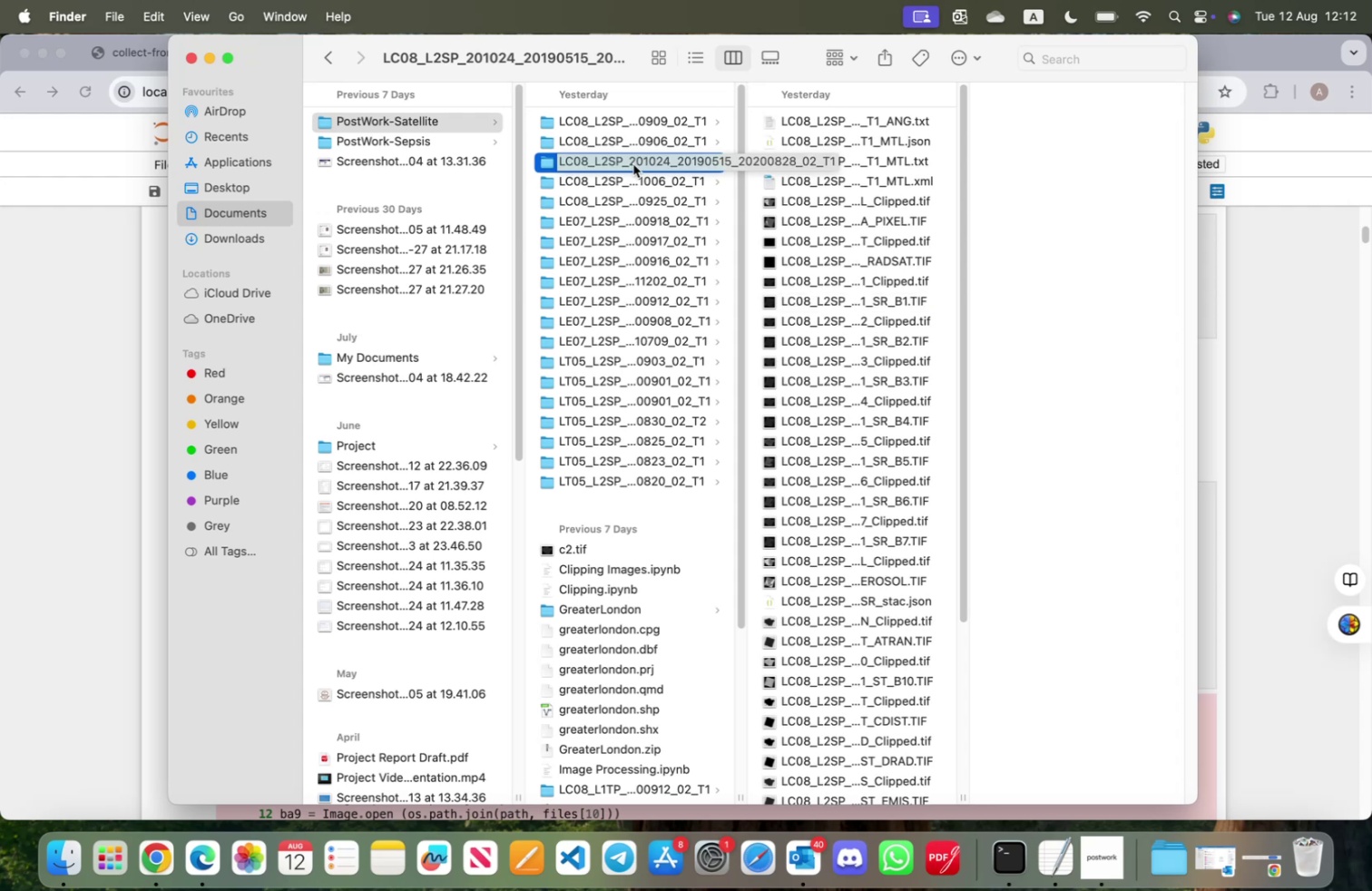 
wait(5.37)
 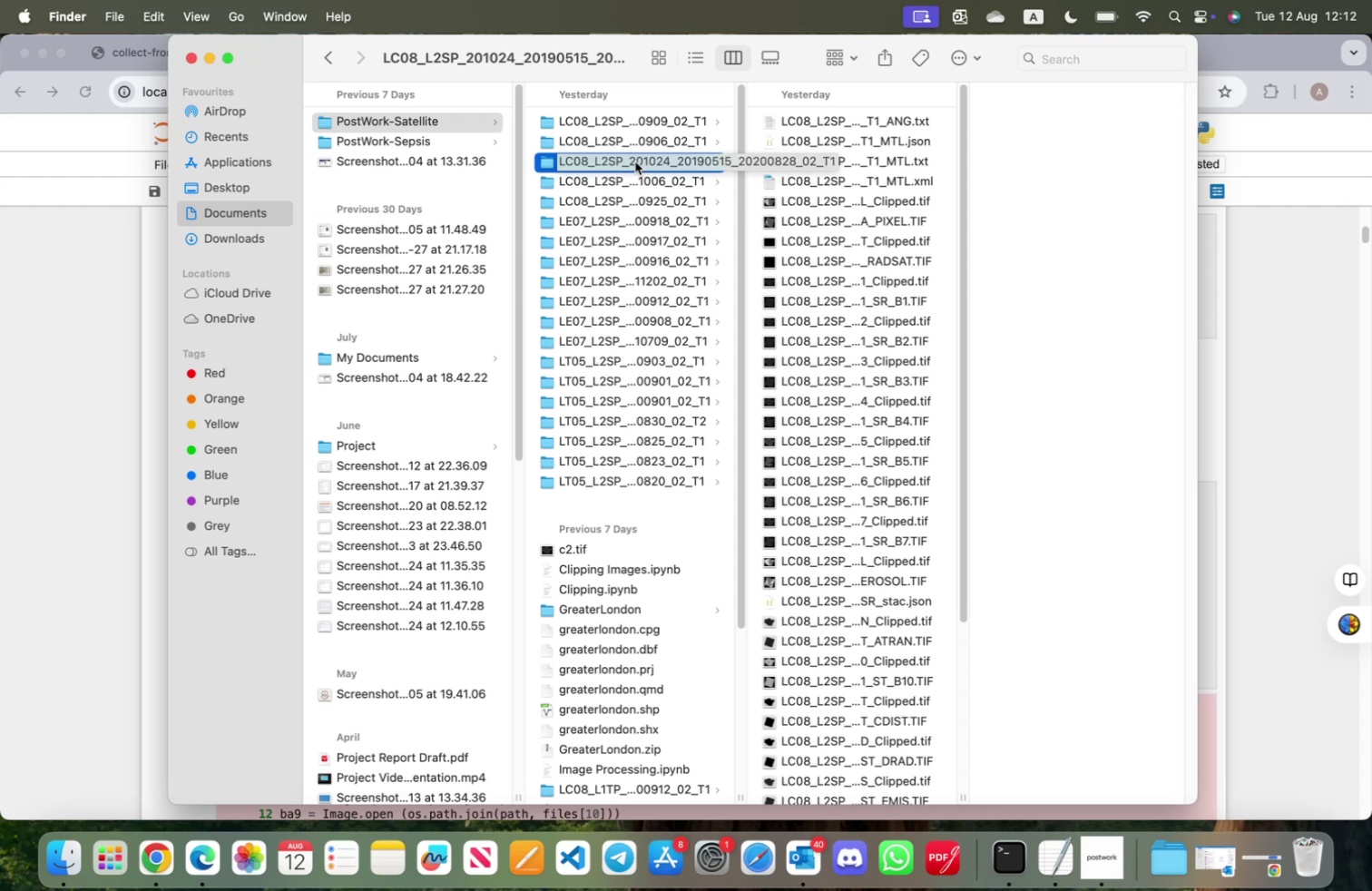 
scroll: coordinate [905, 405], scroll_direction: down, amount: 9.0
 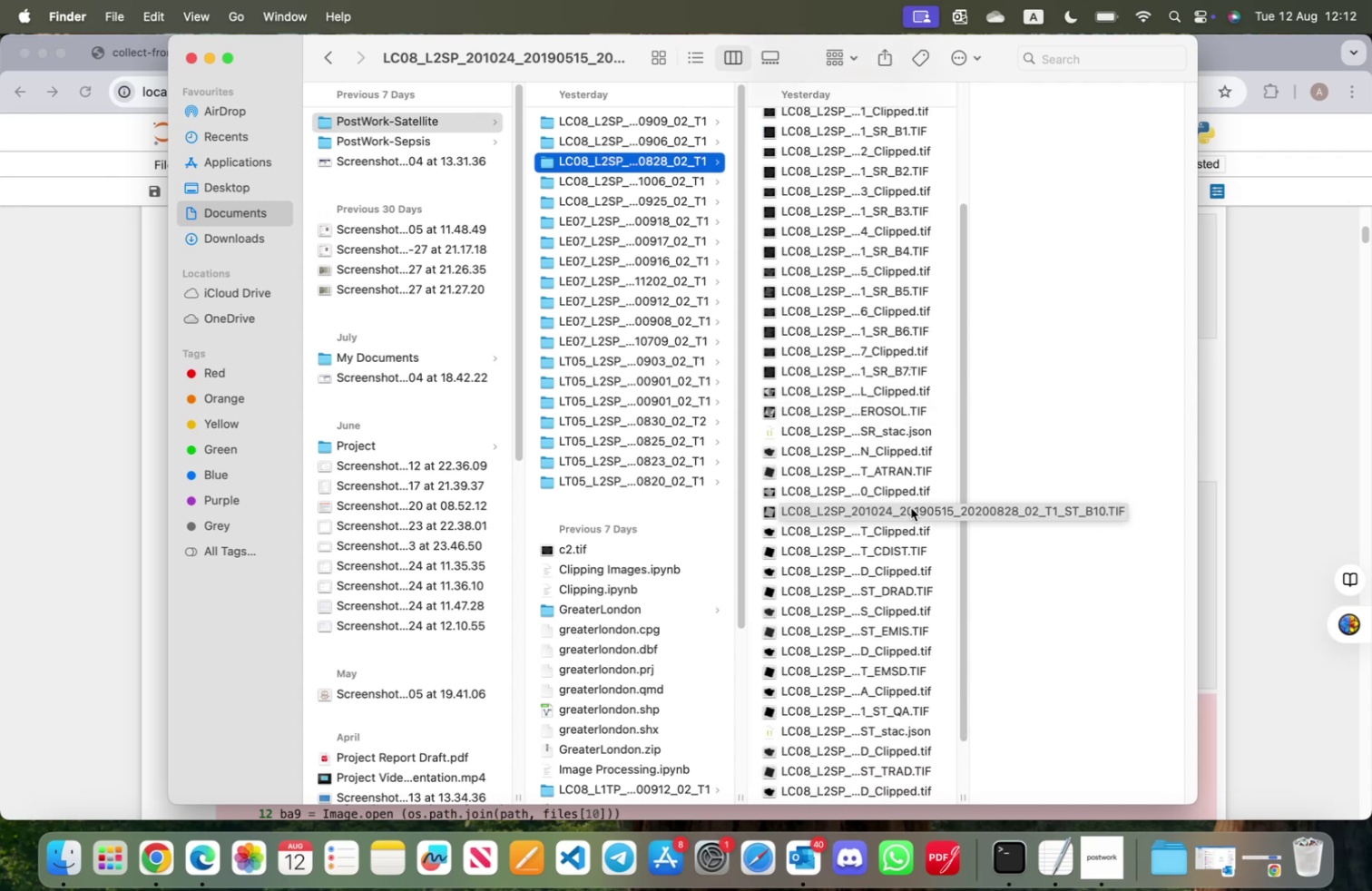 
wait(7.38)
 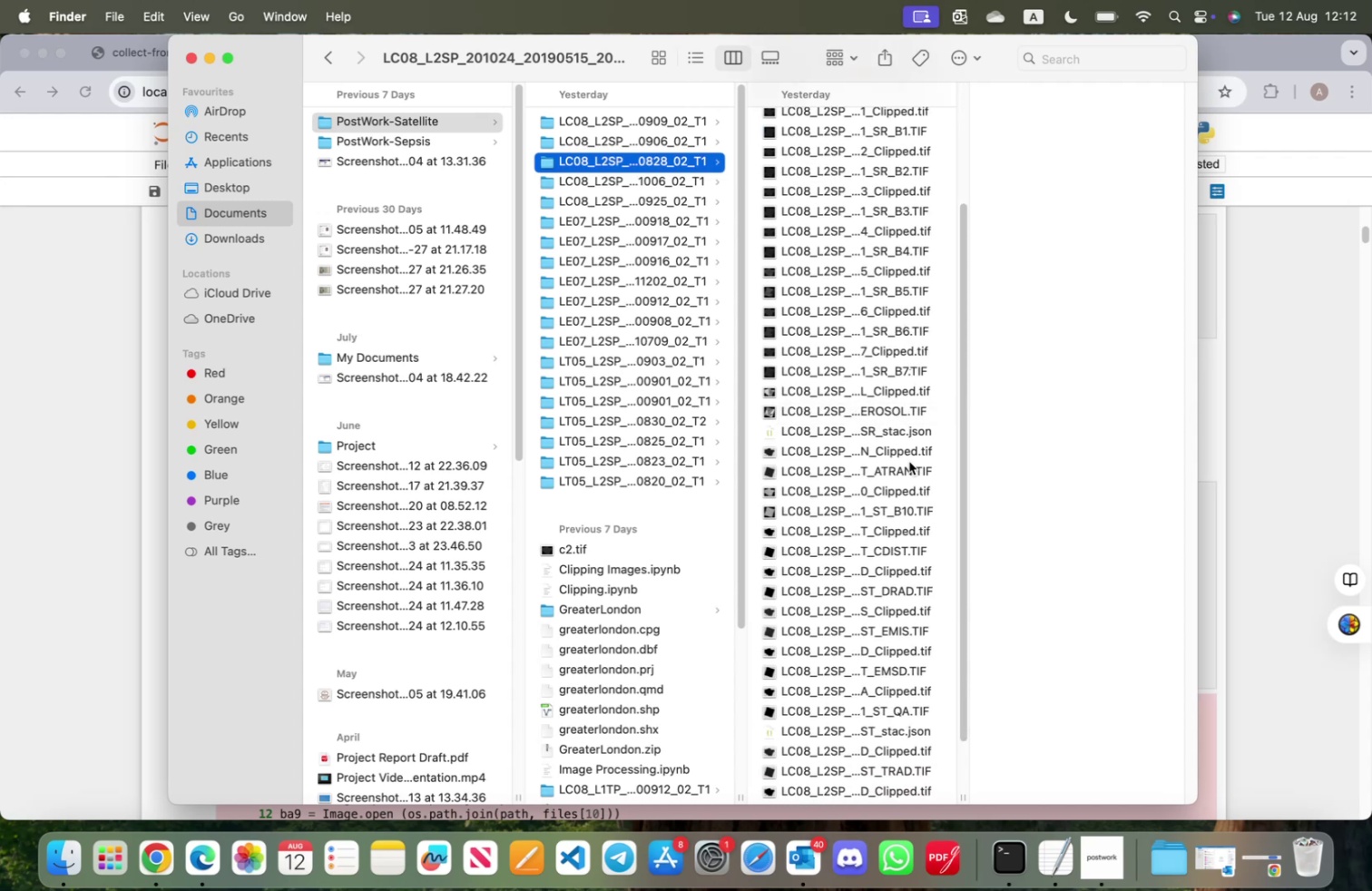 
mouse_move([641, 240])
 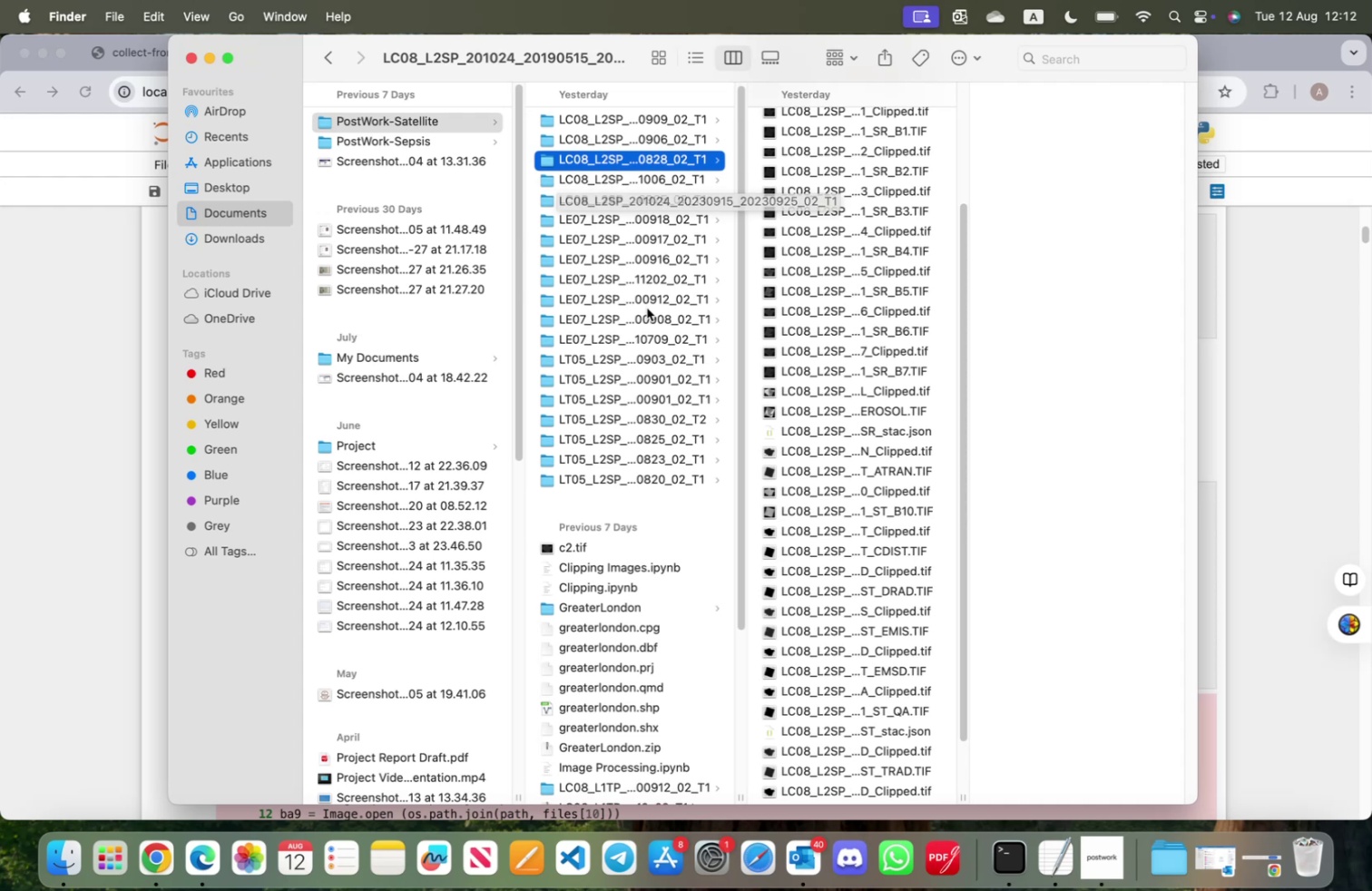 
scroll: coordinate [647, 309], scroll_direction: down, amount: 20.0
 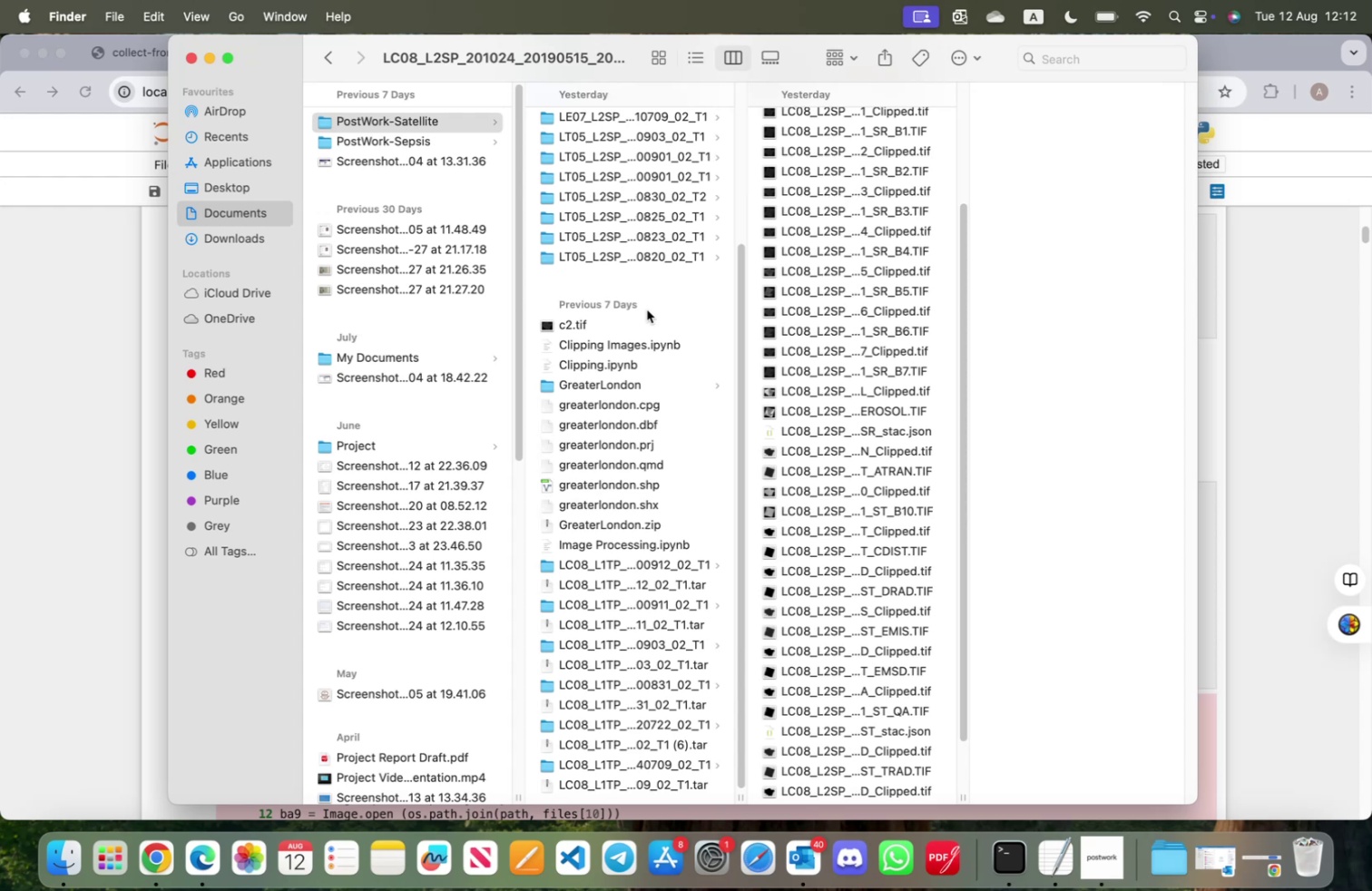 
scroll: coordinate [647, 309], scroll_direction: up, amount: 11.0
 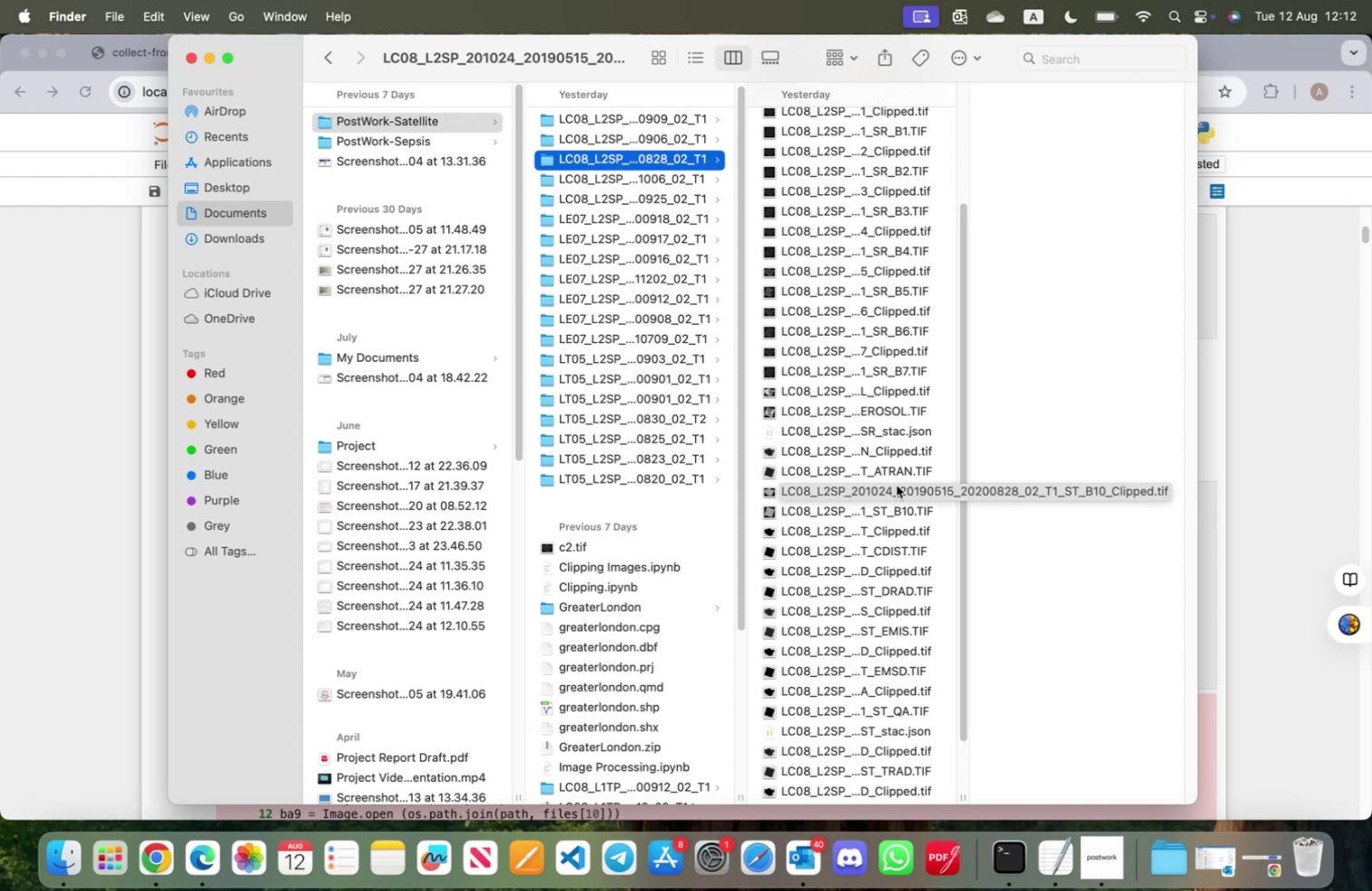 
wait(13.3)
 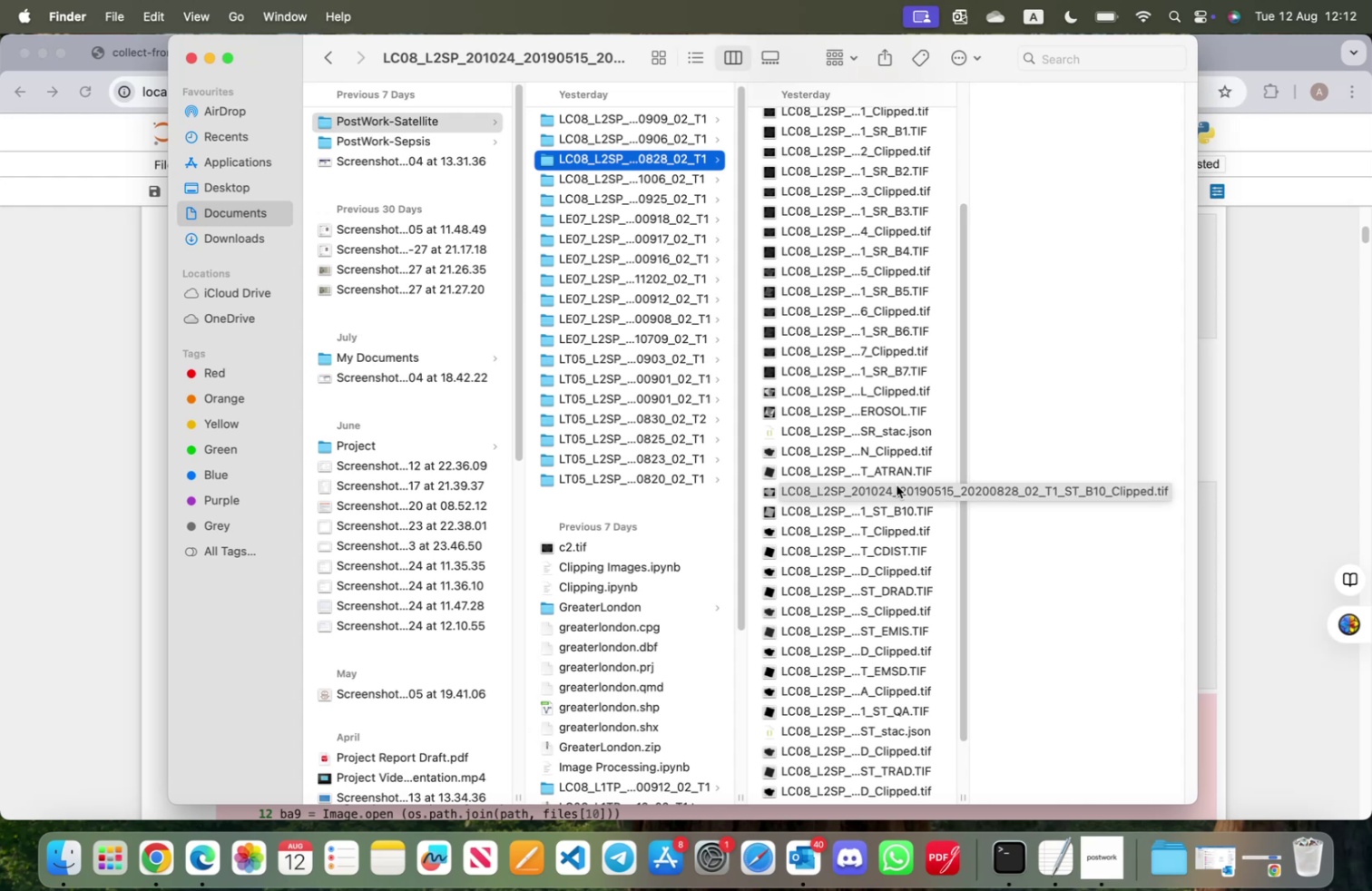 
scroll: coordinate [897, 493], scroll_direction: down, amount: 11.0
 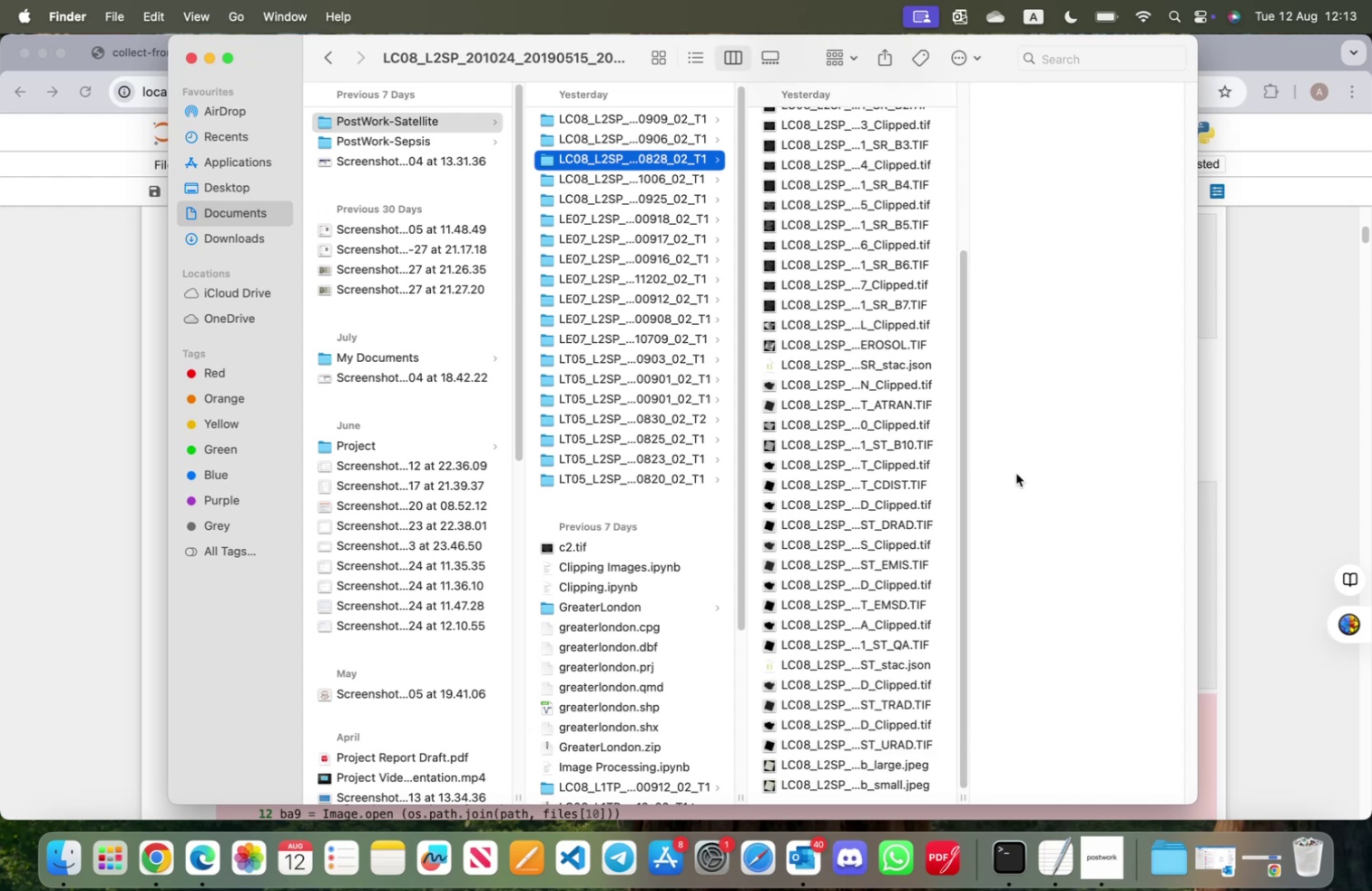 
left_click([1340, 464])
 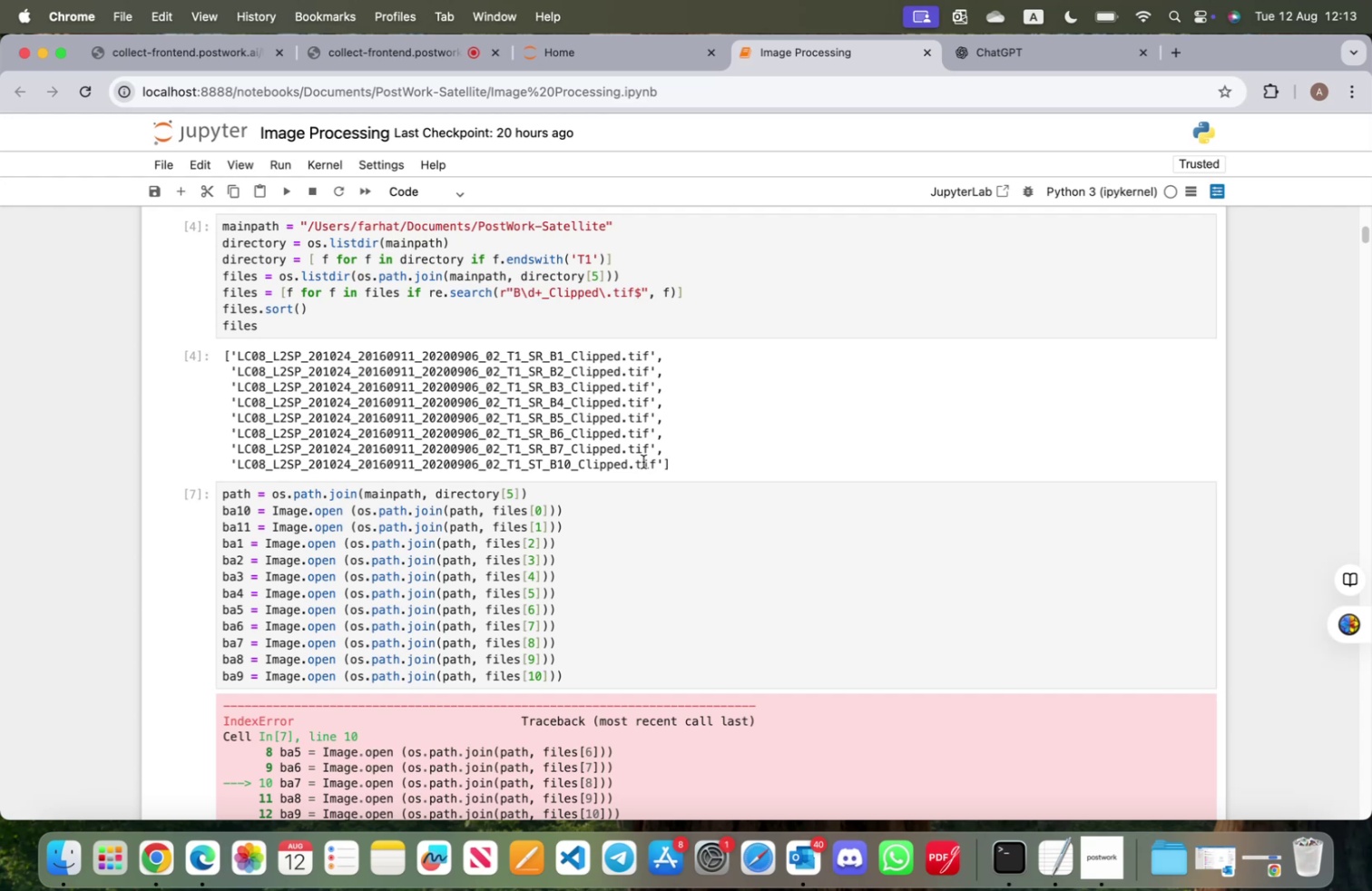 
wait(25.61)
 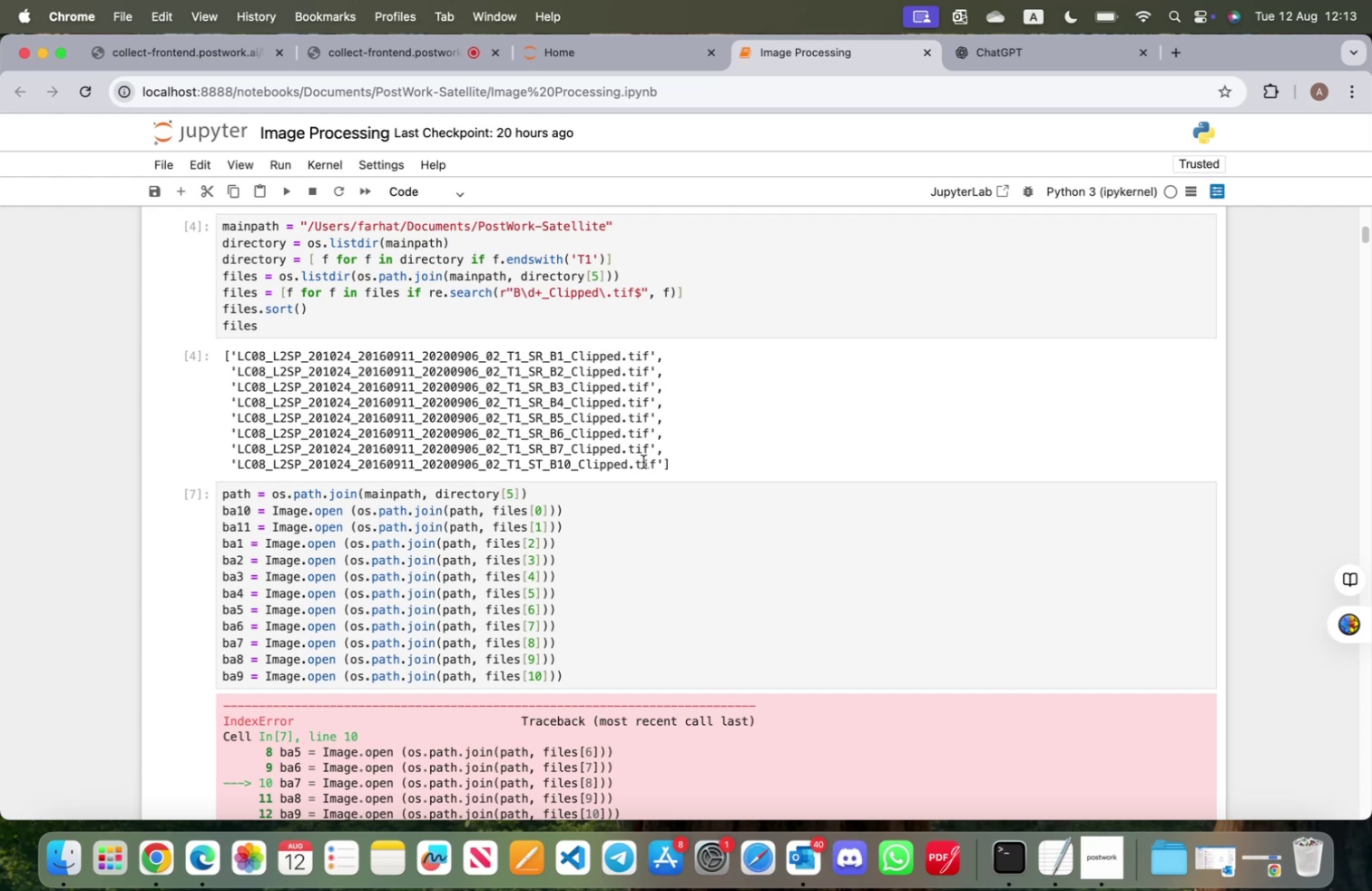 
left_click([597, 275])
 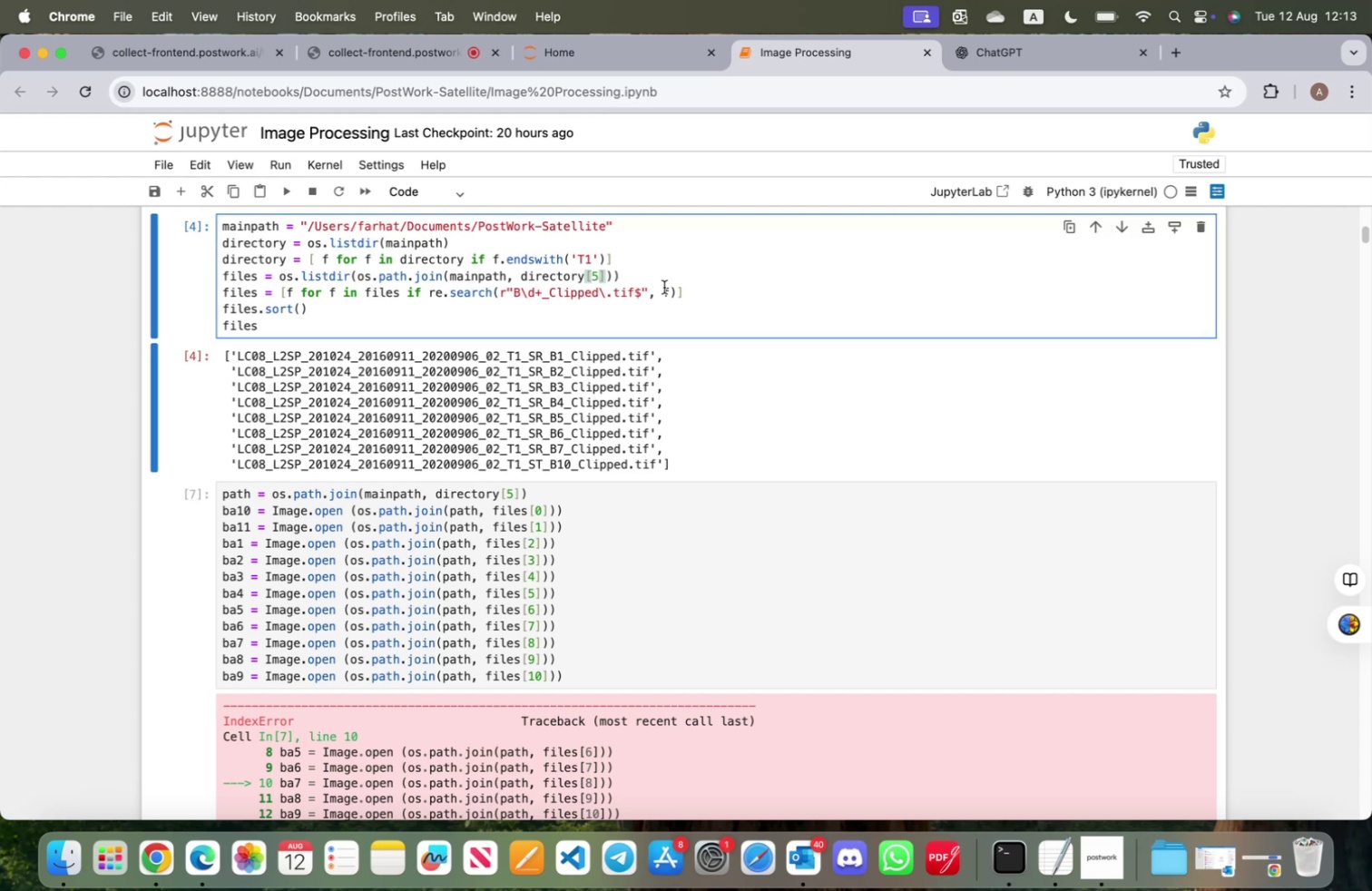 
key(Backspace)
 